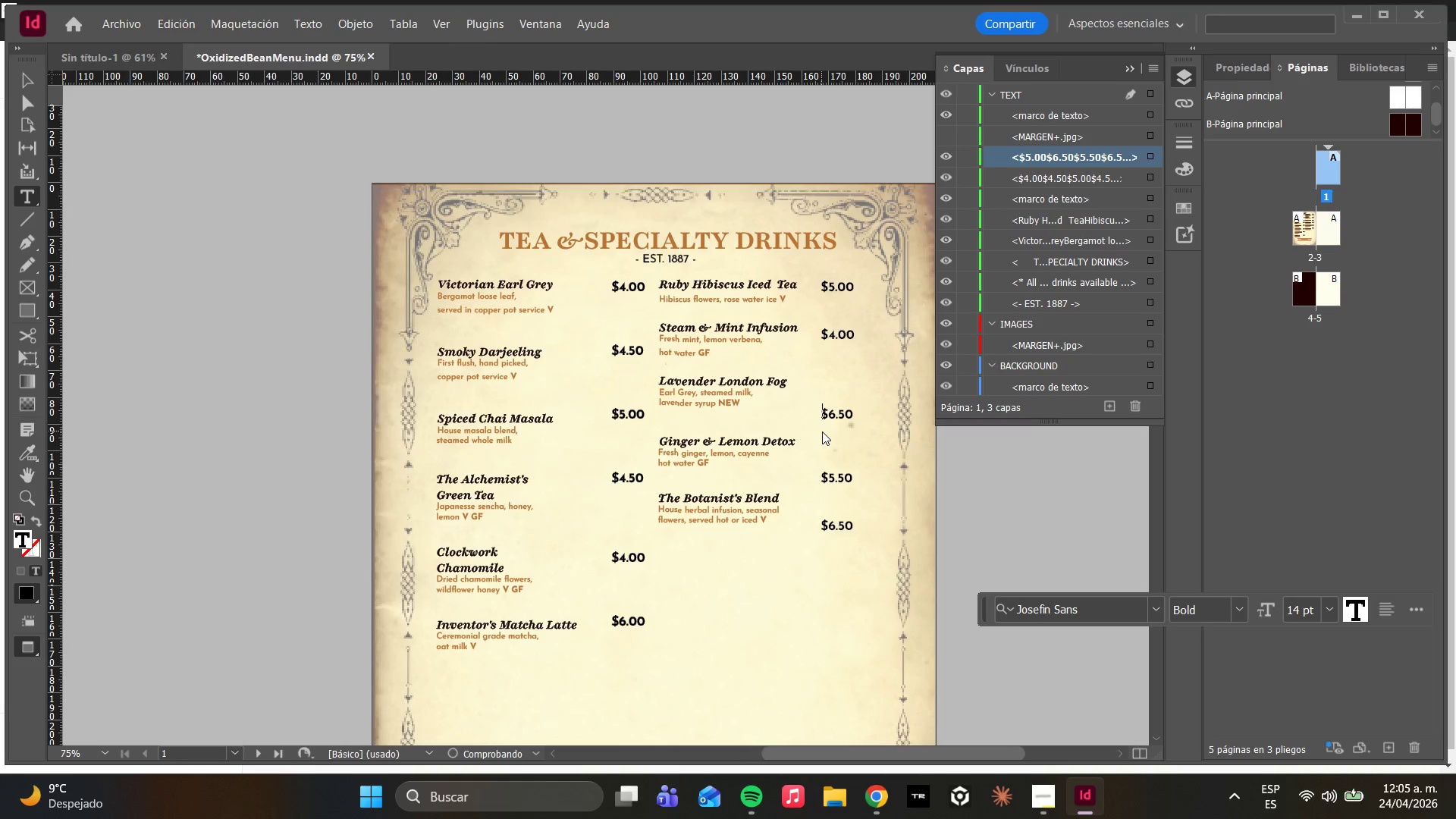 
key(Backspace)
 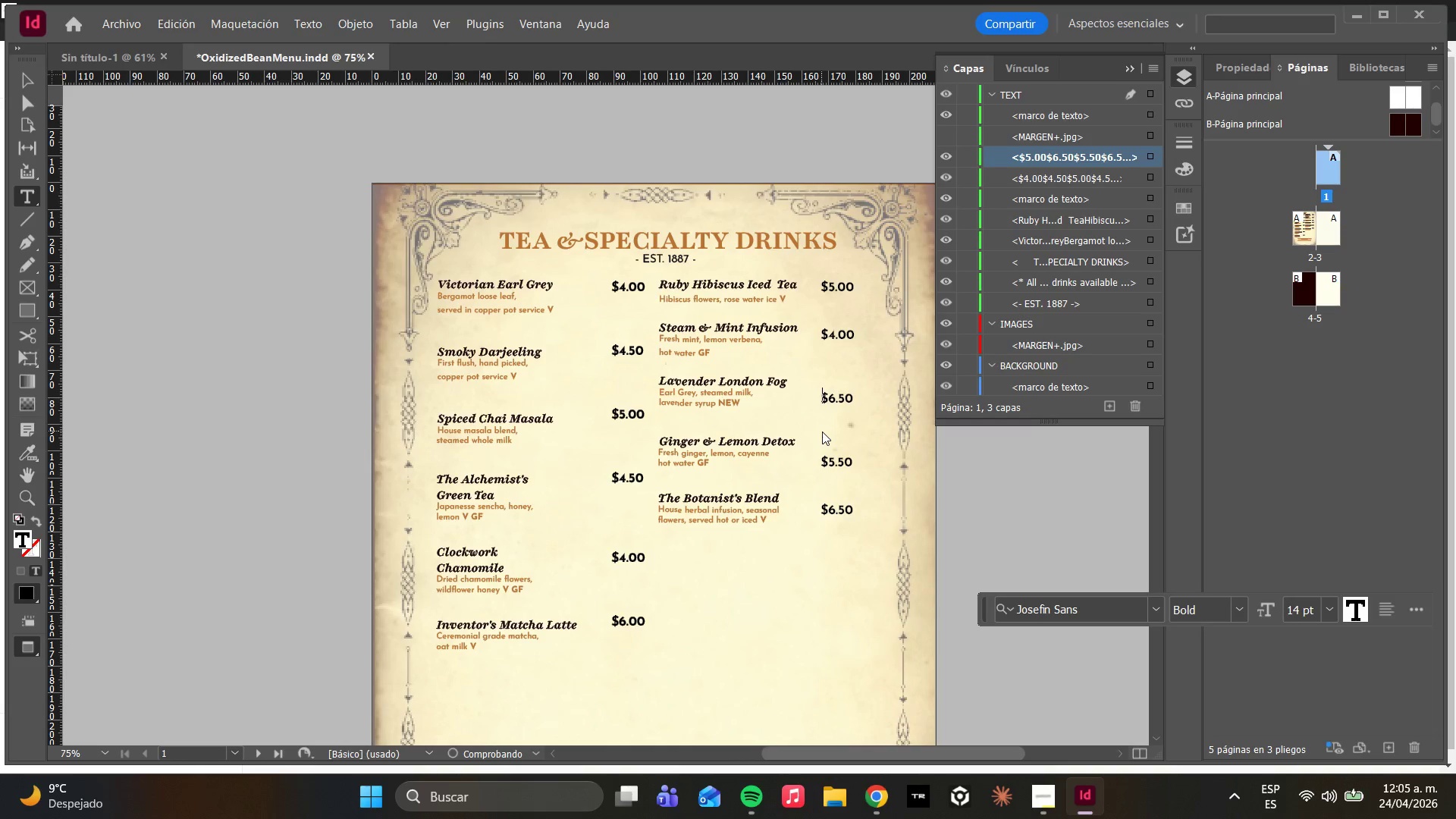 
key(Backspace)
 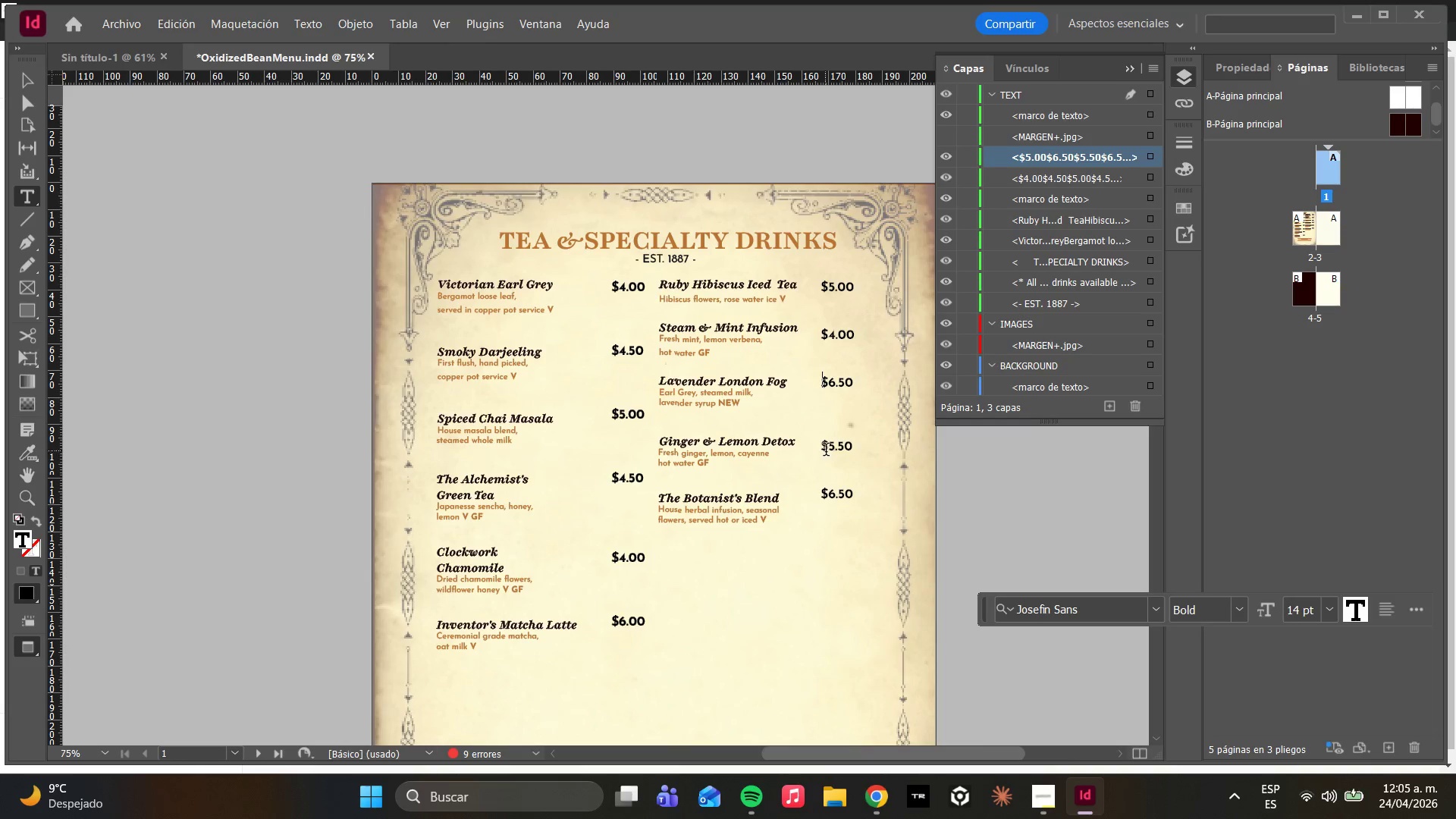 
left_click([818, 444])
 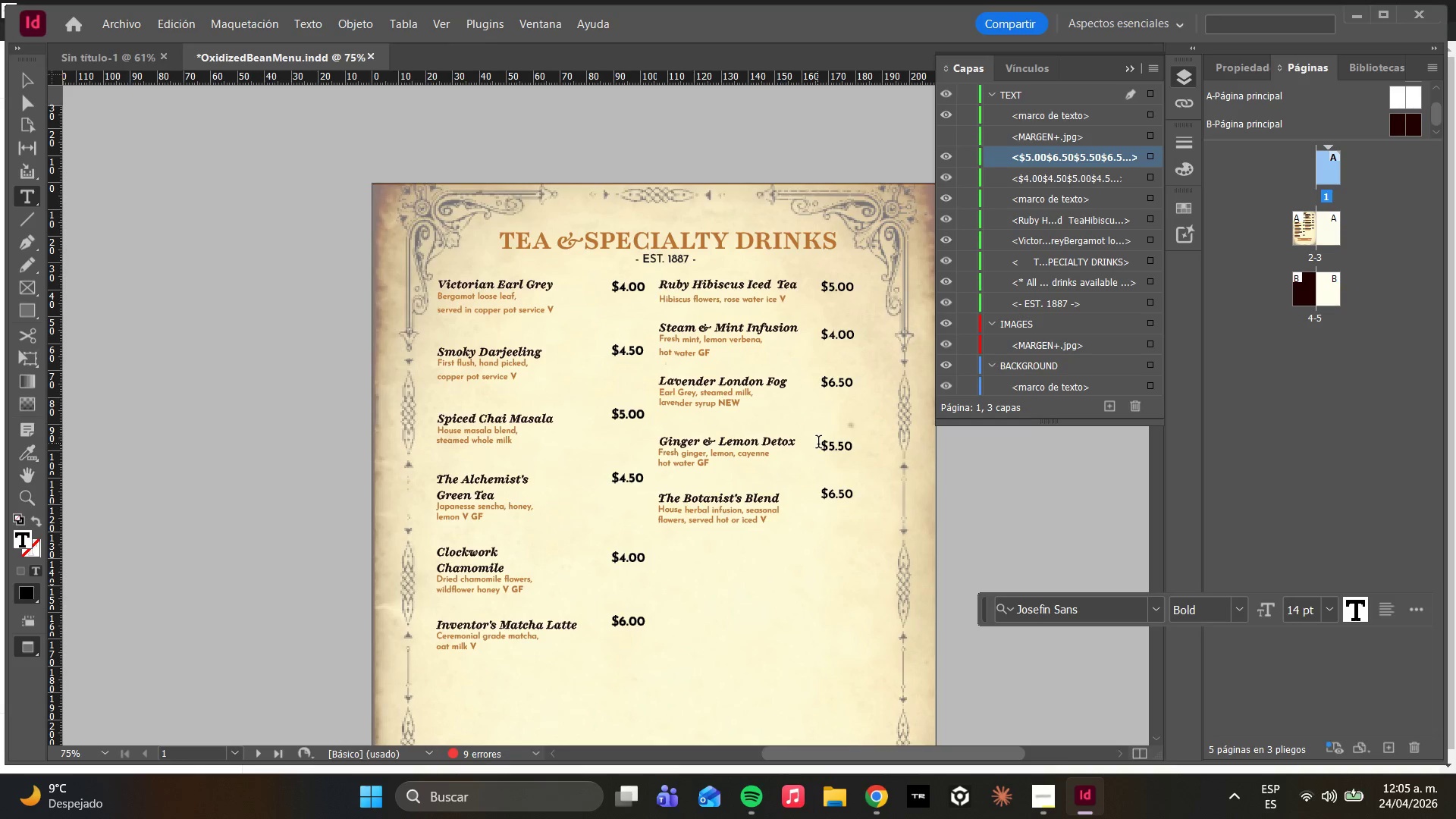 
key(Backspace)
 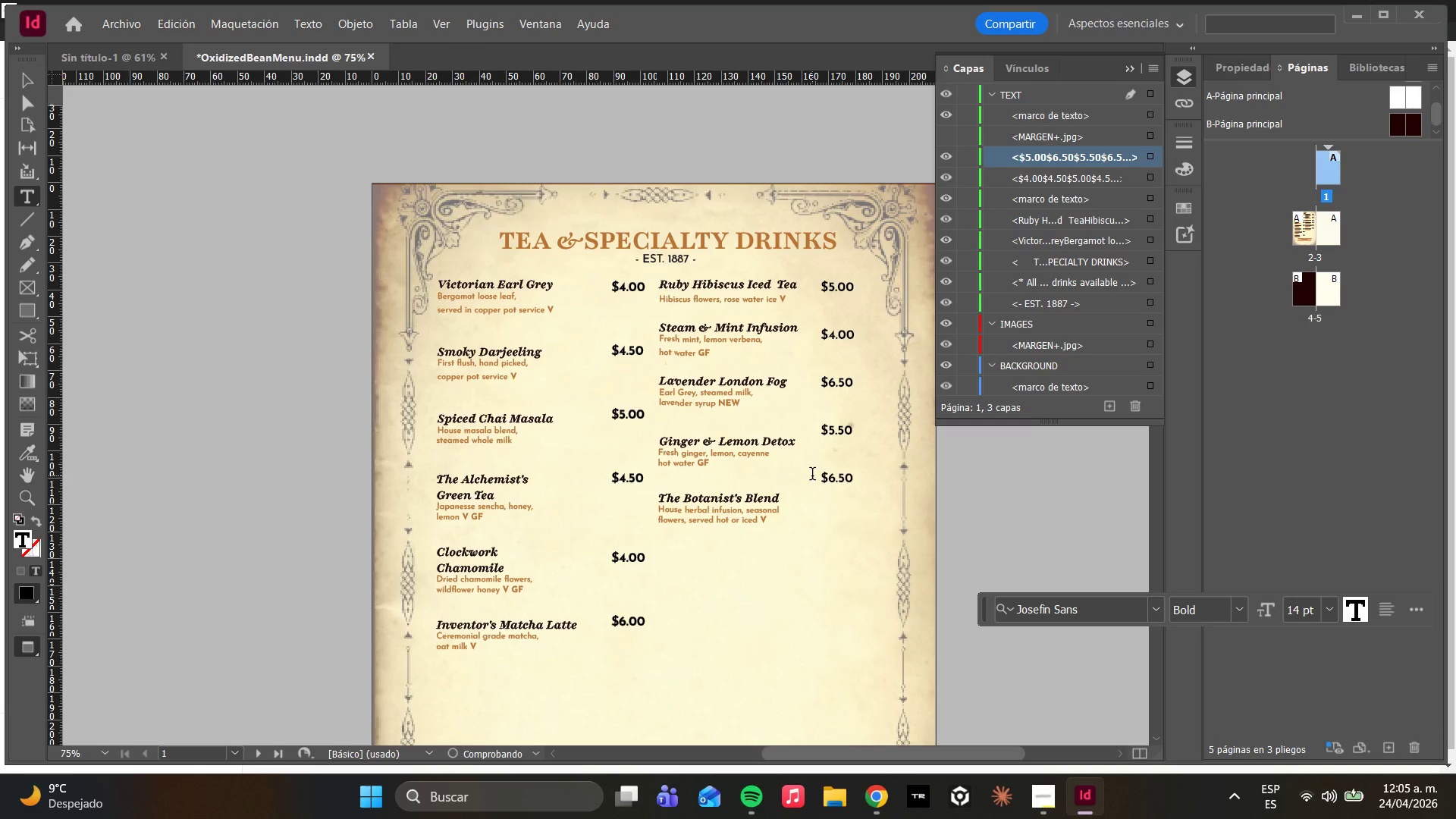 
key(Enter)
 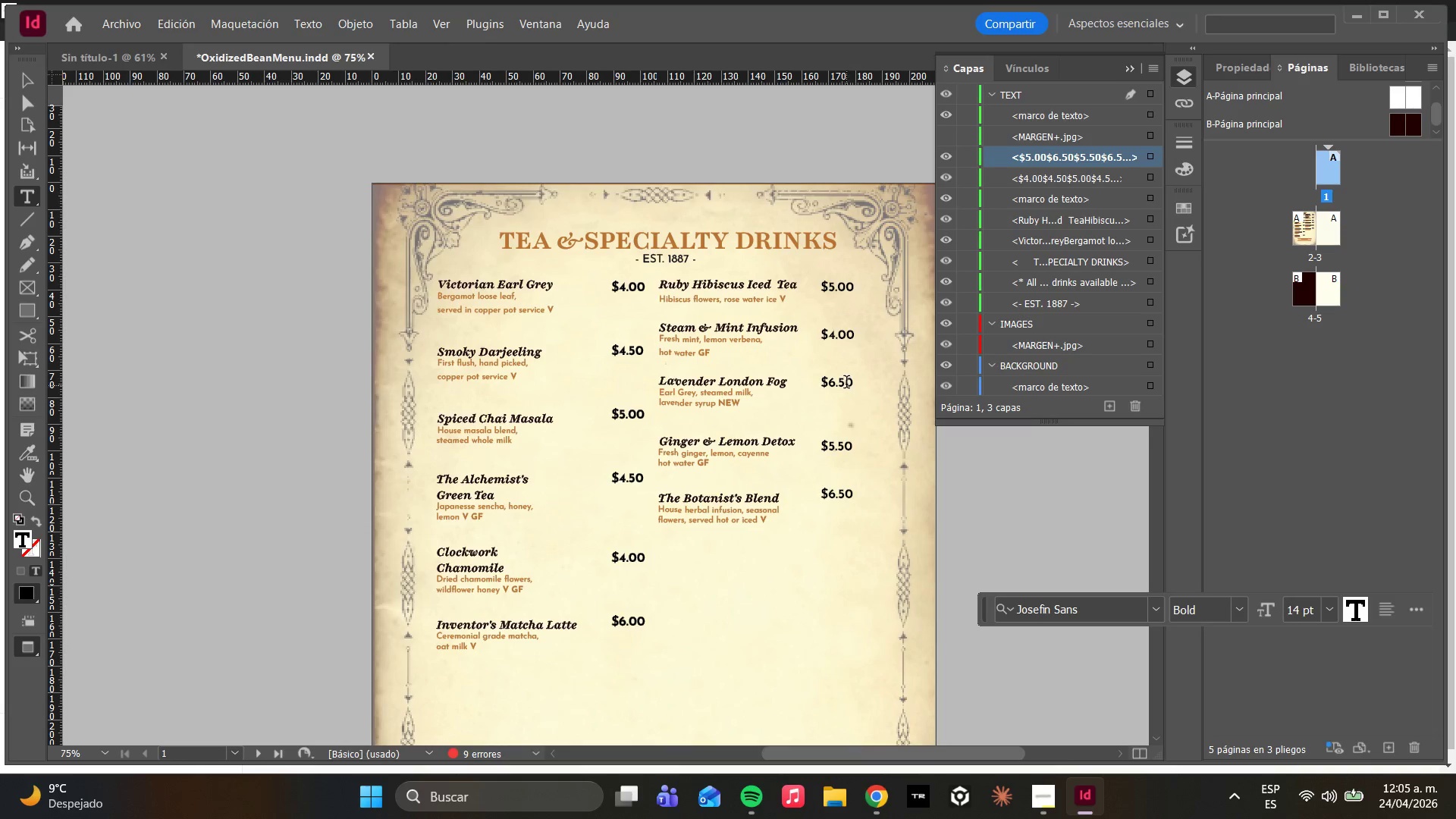 
wait(5.31)
 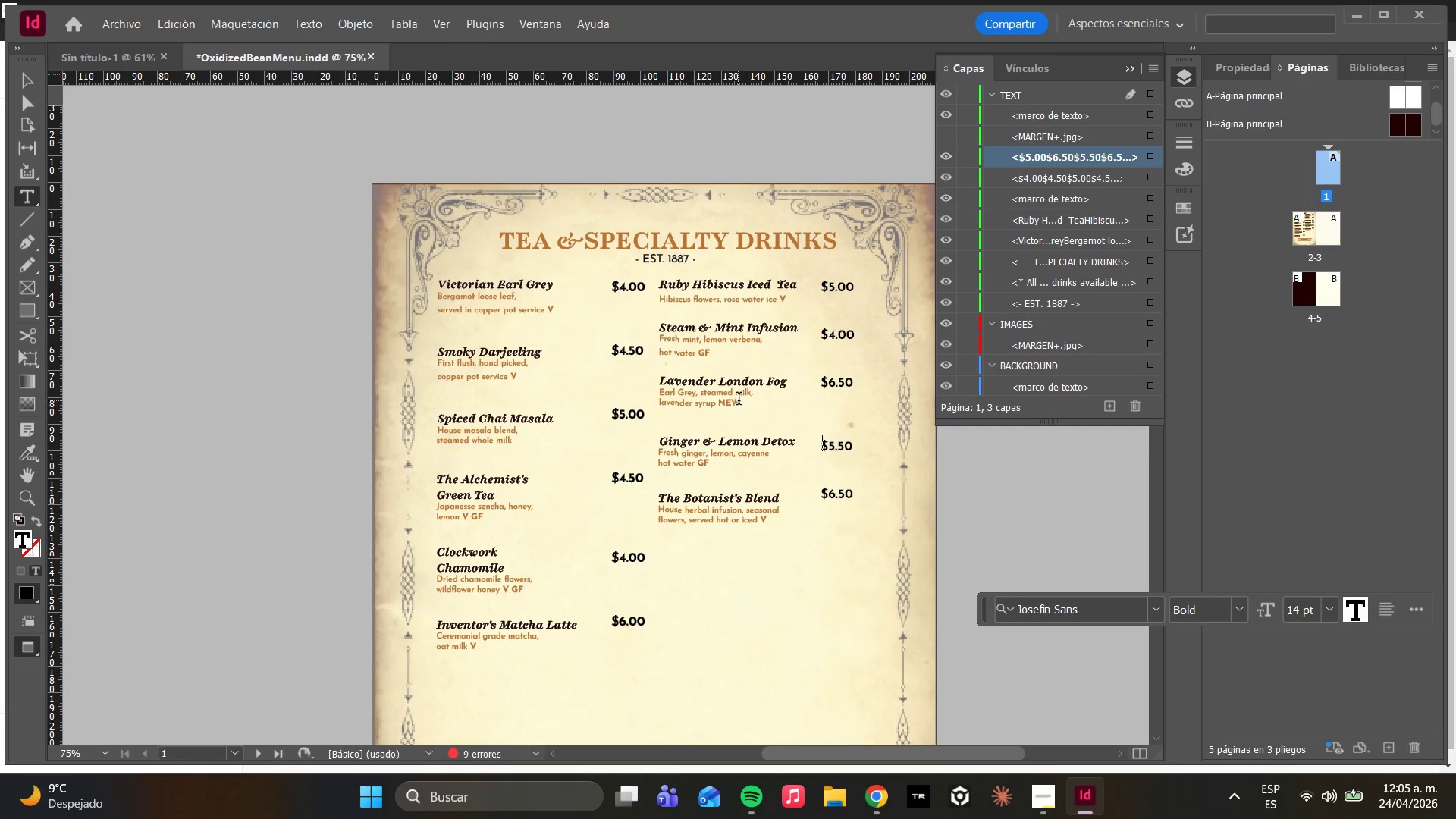 
left_click([836, 381])
 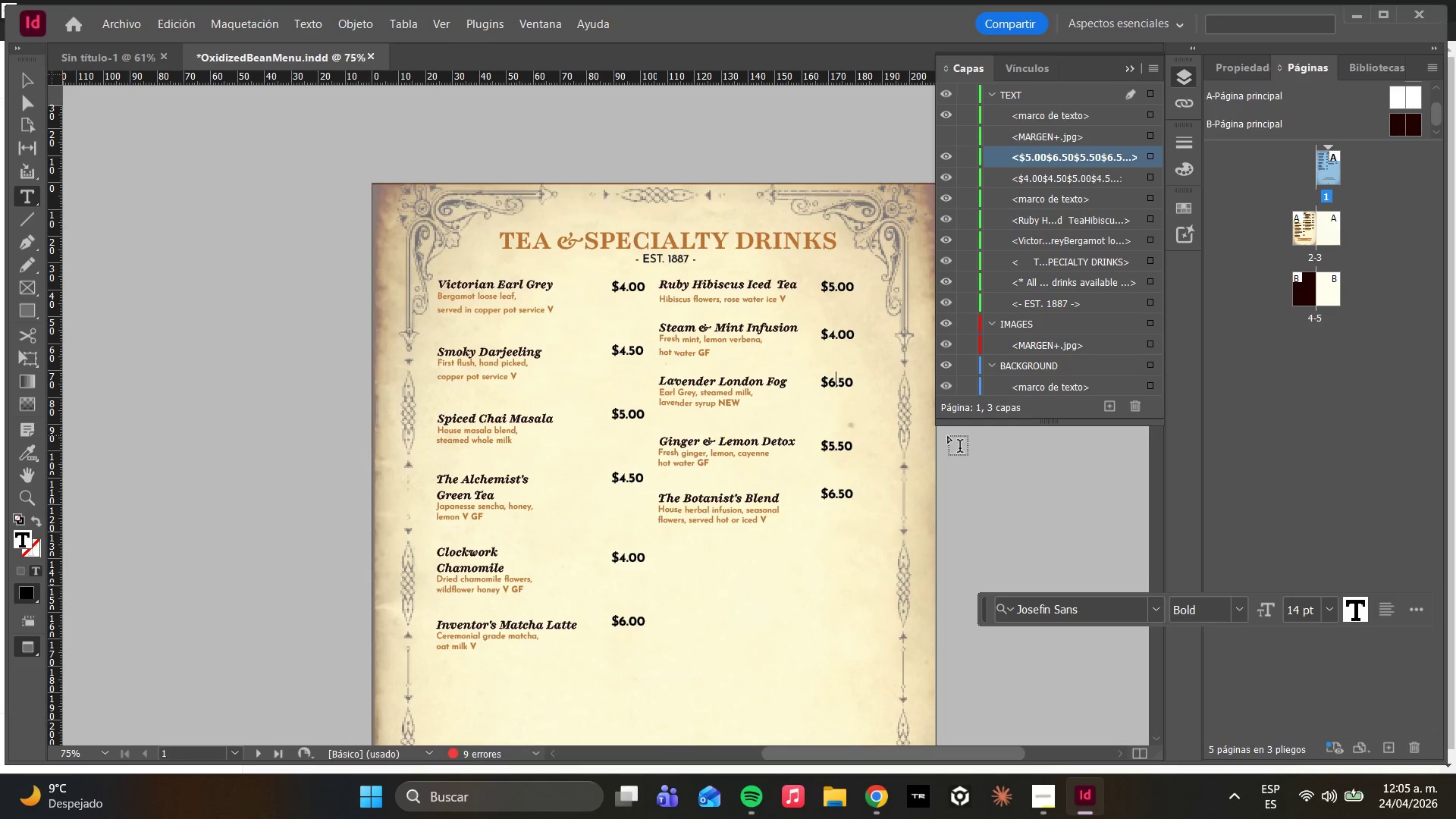 
key(Backspace)
 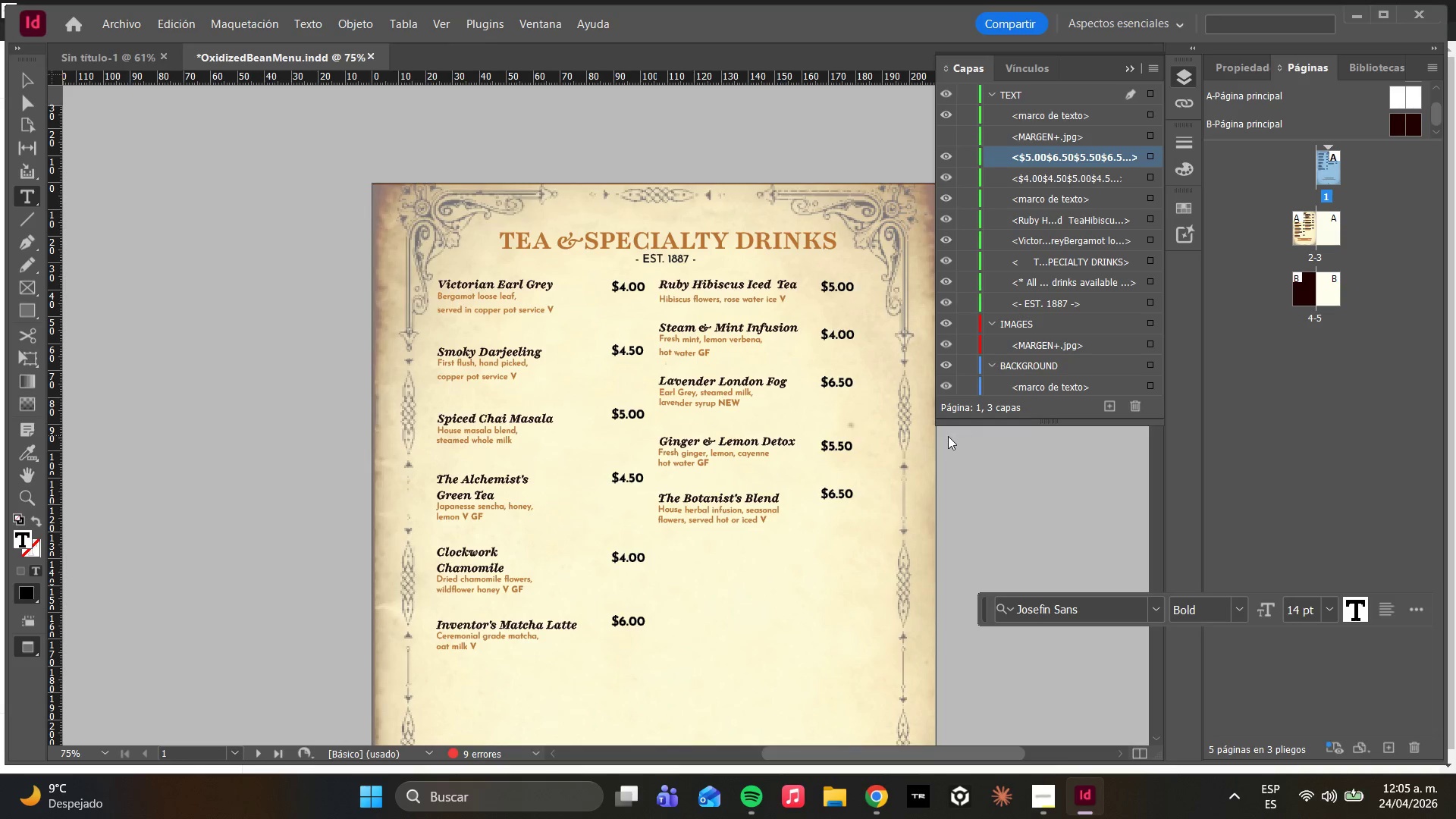 
key(4)
 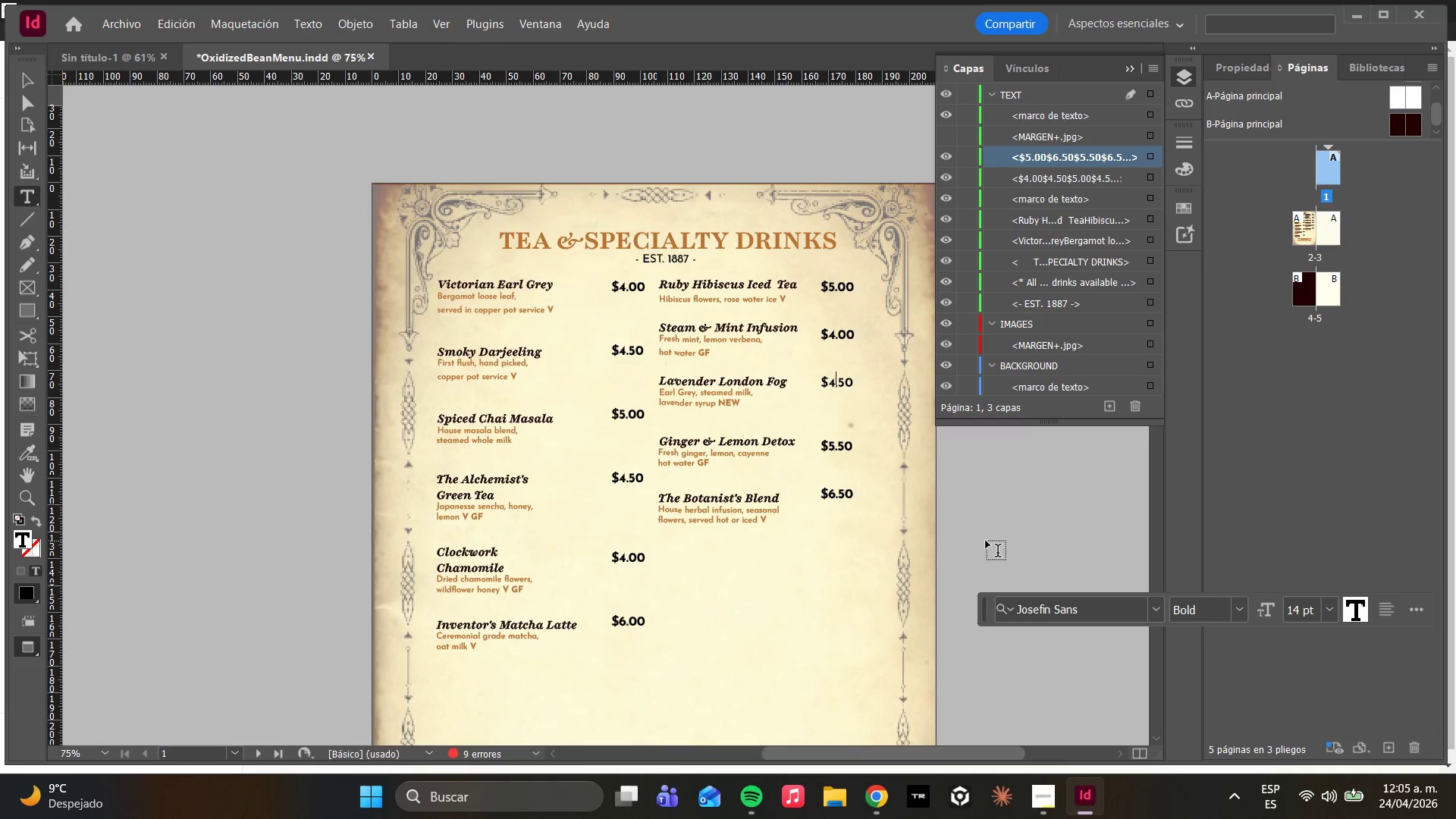 
wait(7.67)
 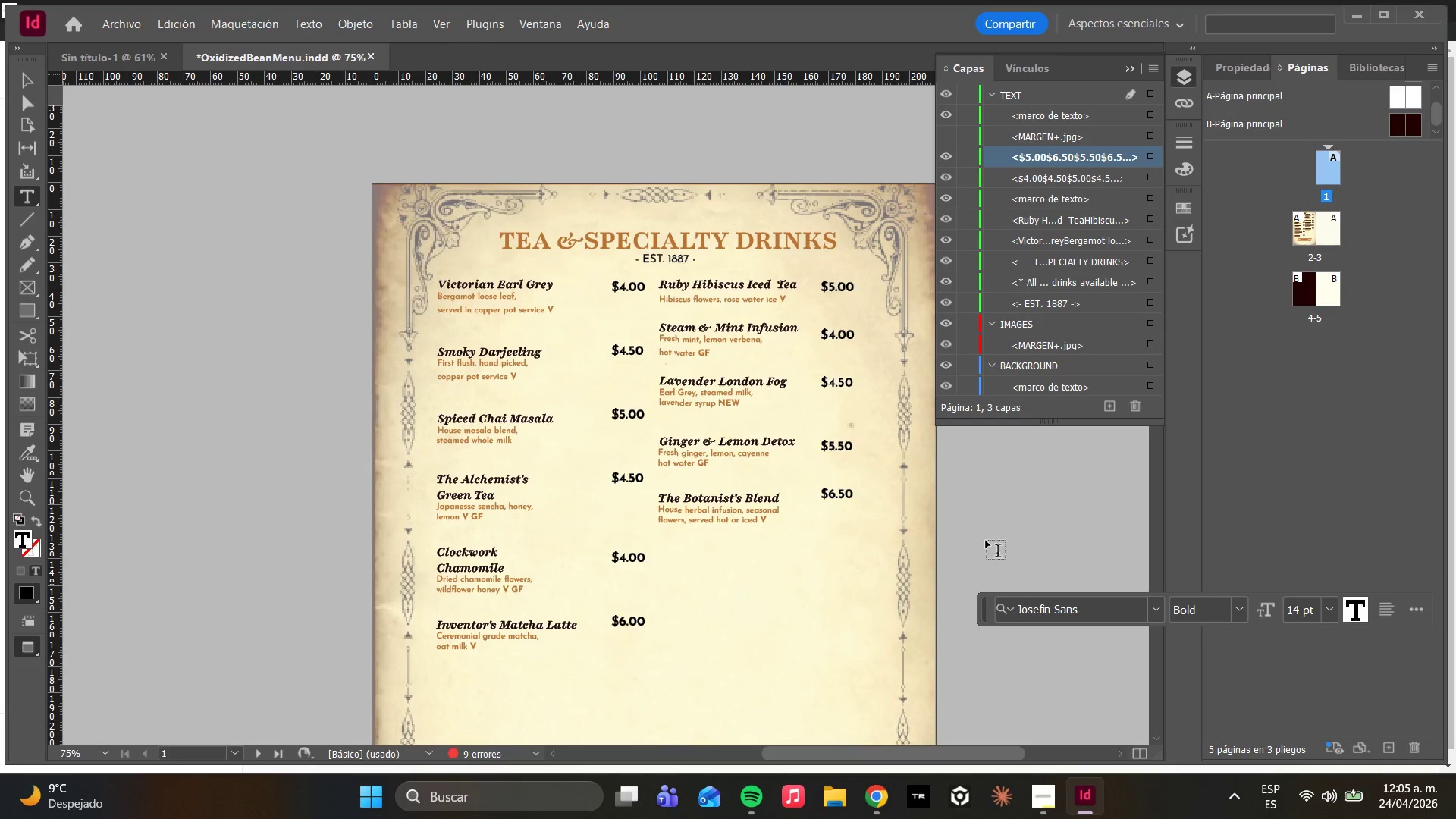 
left_click([832, 438])
 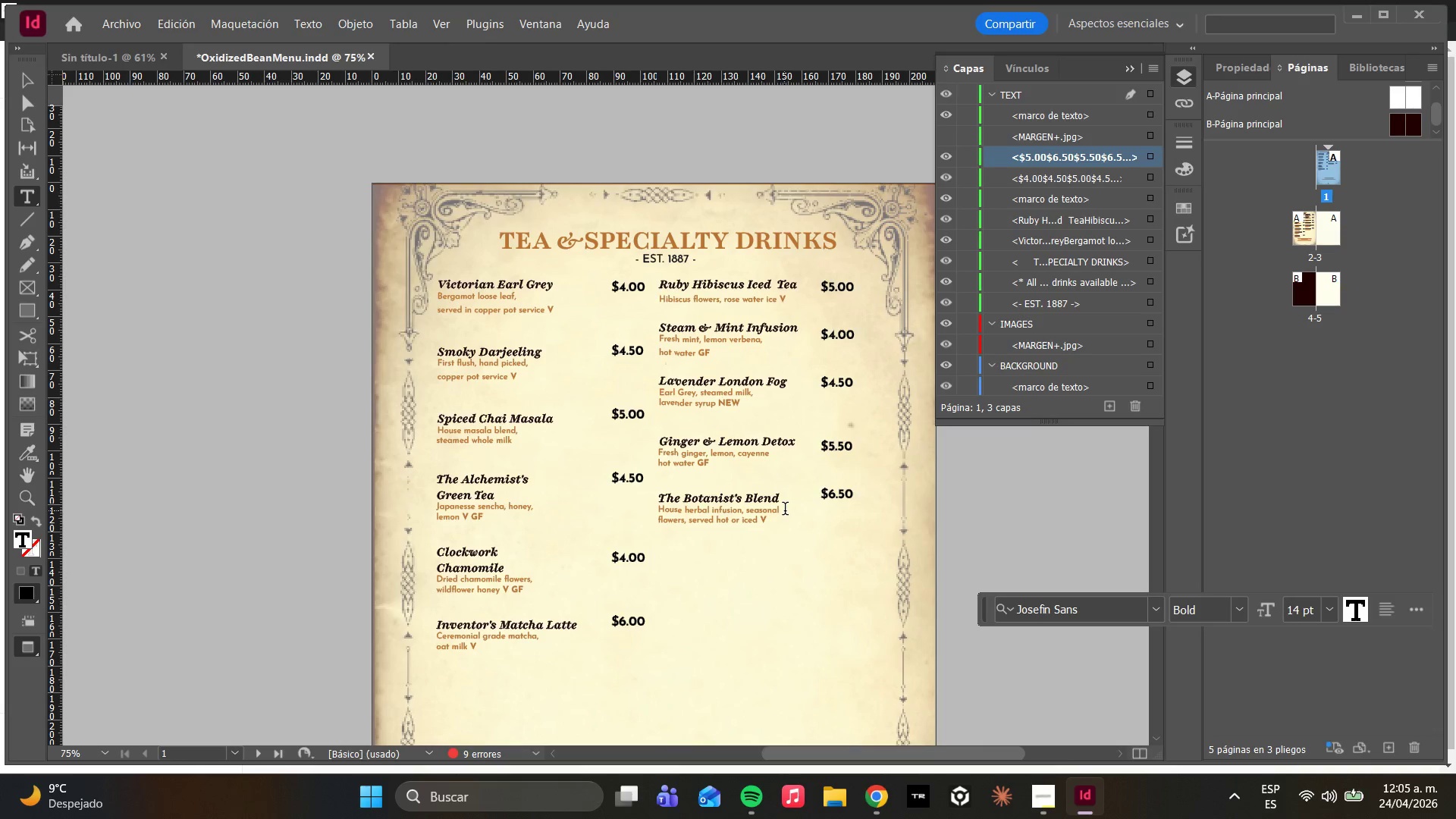 
key(Backspace)
 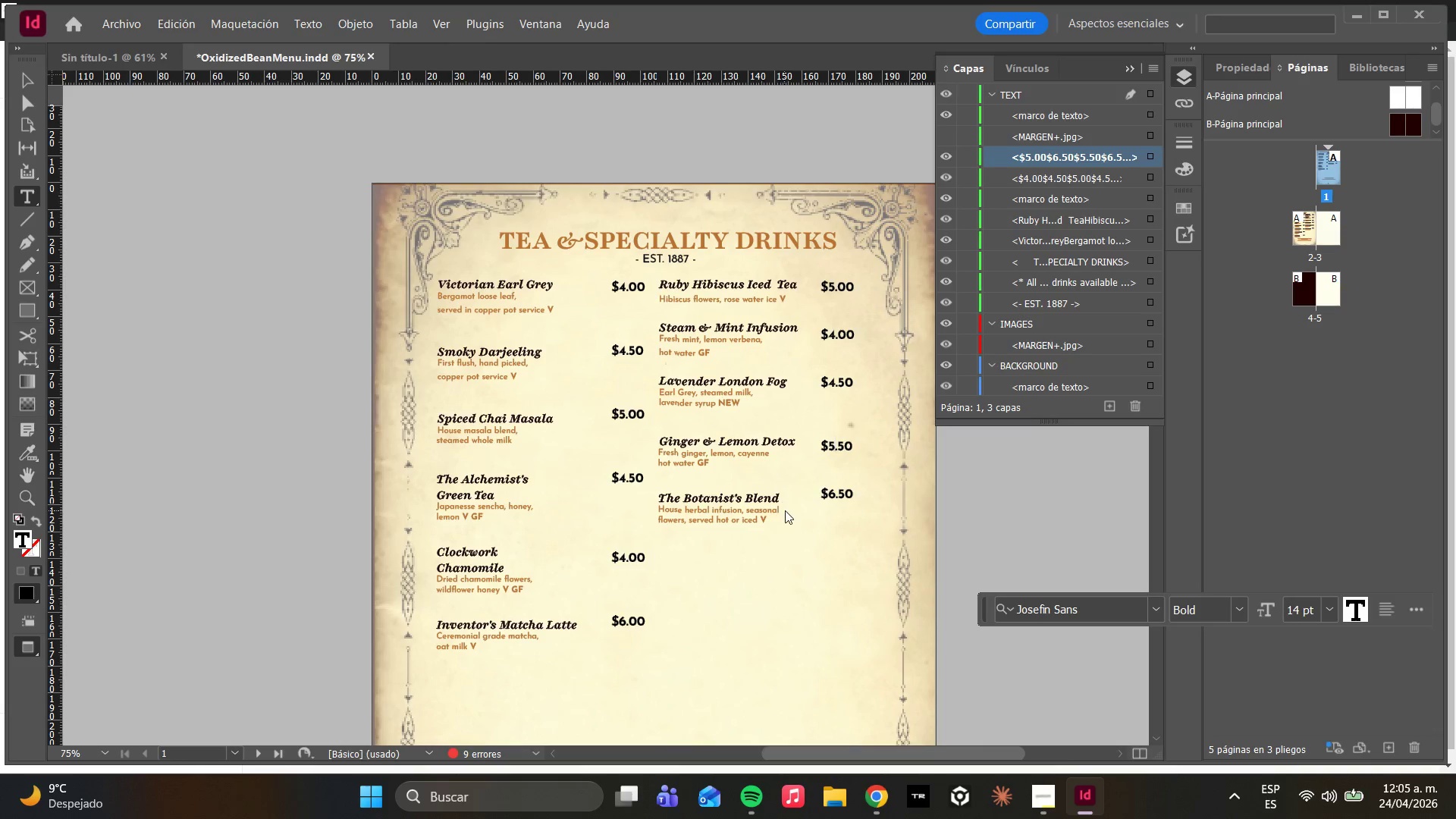 
key(4)
 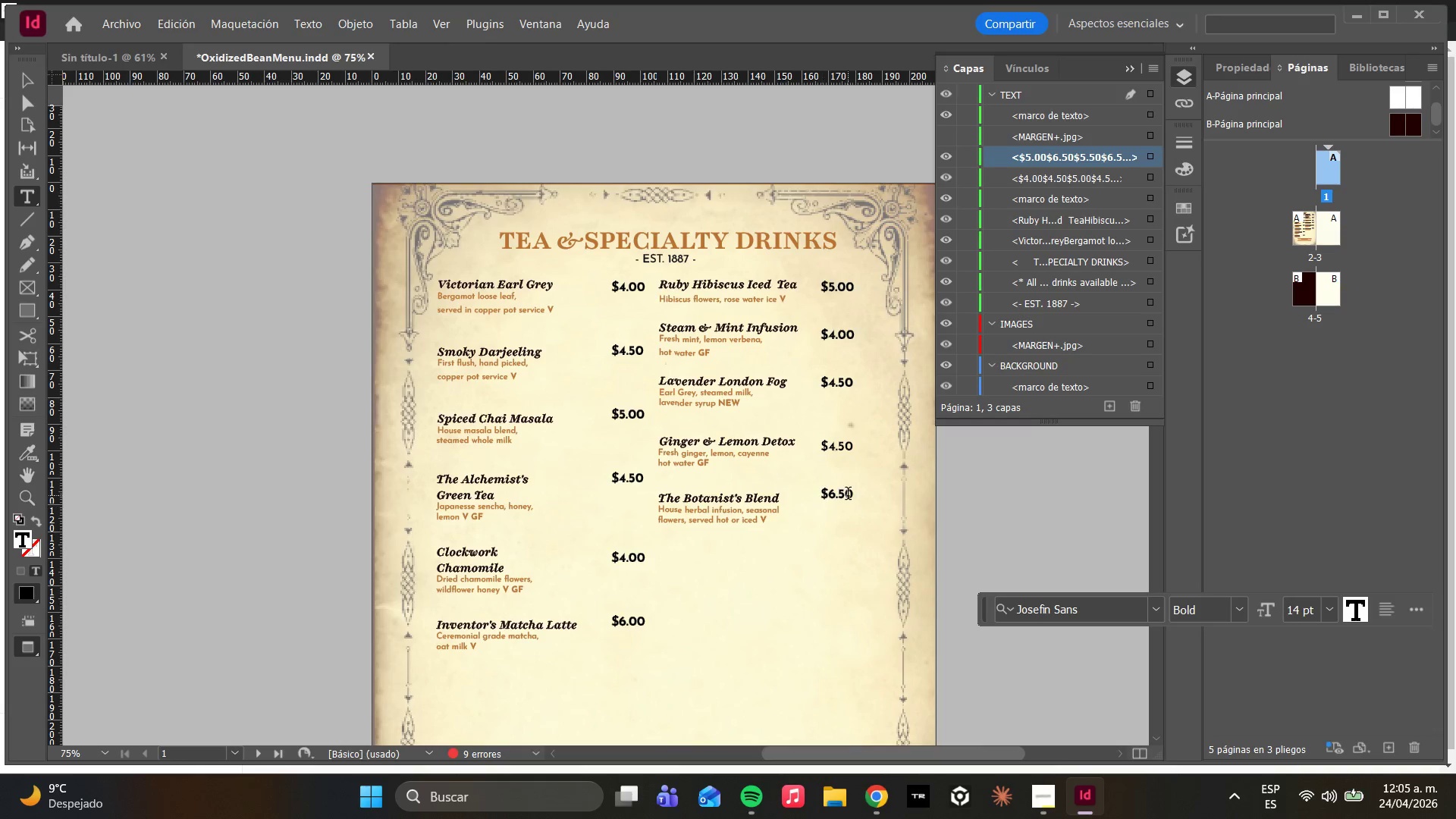 
left_click([846, 502])
 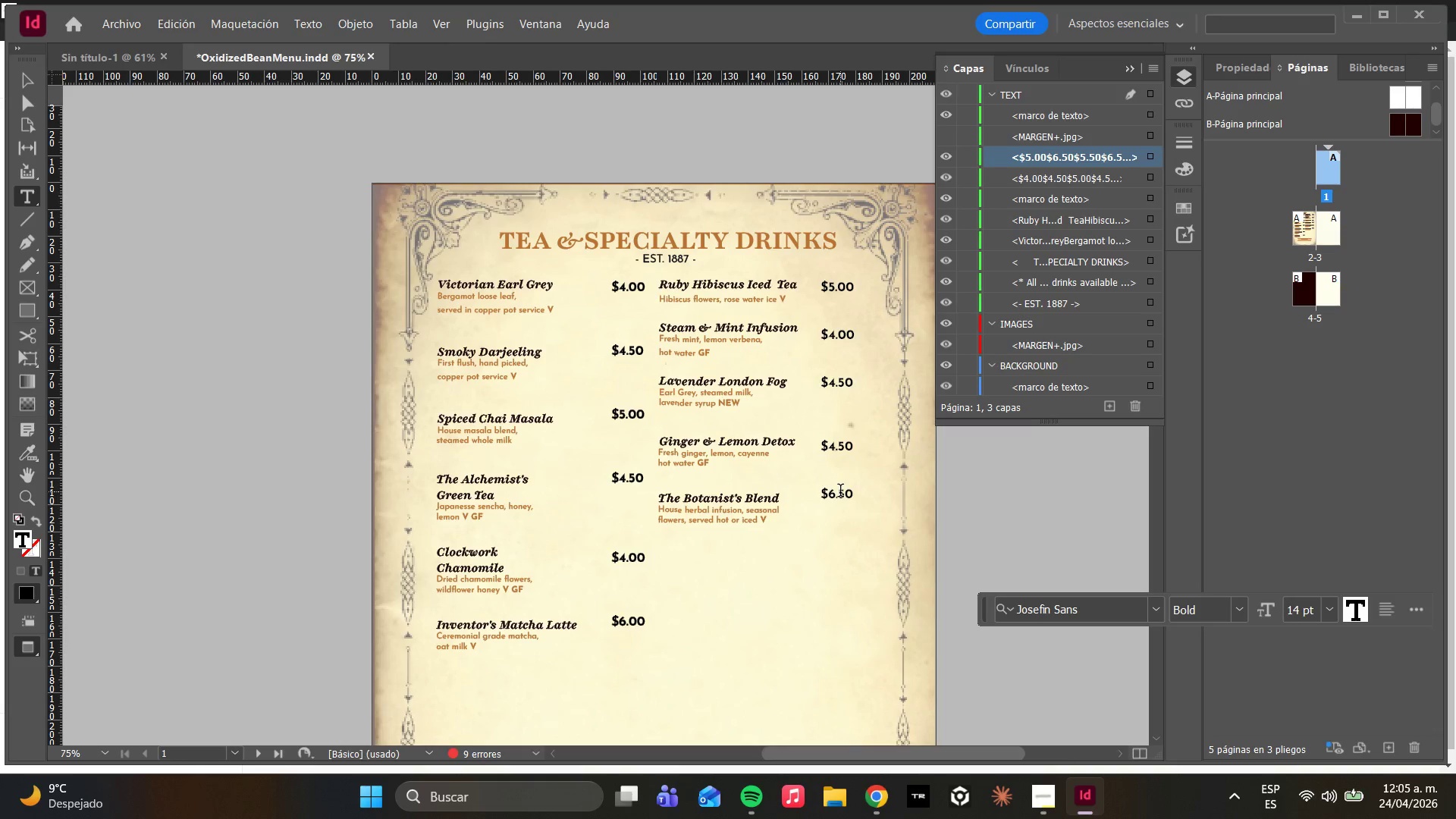 
key(ArrowUp)
 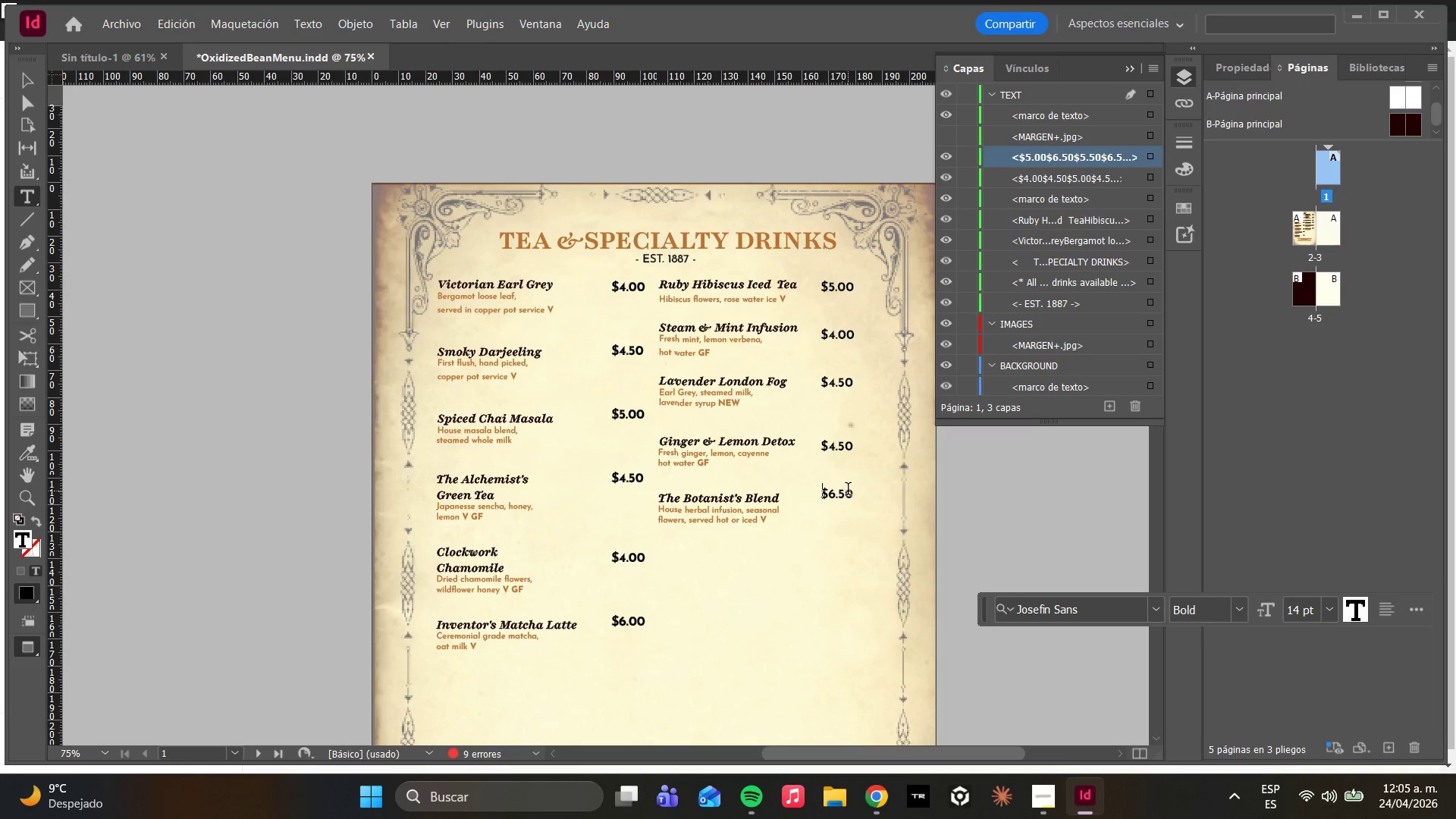 
key(ArrowRight)
 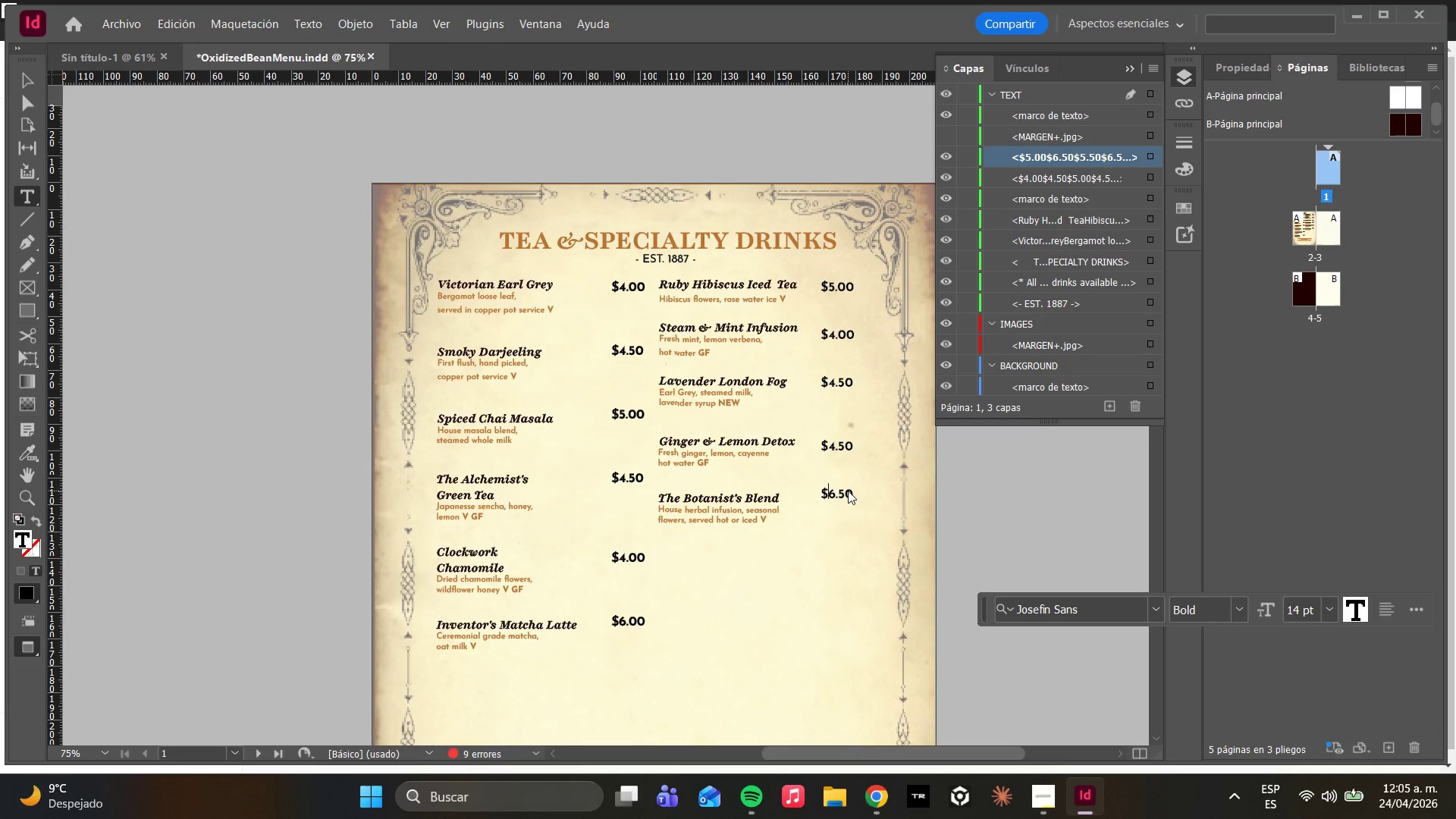 
key(ArrowRight)
 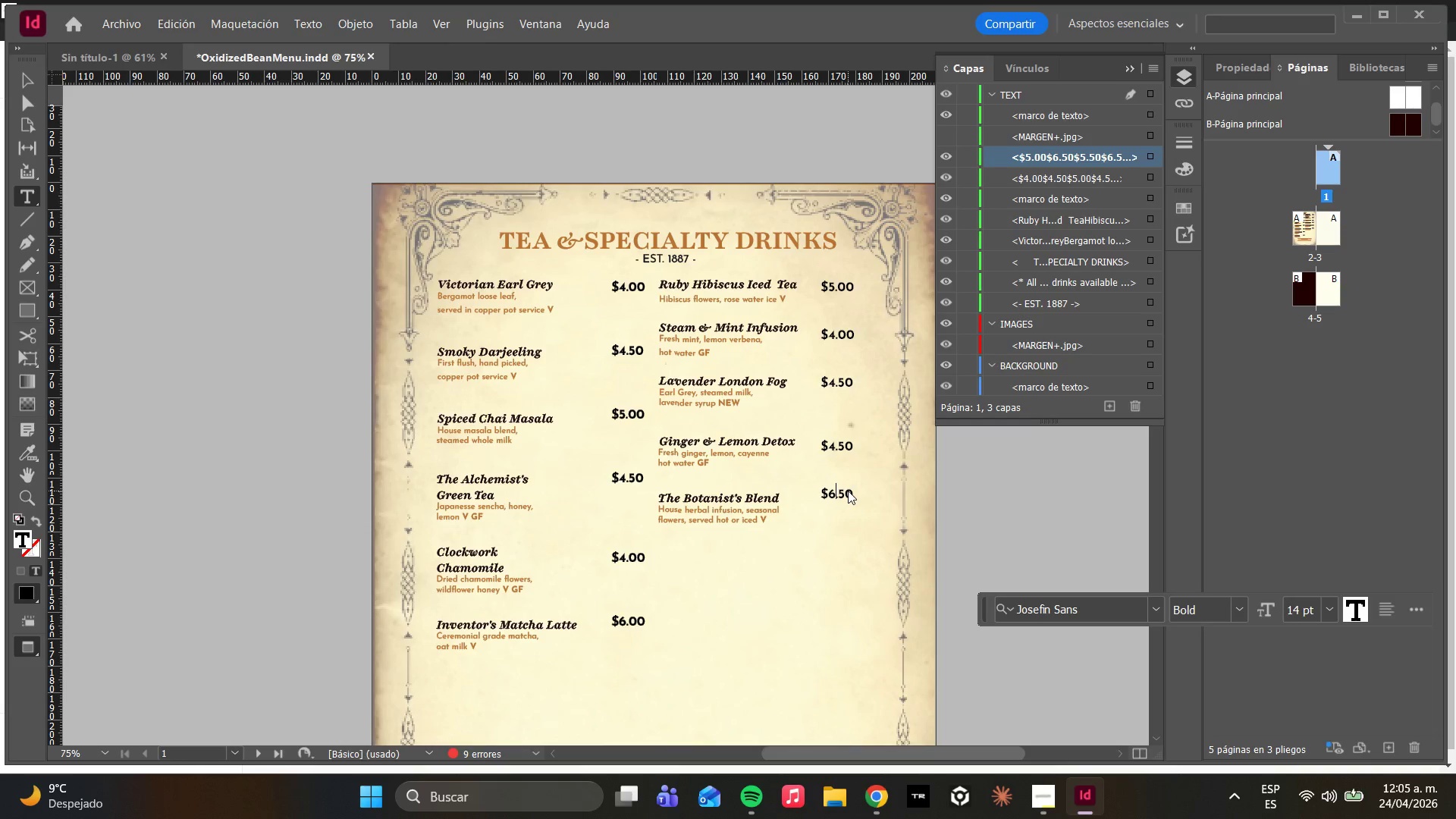 
key(Backspace)
 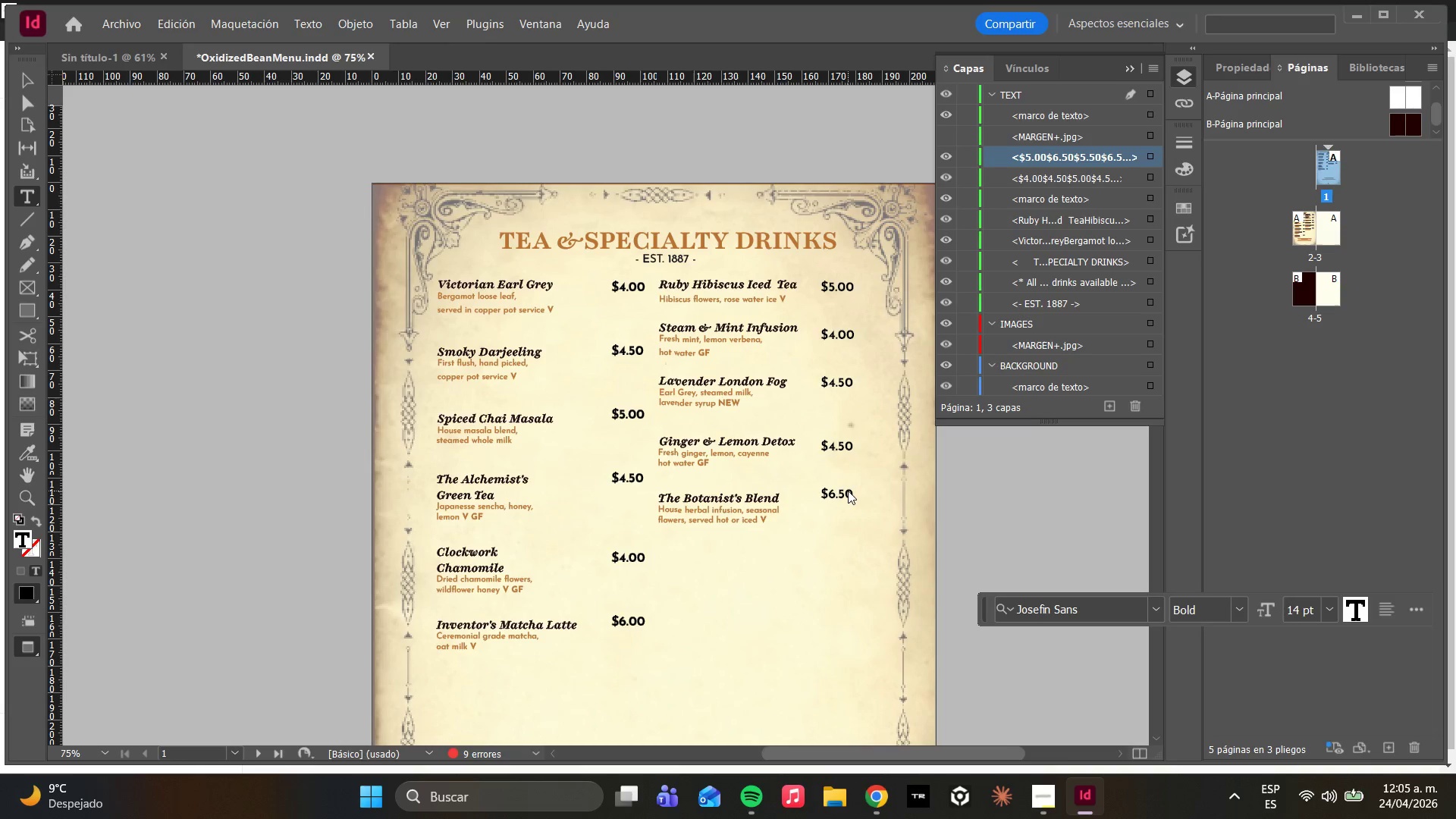 
key(5)
 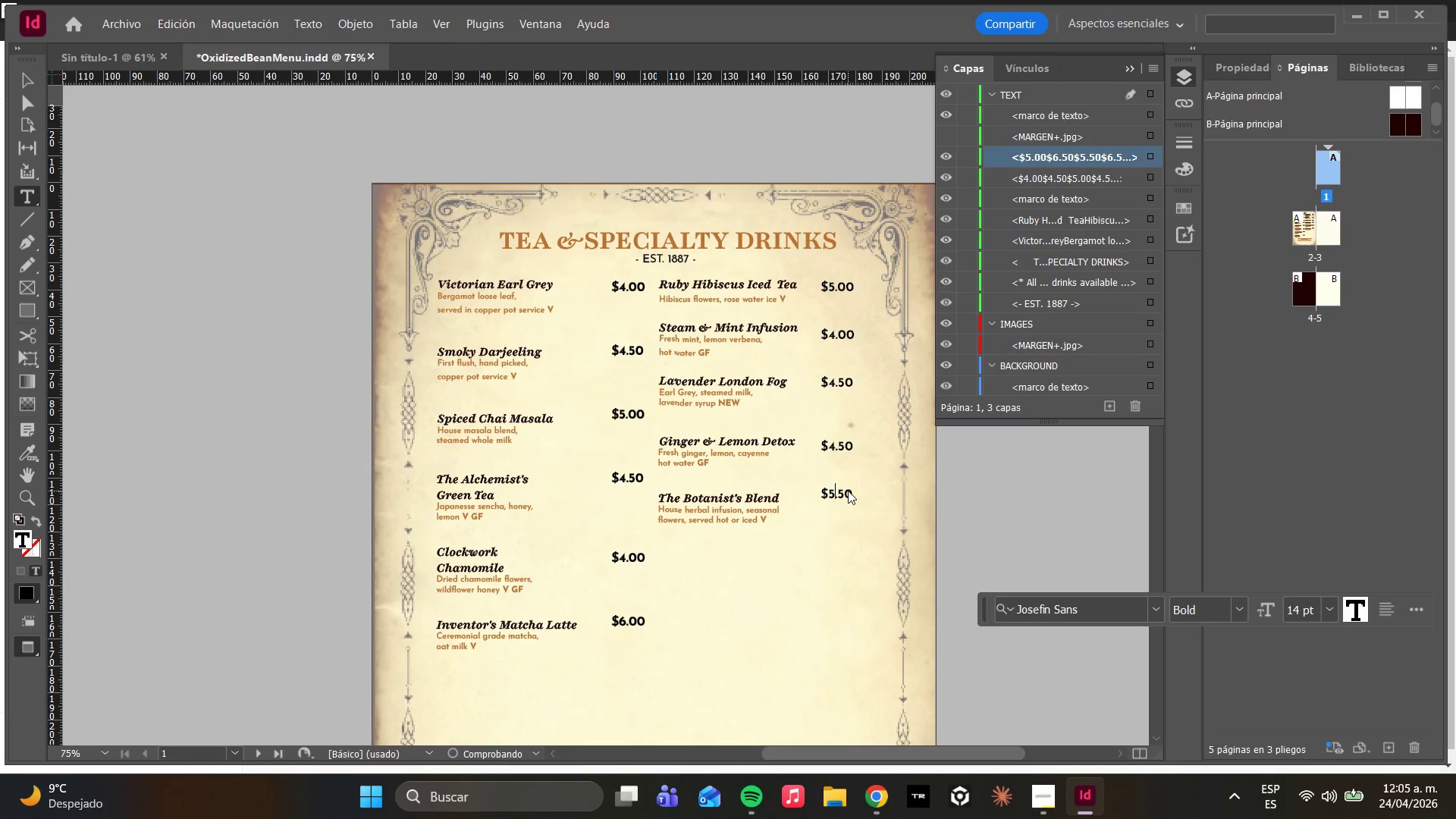 
key(ArrowRight)
 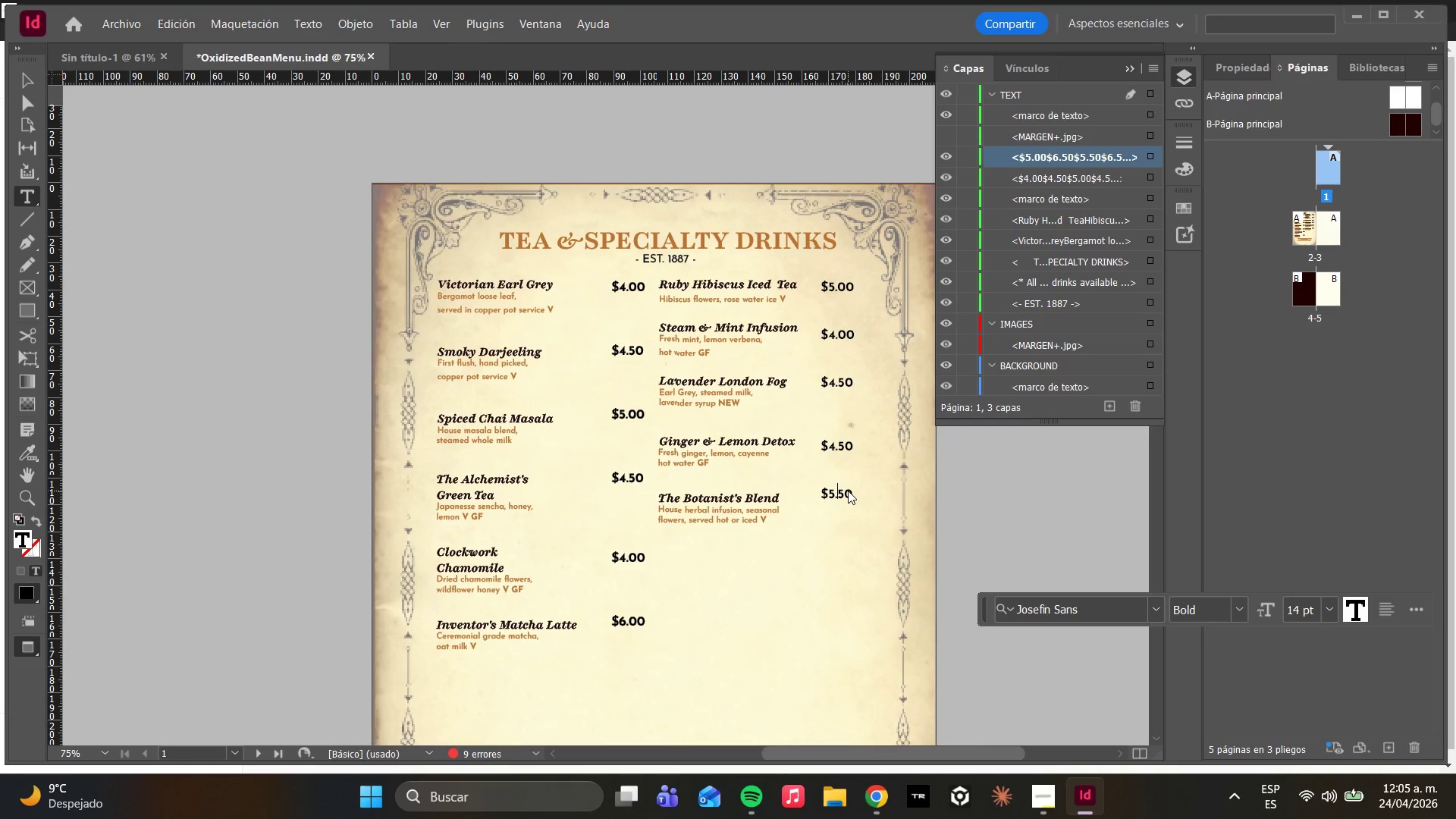 
key(ArrowRight)
 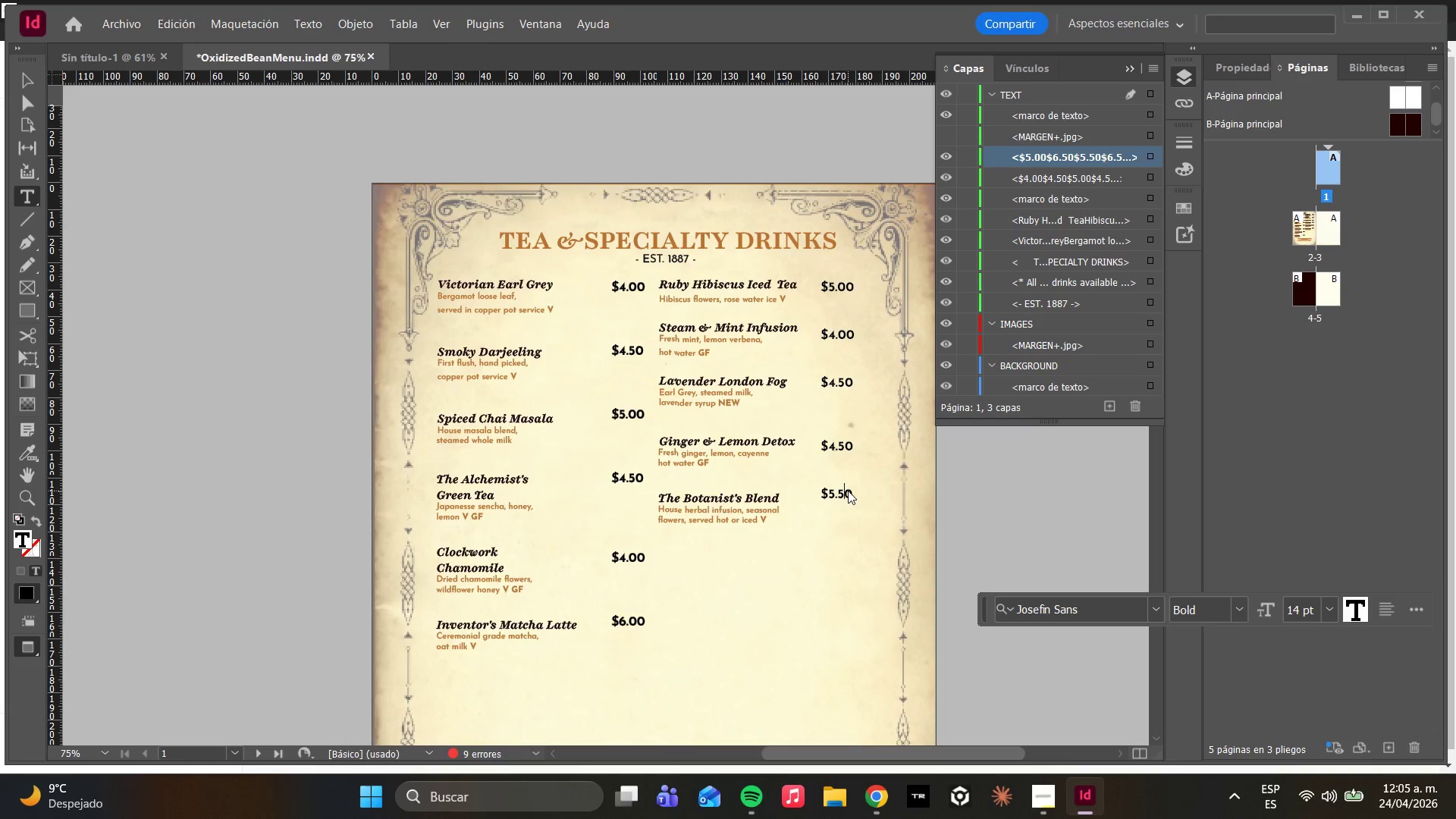 
key(Backspace)
 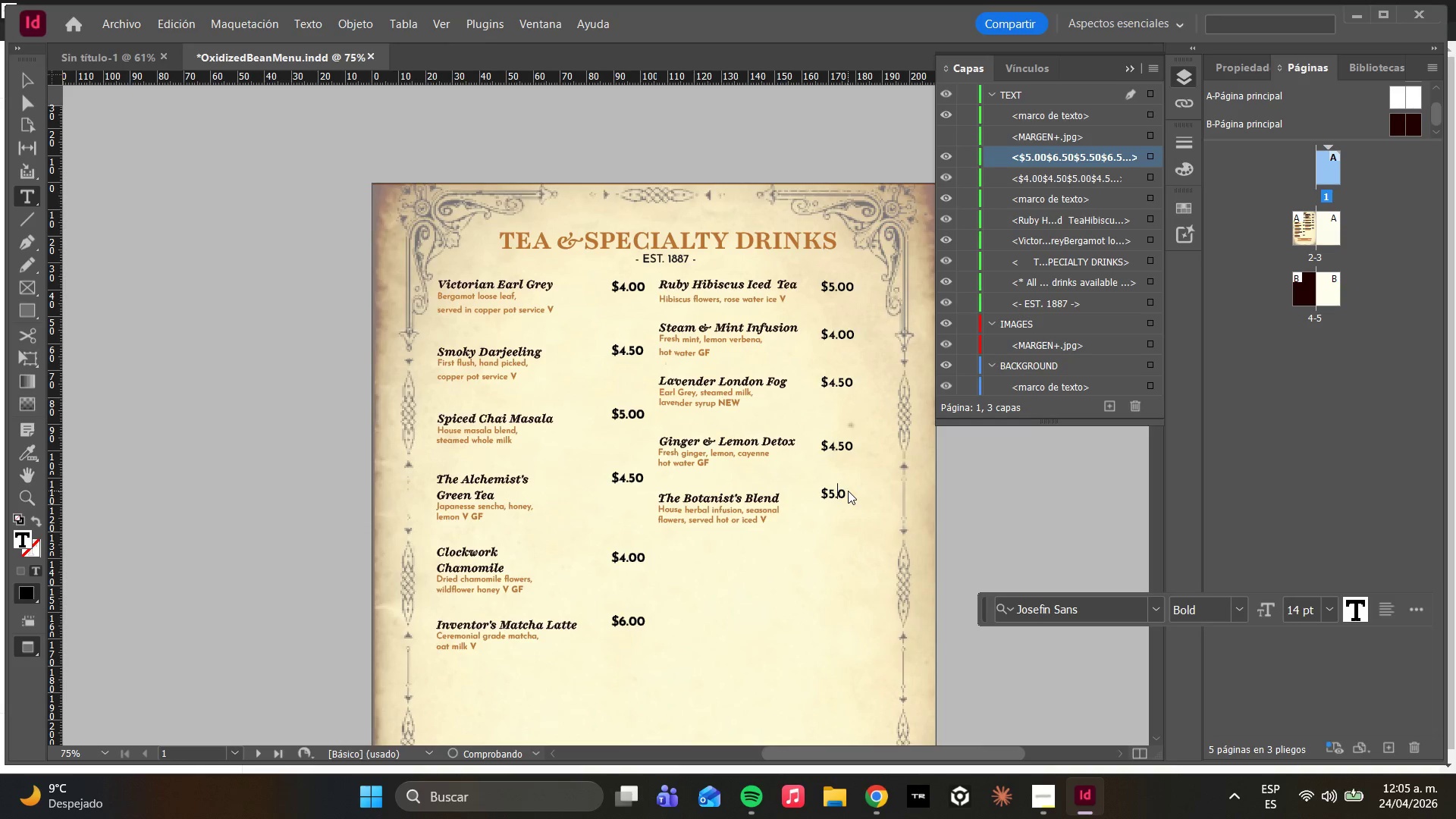 
key(0)
 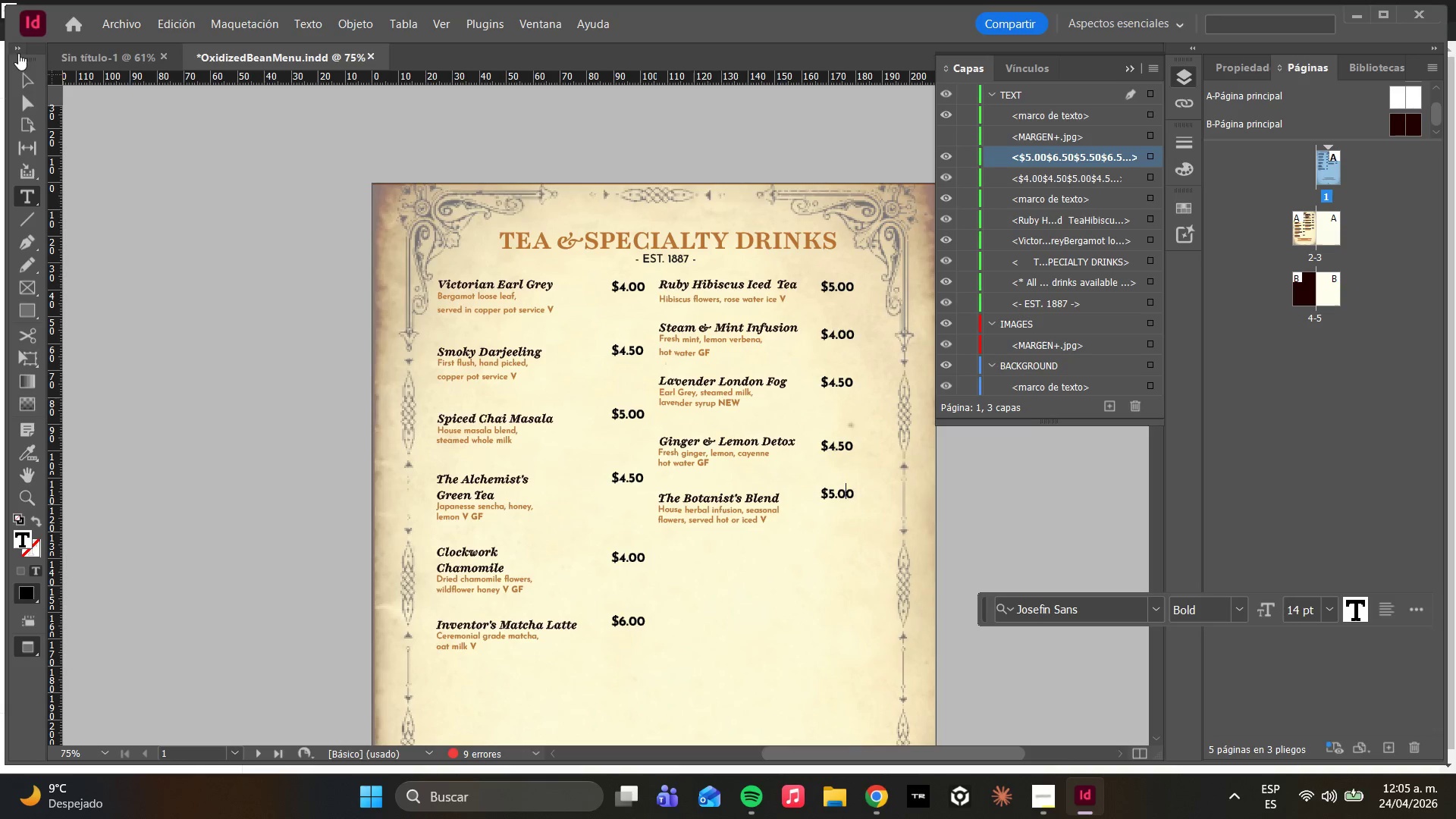 
left_click([23, 104])
 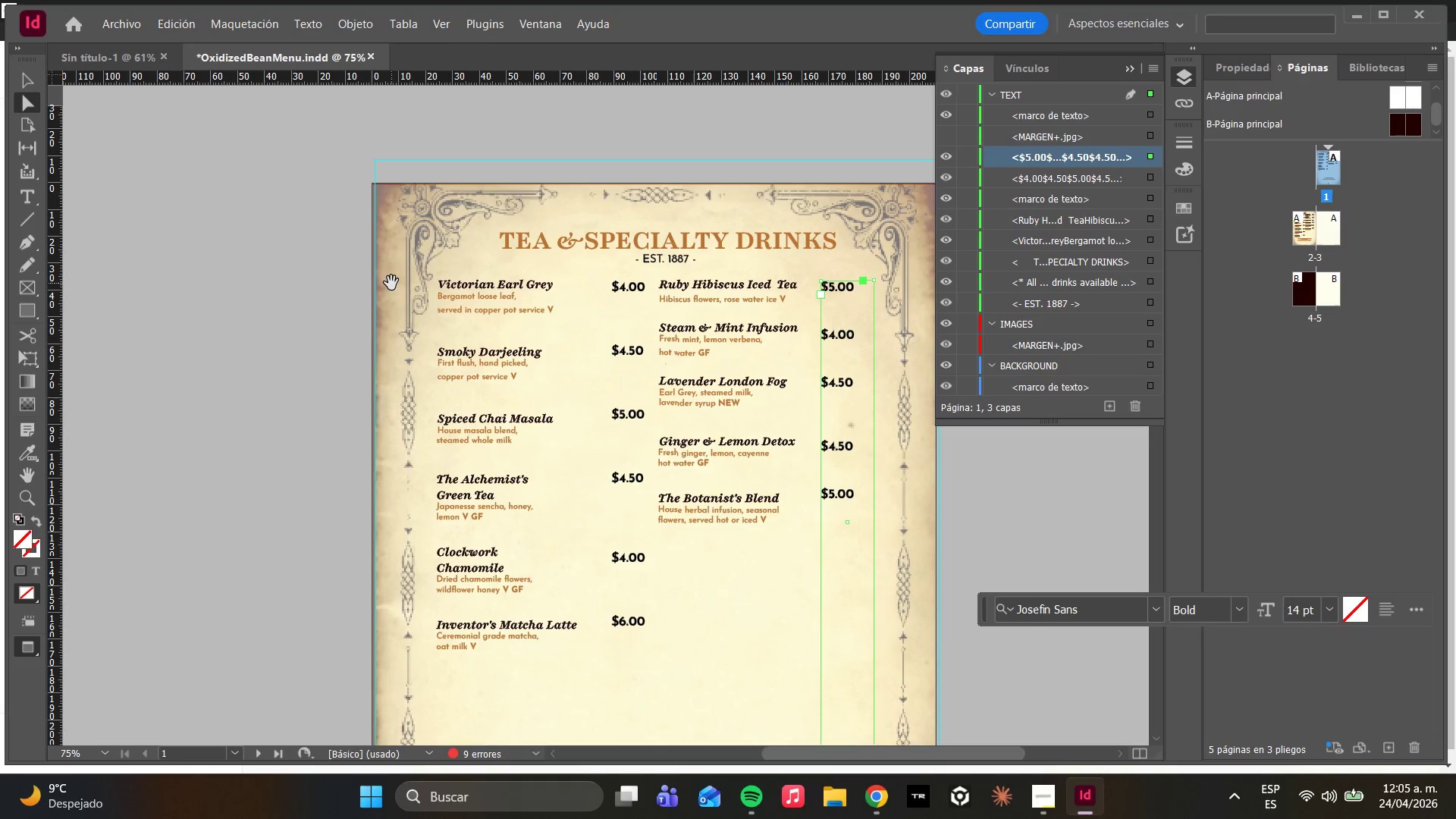 
scroll: coordinate [521, 445], scroll_direction: down, amount: 18.0
 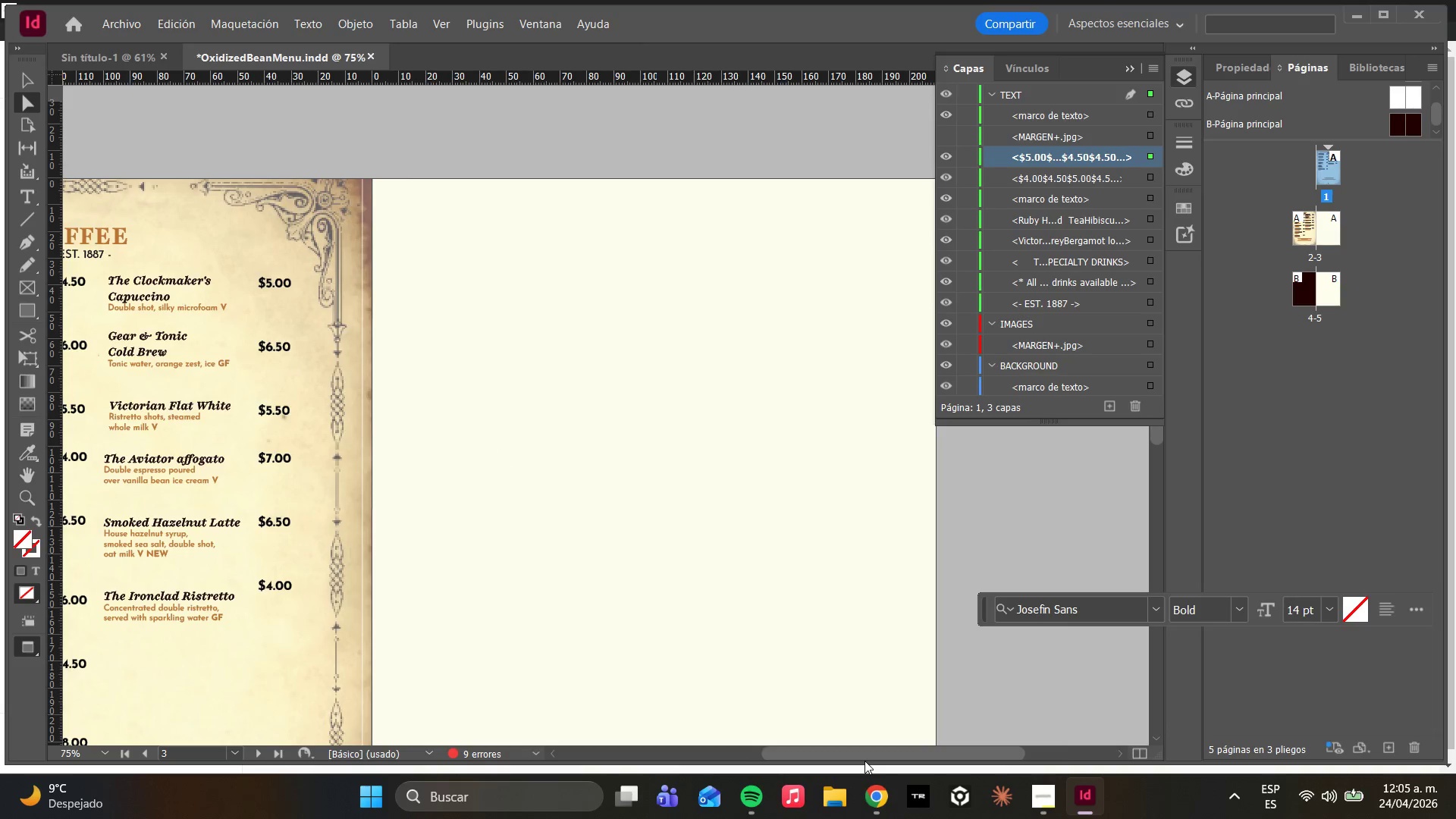 
left_click_drag(start_coordinate=[862, 756], to_coordinate=[721, 717])
 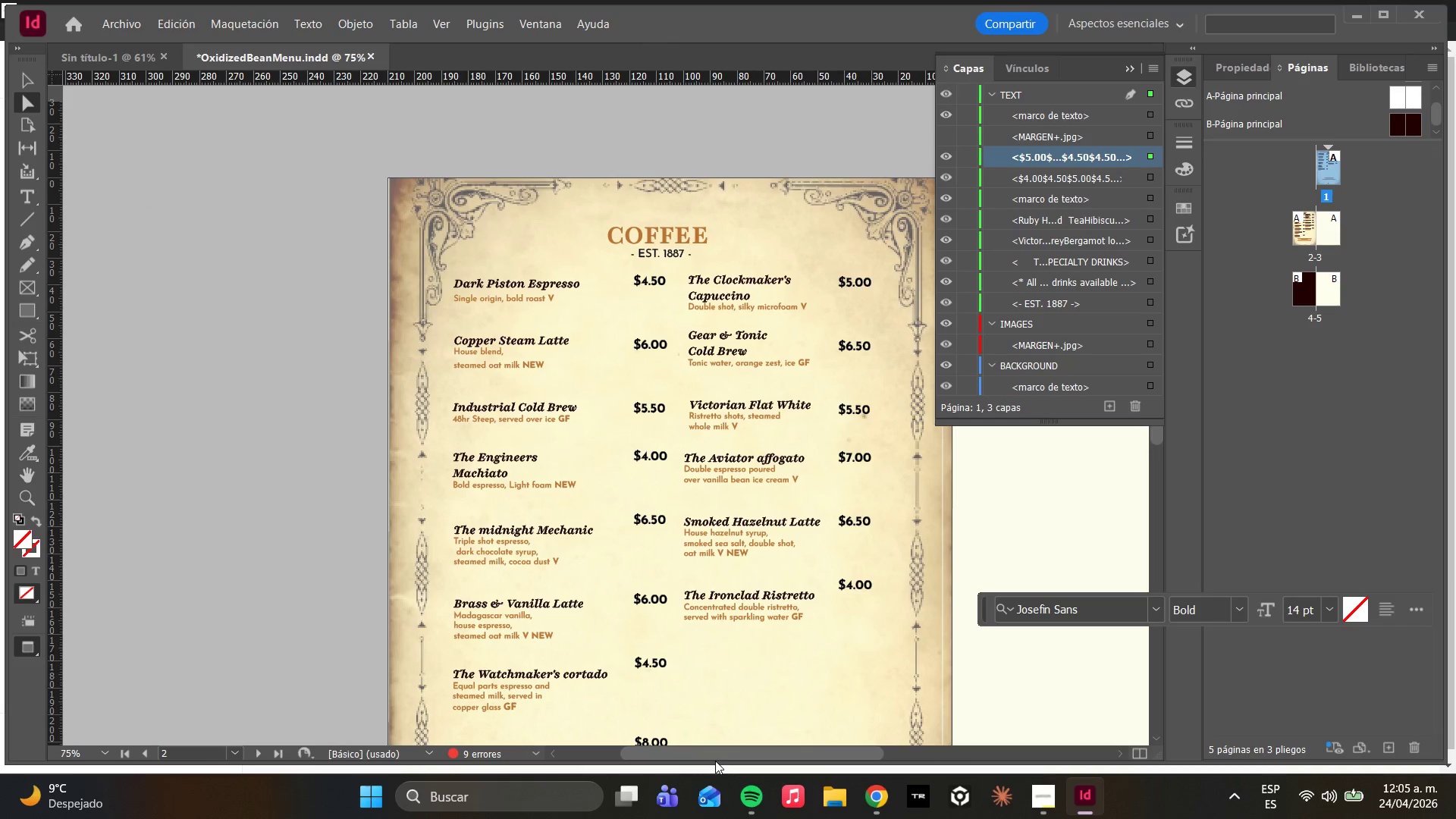 
left_click_drag(start_coordinate=[724, 753], to_coordinate=[777, 743])
 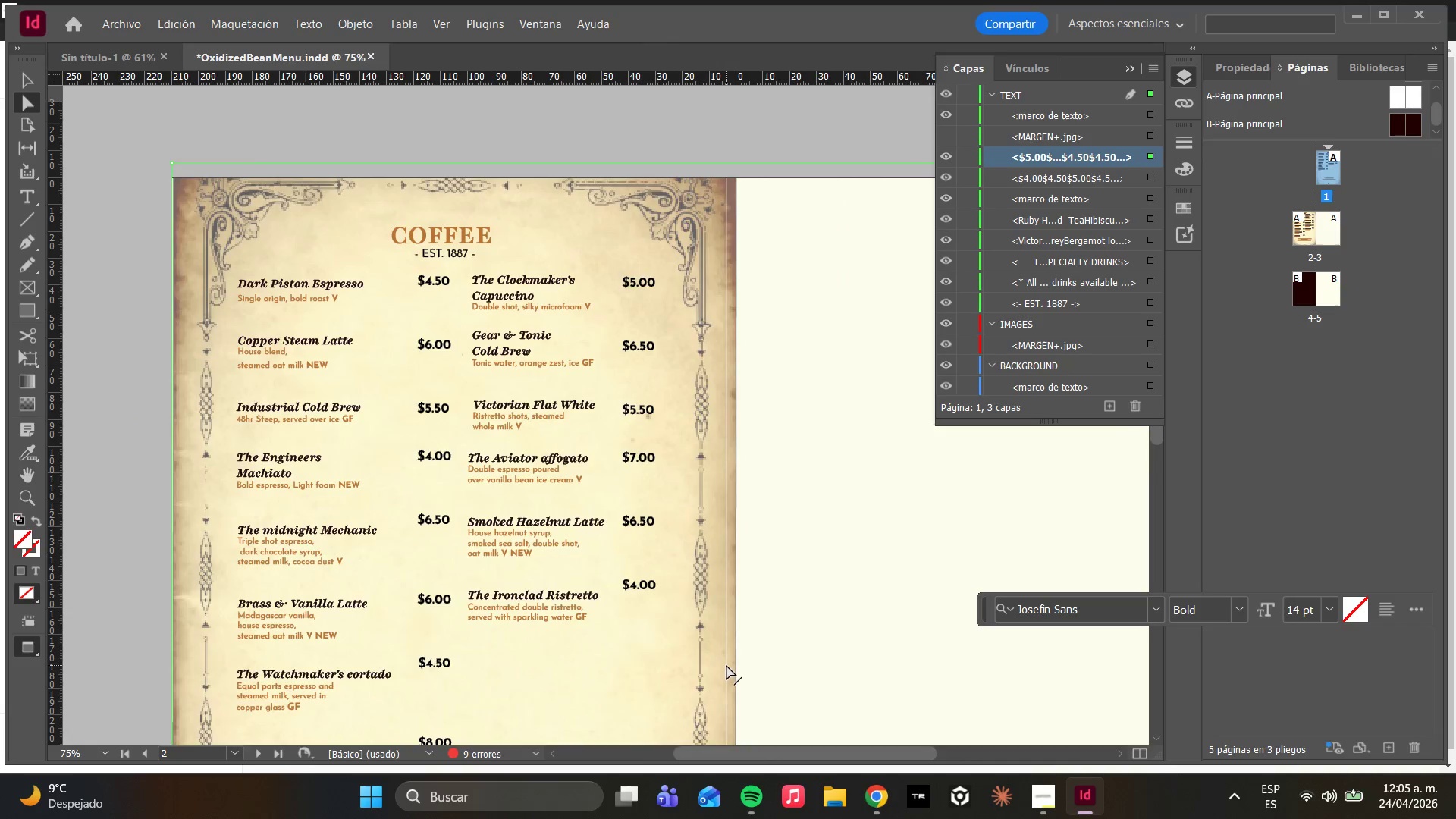 
scroll: coordinate [724, 665], scroll_direction: down, amount: 5.0
 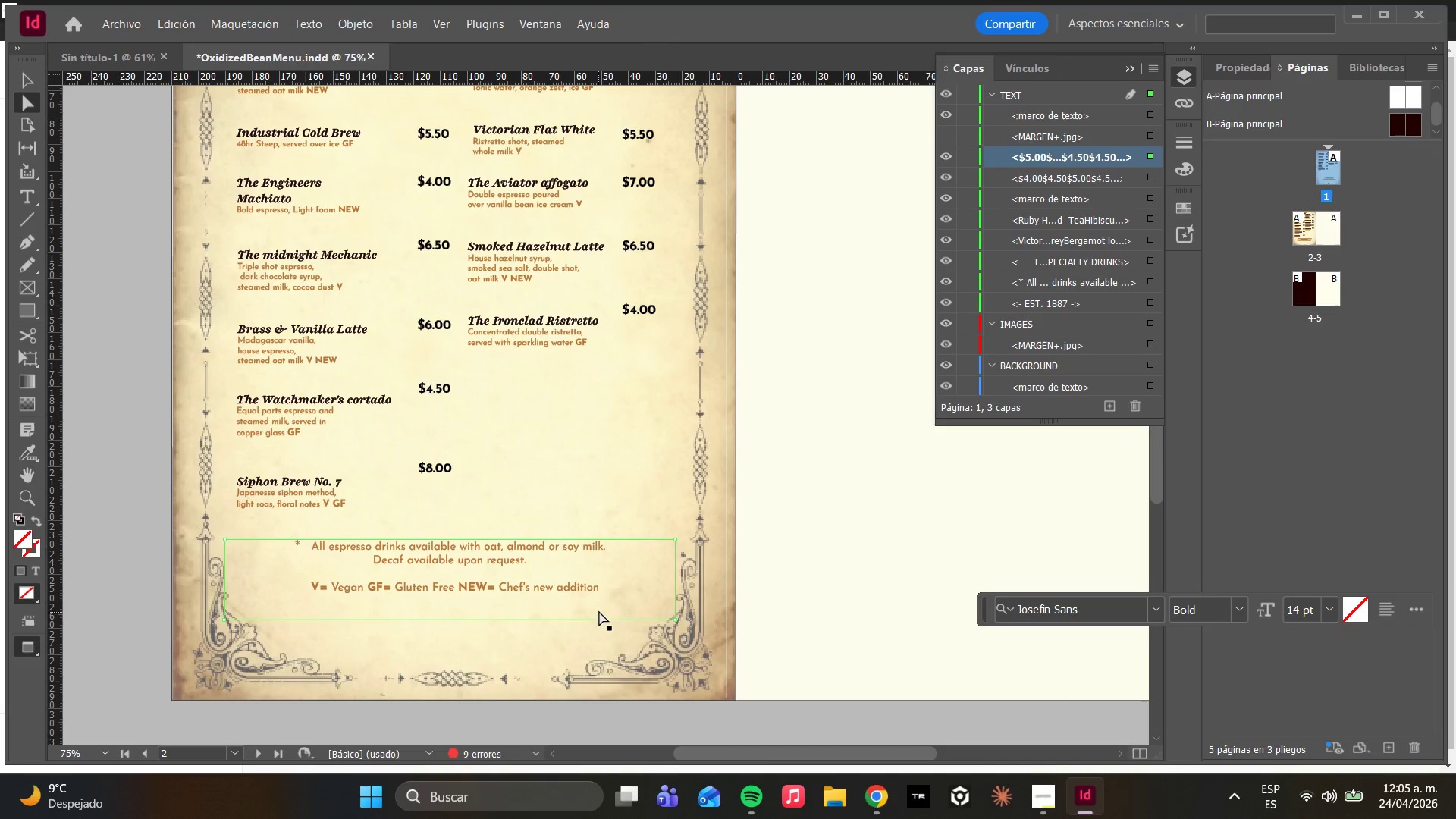 
hold_key(key=AltLeft, duration=0.41)
scroll: coordinate [491, 553], scroll_direction: down, amount: 3.0
 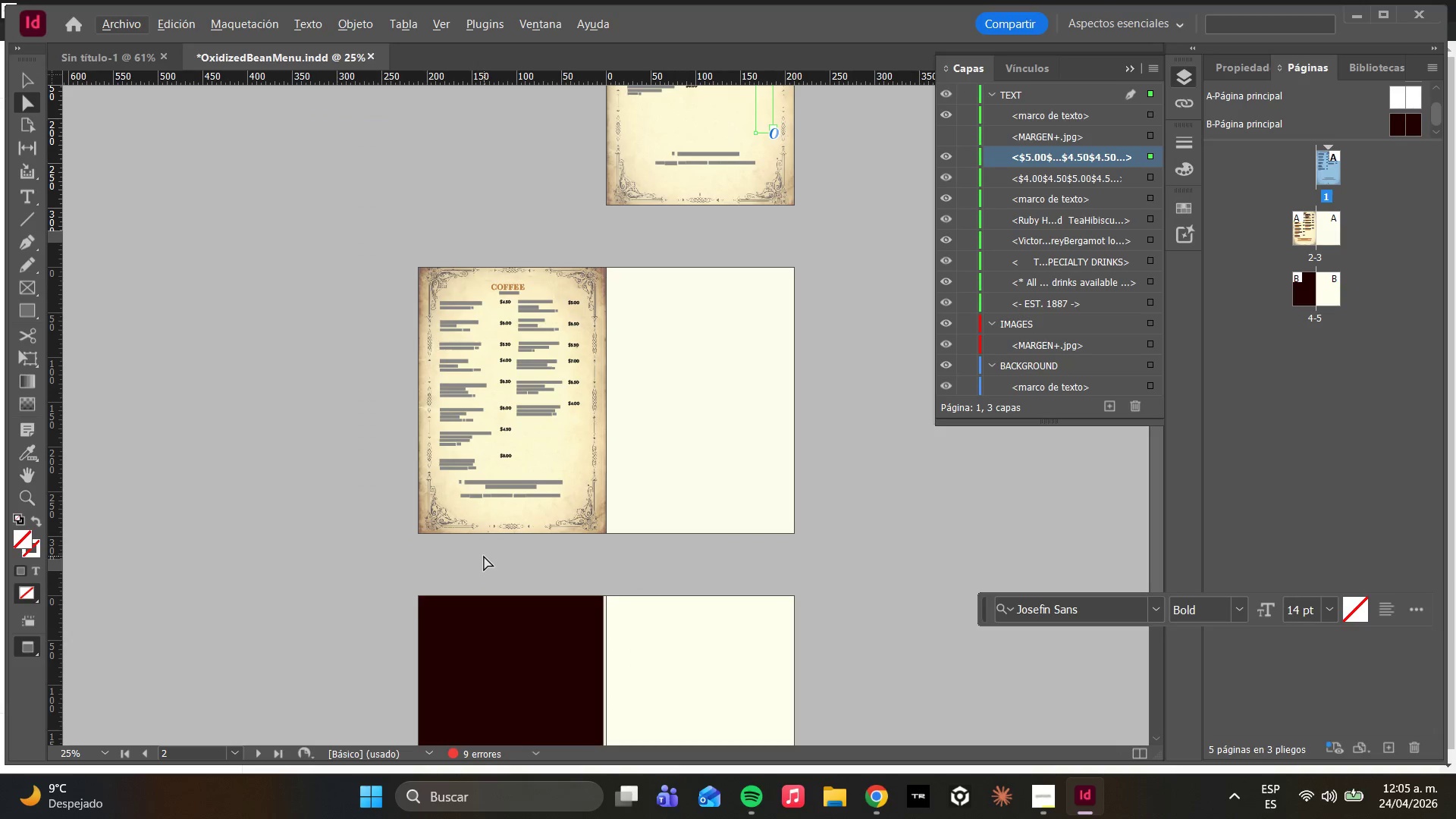 
key(Alt+AltLeft)
 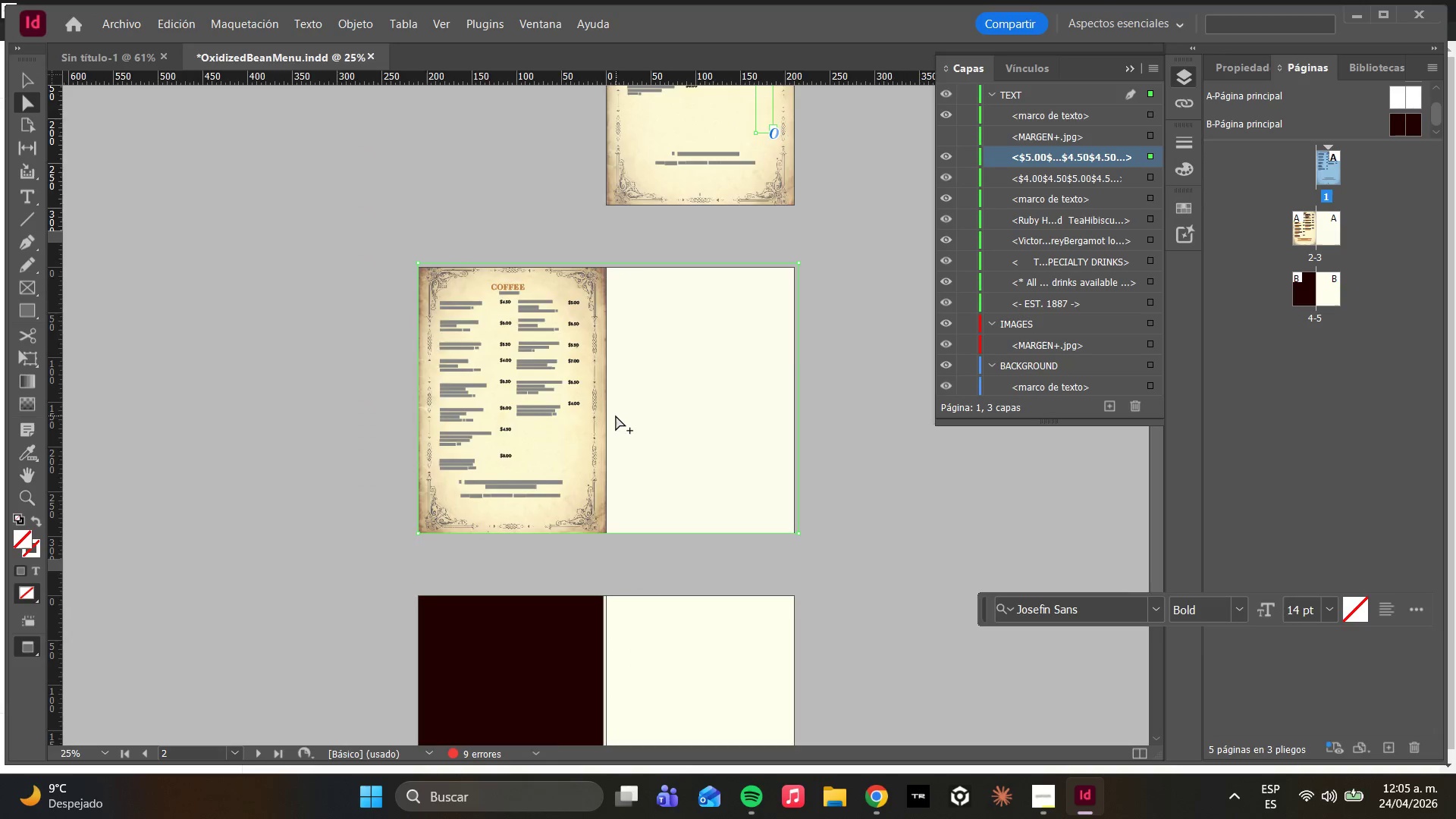 
scroll: coordinate [616, 416], scroll_direction: up, amount: 1.0
 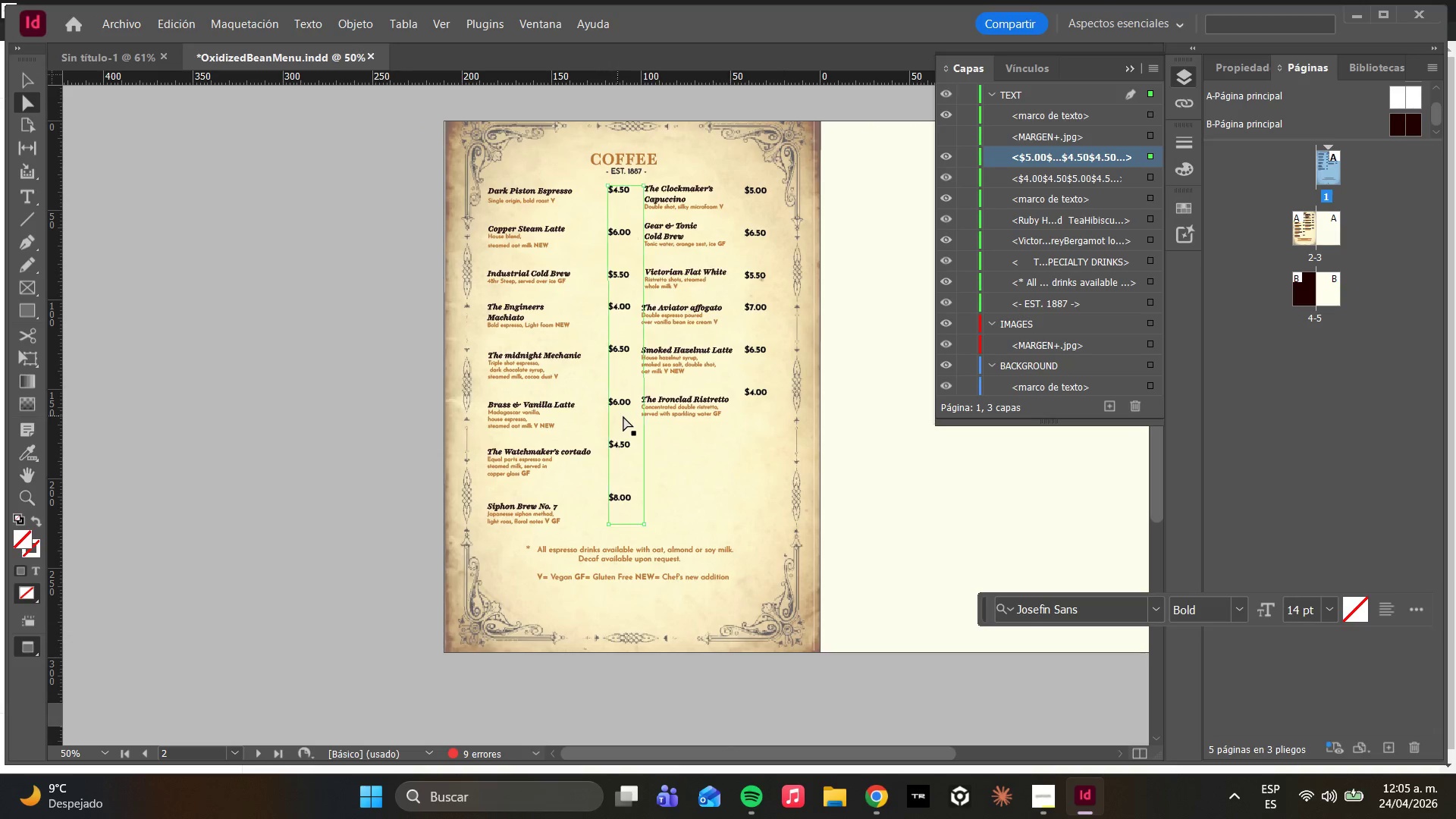 
key(Alt+AltLeft)
 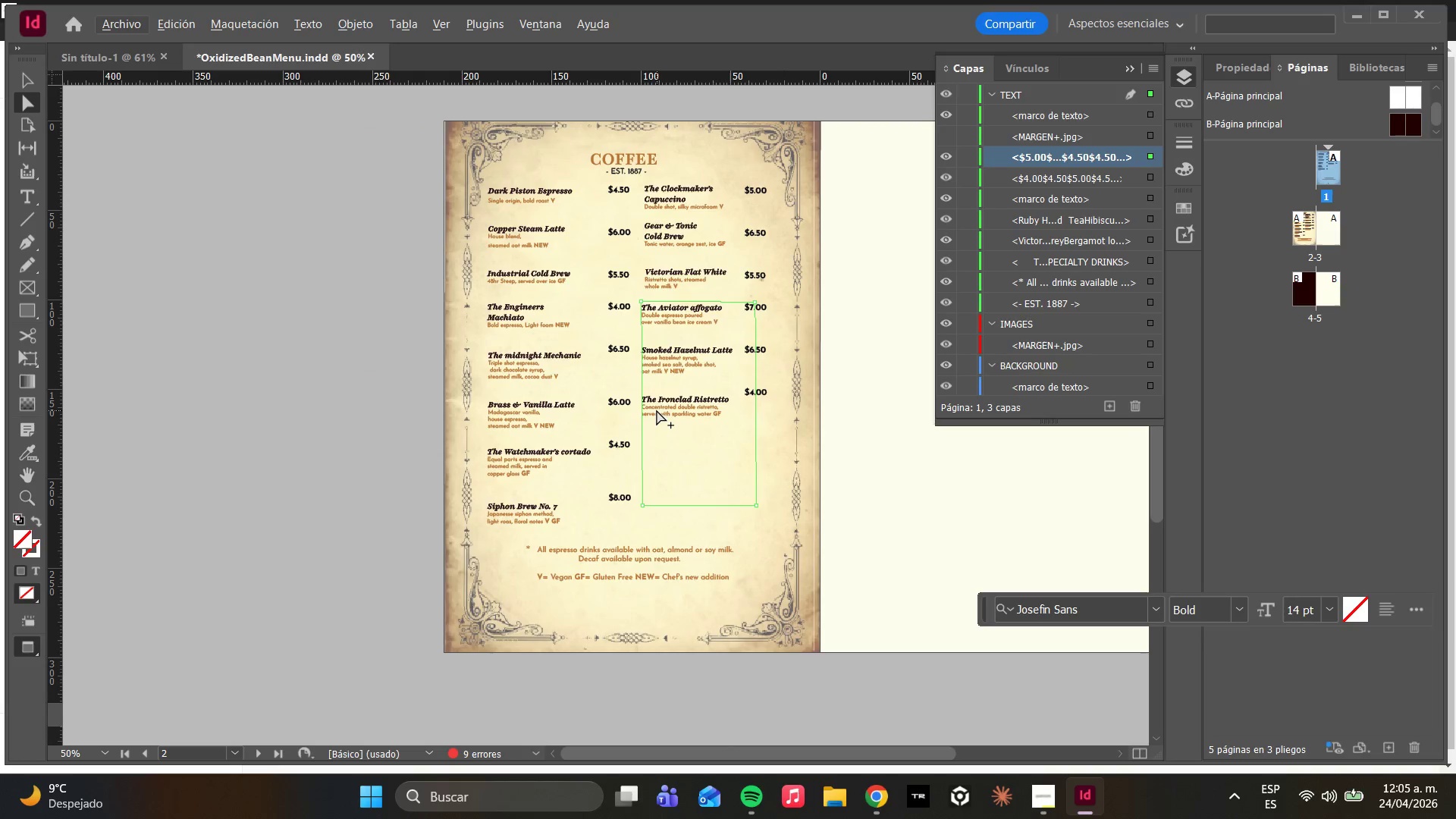 
key(Alt+AltLeft)
 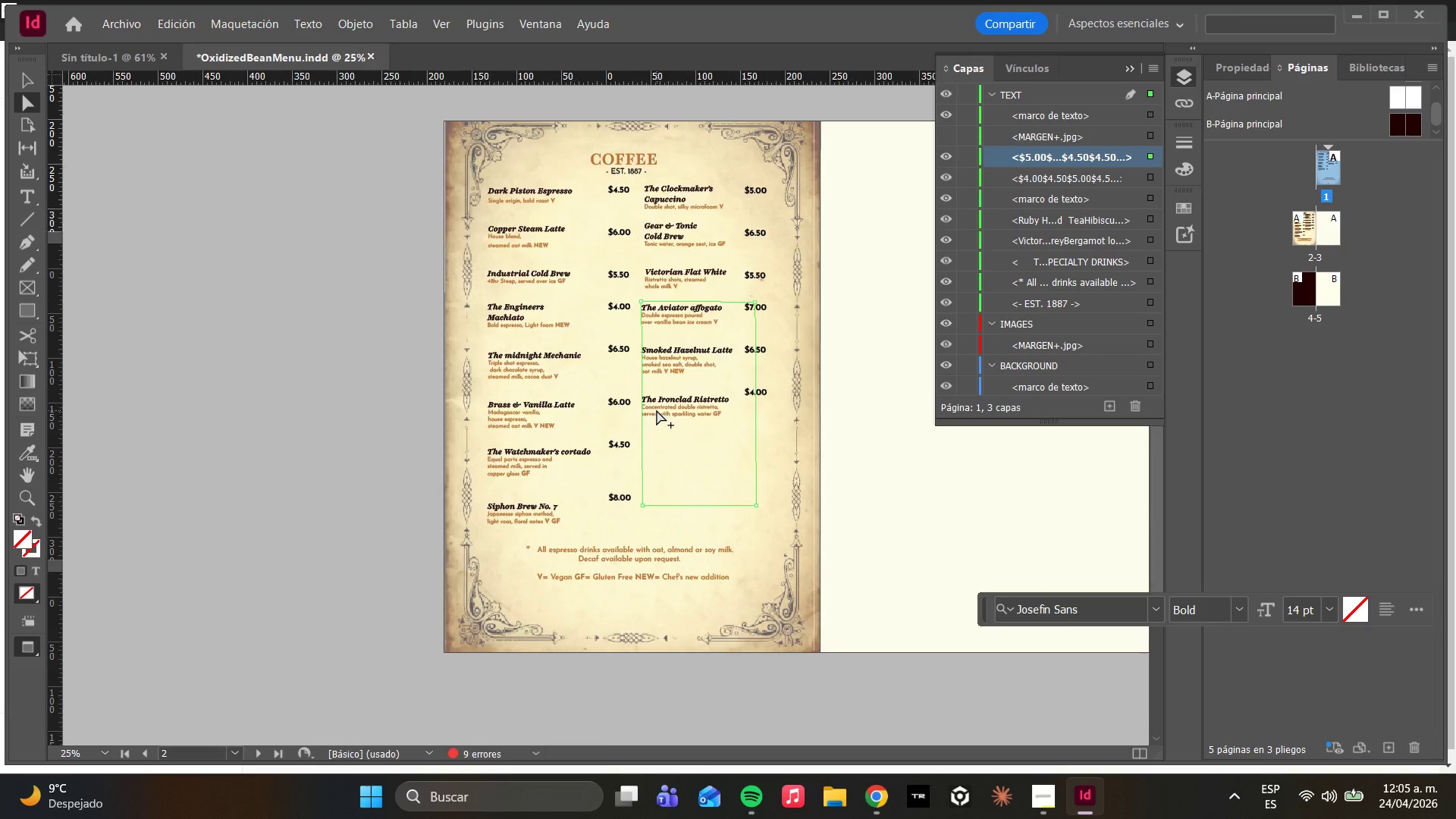 
scroll: coordinate [657, 410], scroll_direction: down, amount: 1.0
 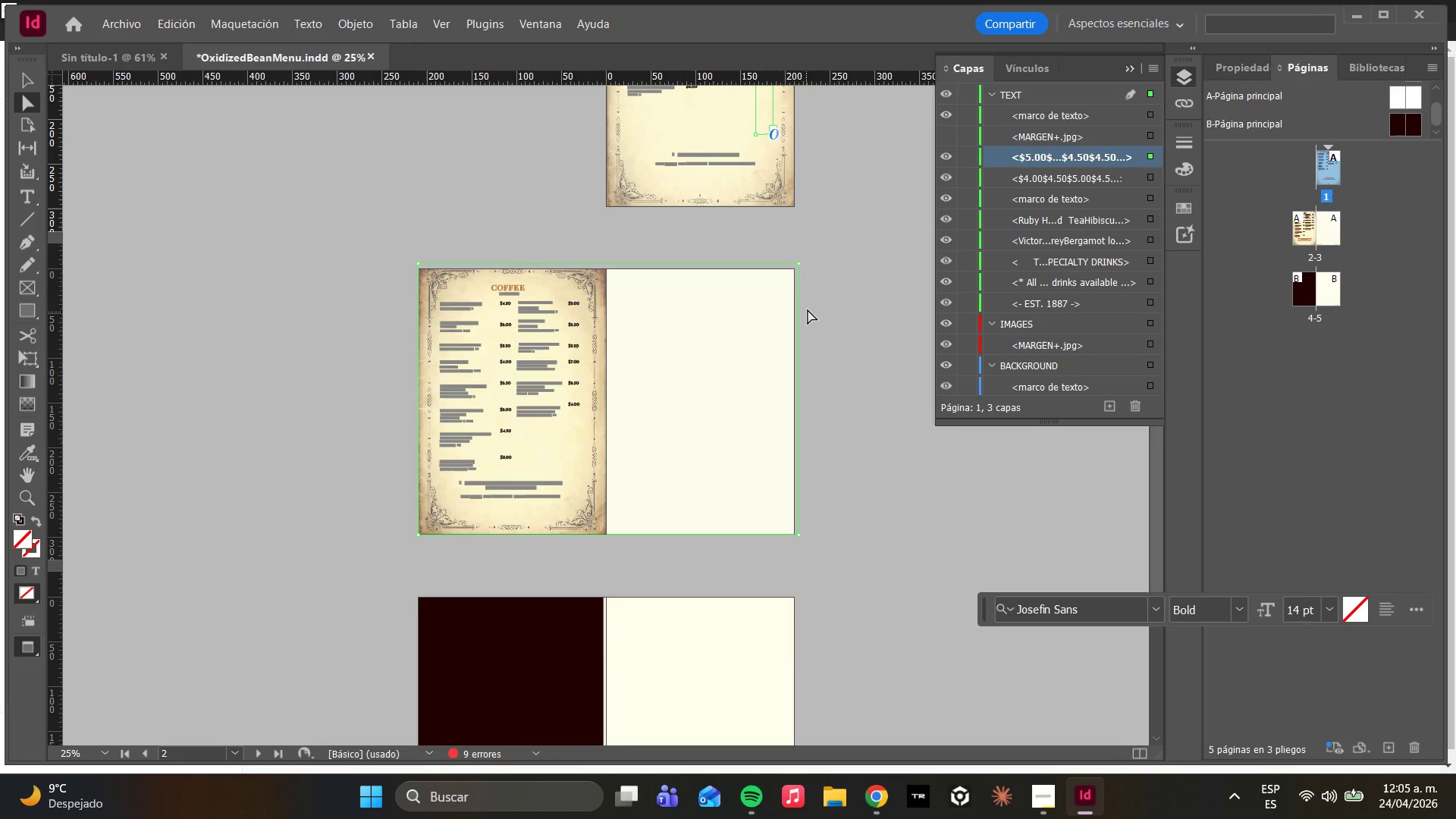 
scroll: coordinate [811, 309], scroll_direction: up, amount: 6.0
 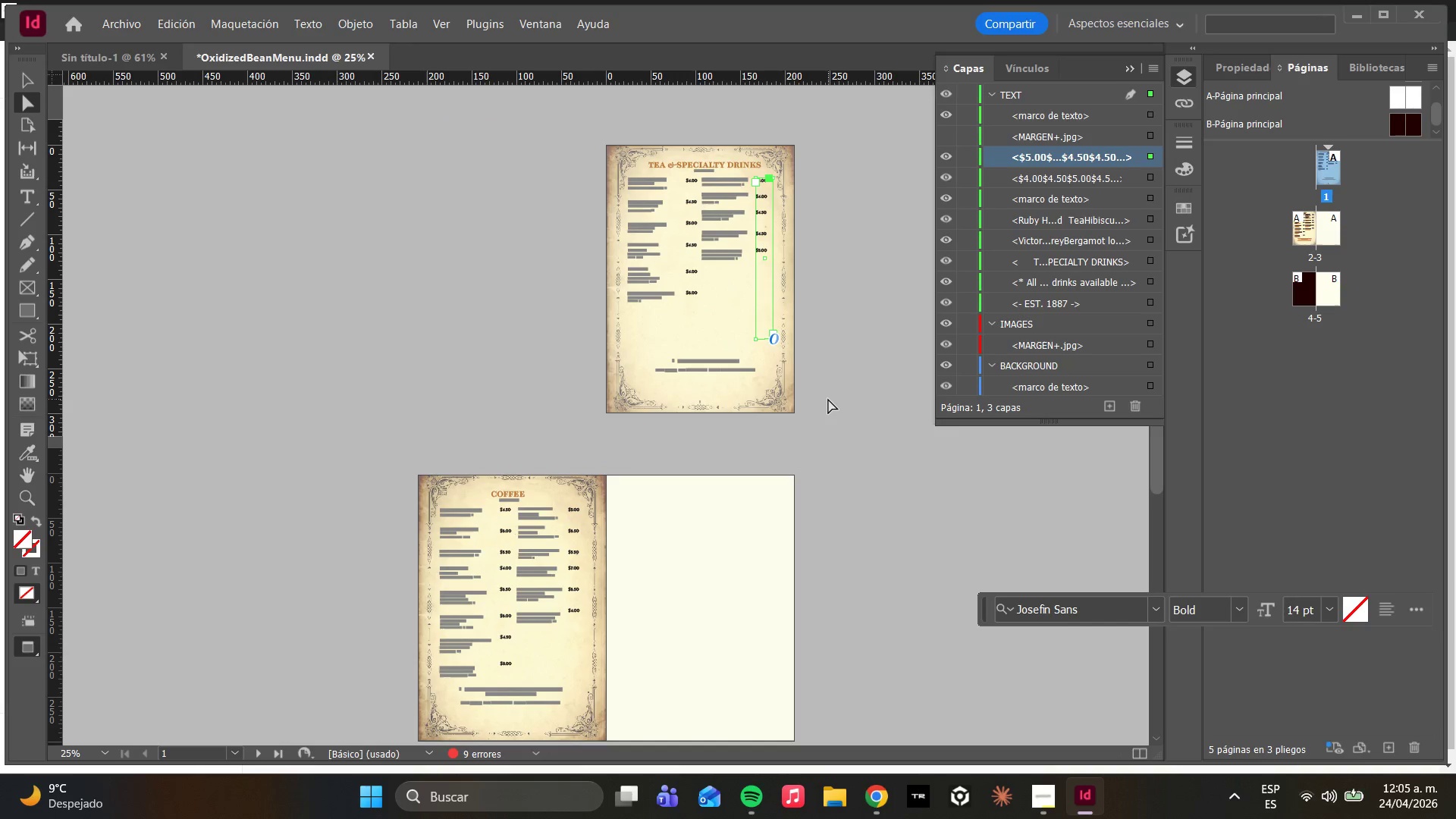 
hold_key(key=AltLeft, duration=0.83)
scroll: coordinate [785, 199], scroll_direction: up, amount: 2.0
 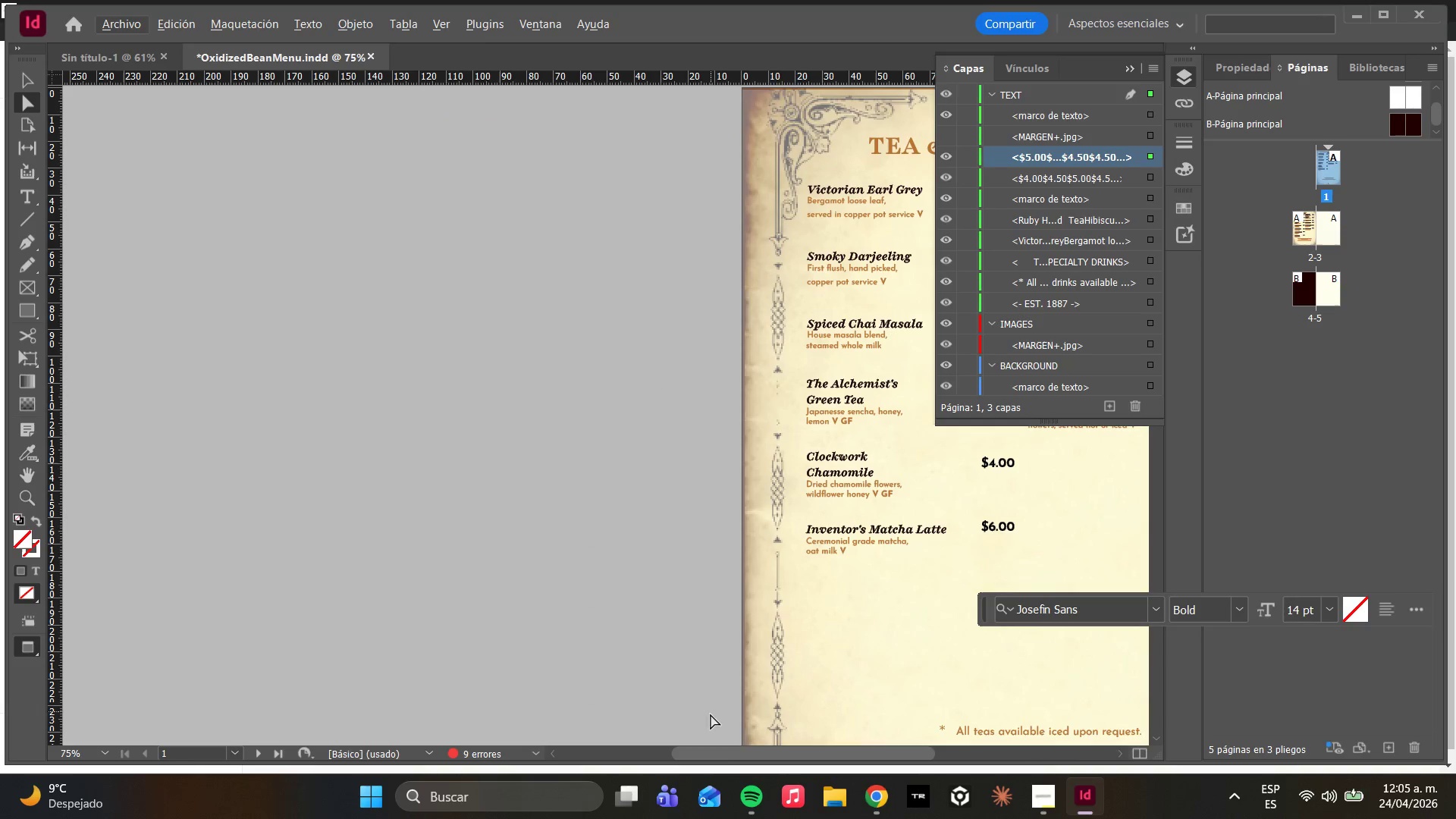 
left_click_drag(start_coordinate=[727, 750], to_coordinate=[853, 711])
 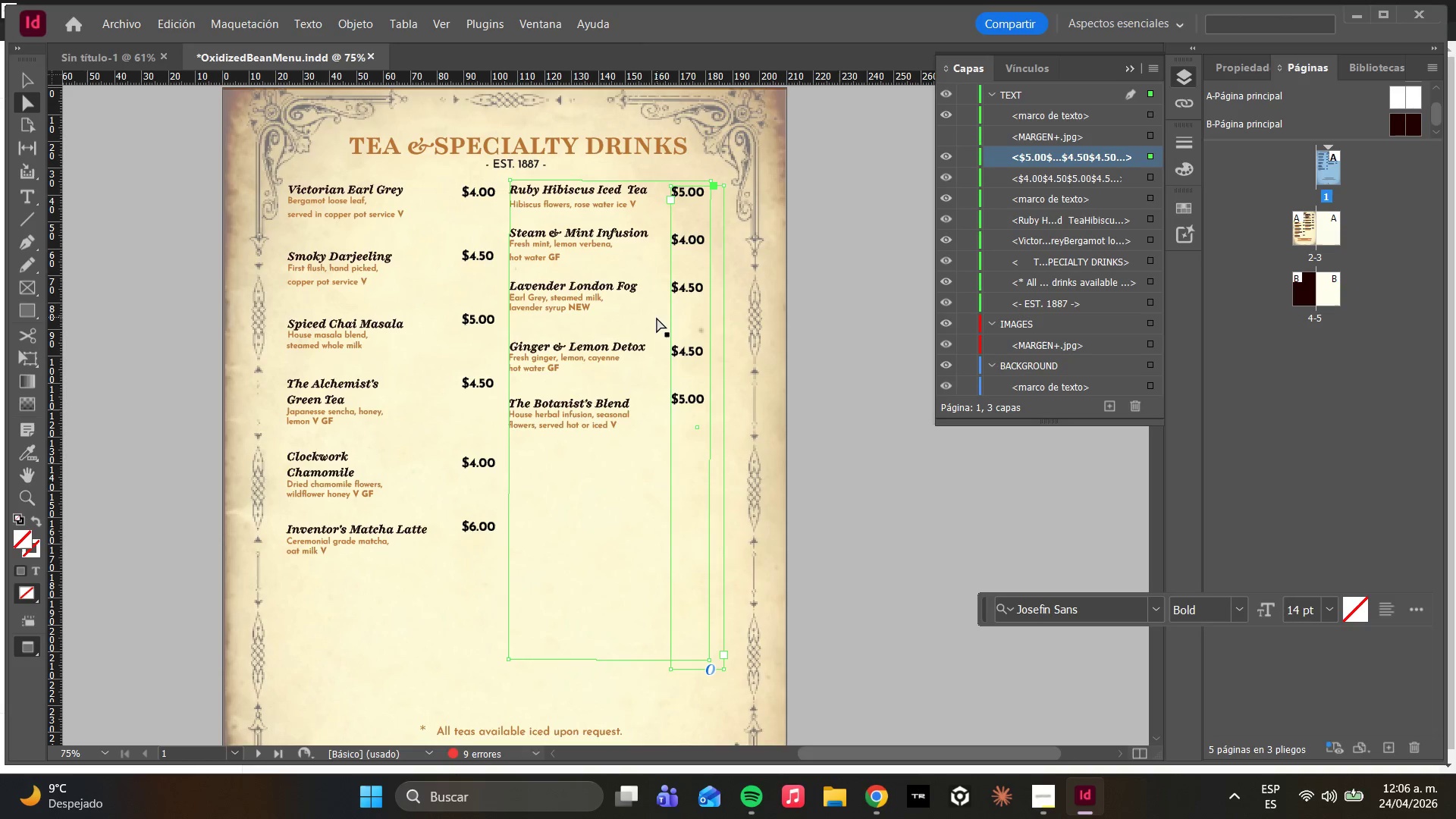 
key(W)
 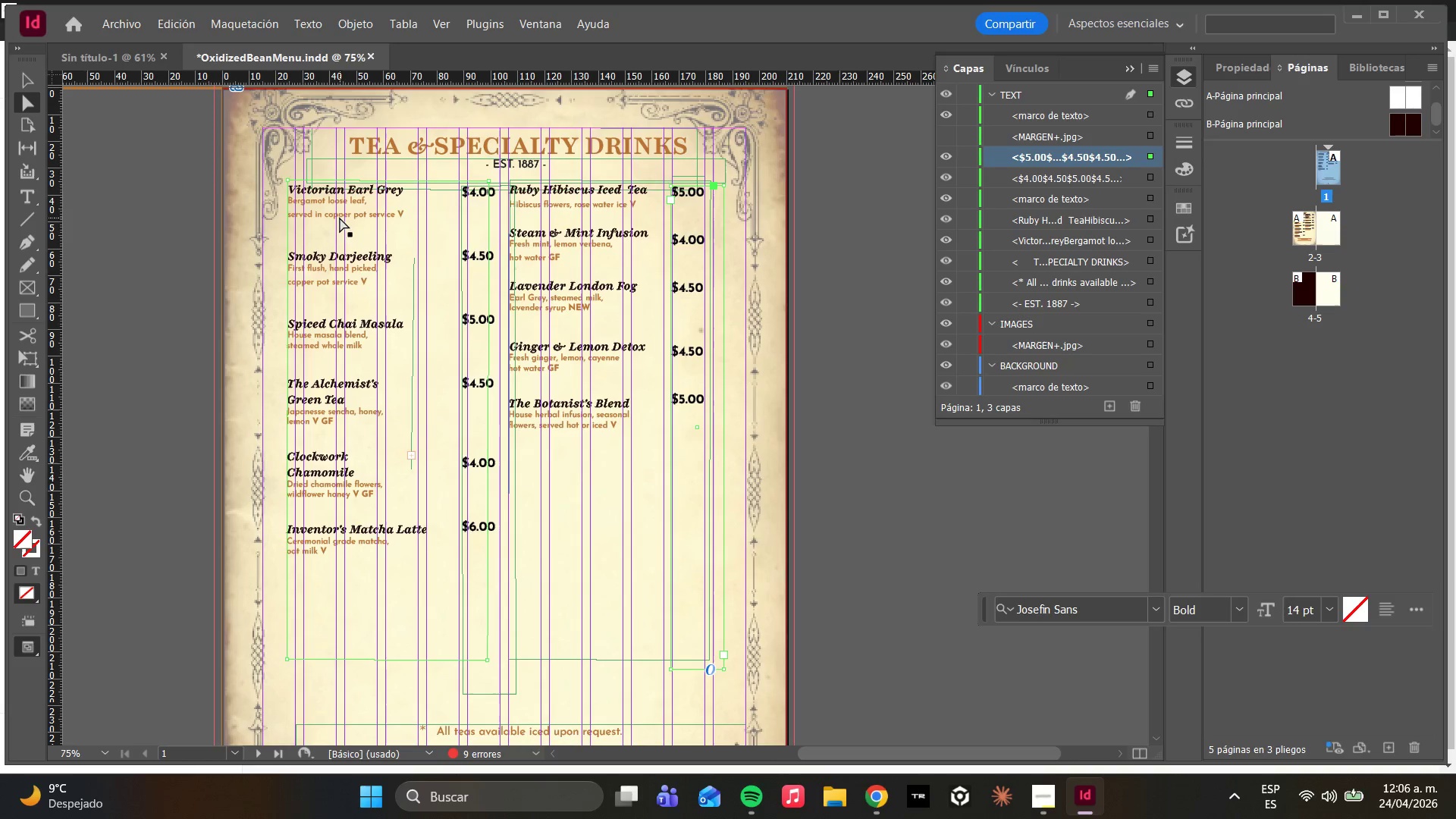 
left_click([319, 218])
 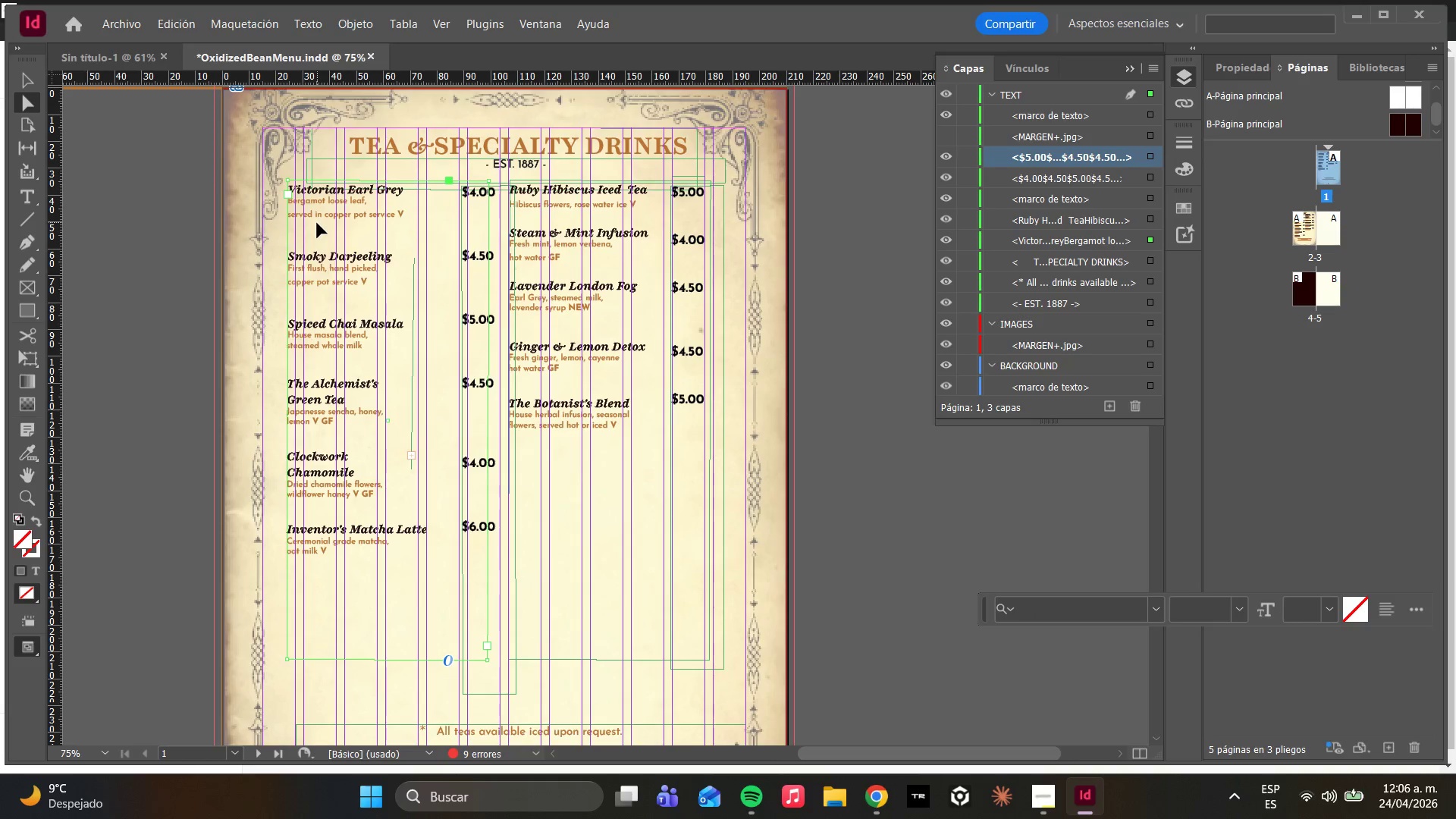 
hold_key(key=ShiftLeft, duration=2.83)
left_click([486, 281])
 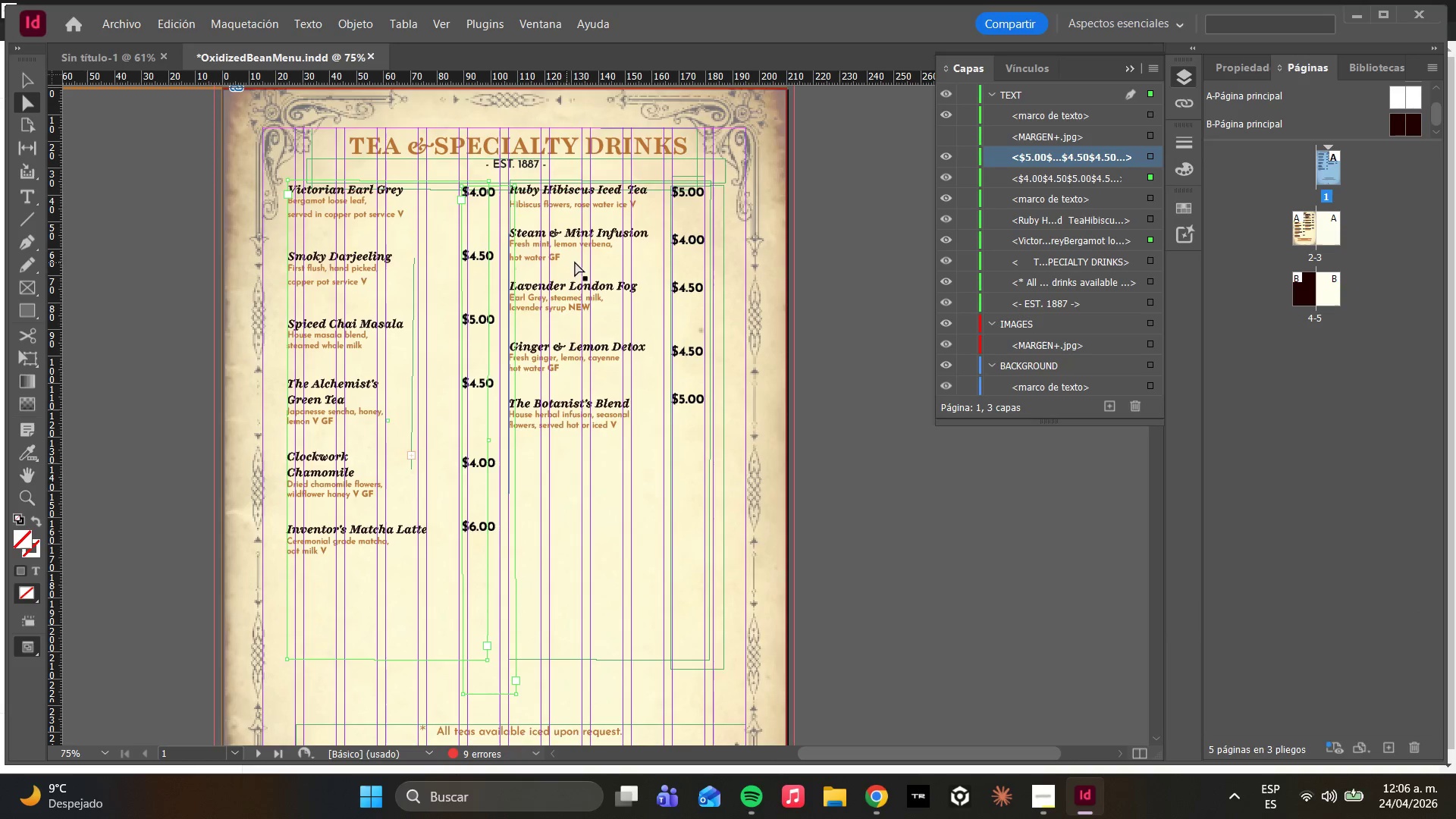 
left_click([582, 260])
 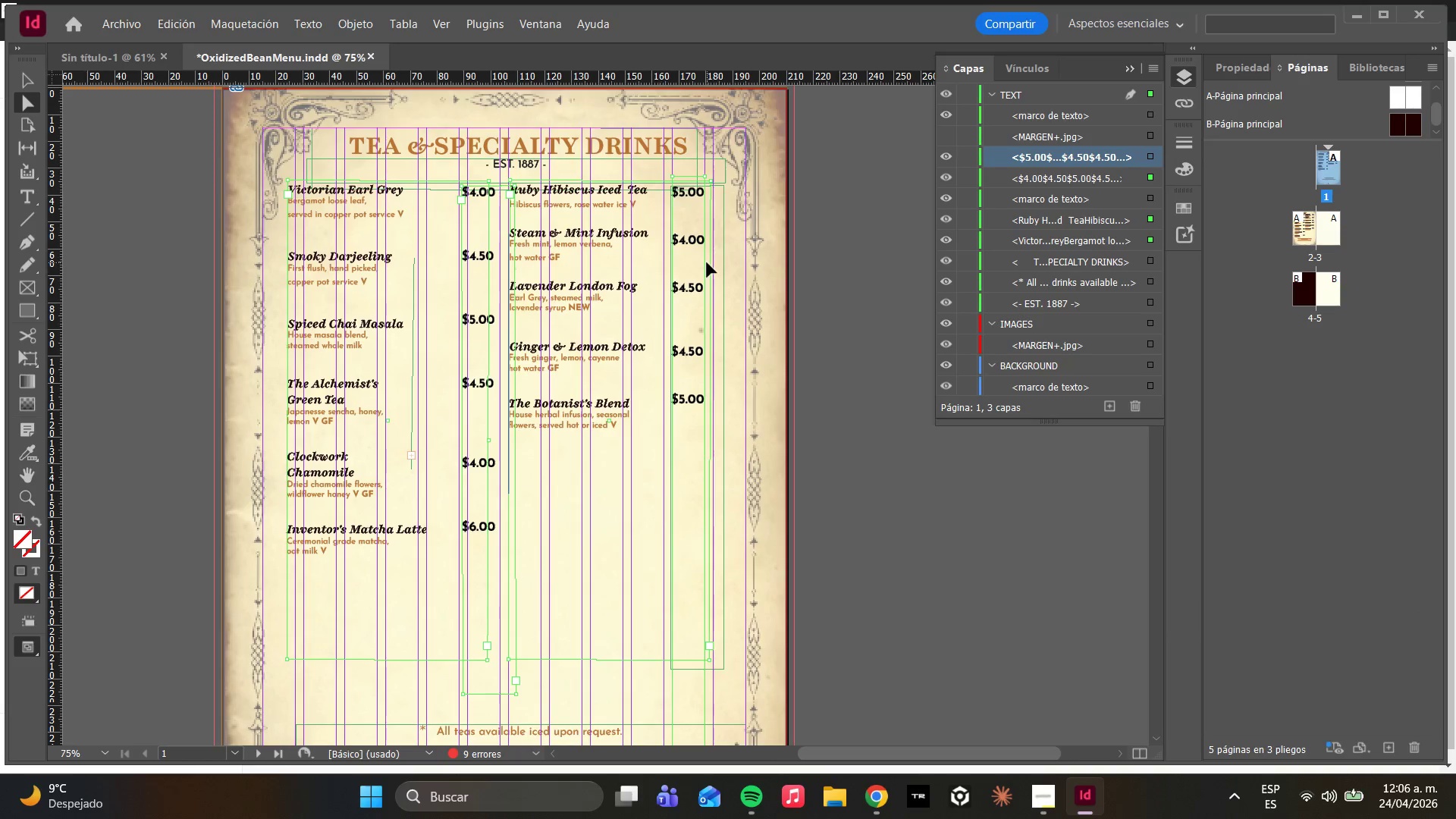 
left_click([707, 262])
 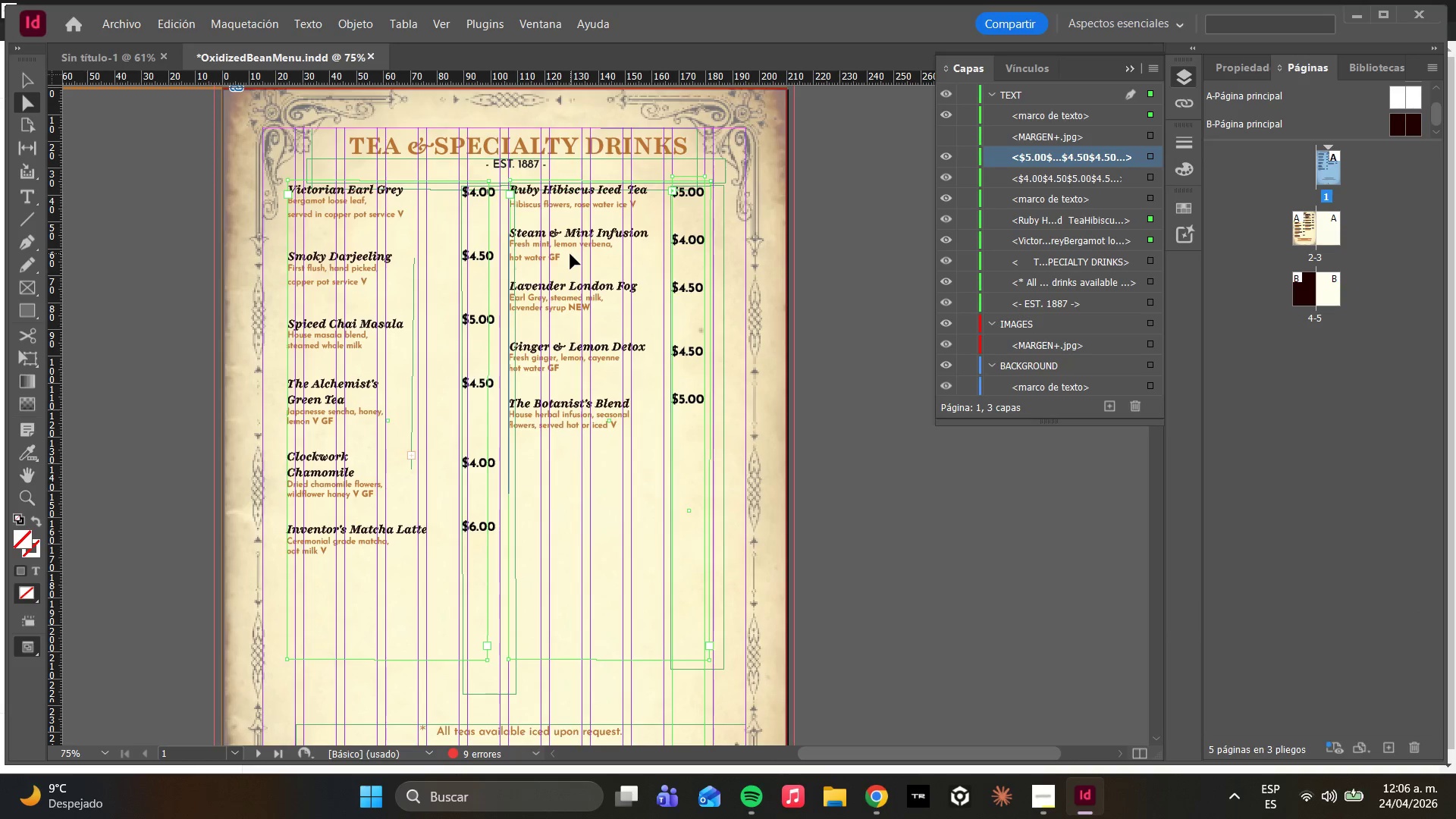 
left_click_drag(start_coordinate=[570, 254], to_coordinate=[569, 260])
 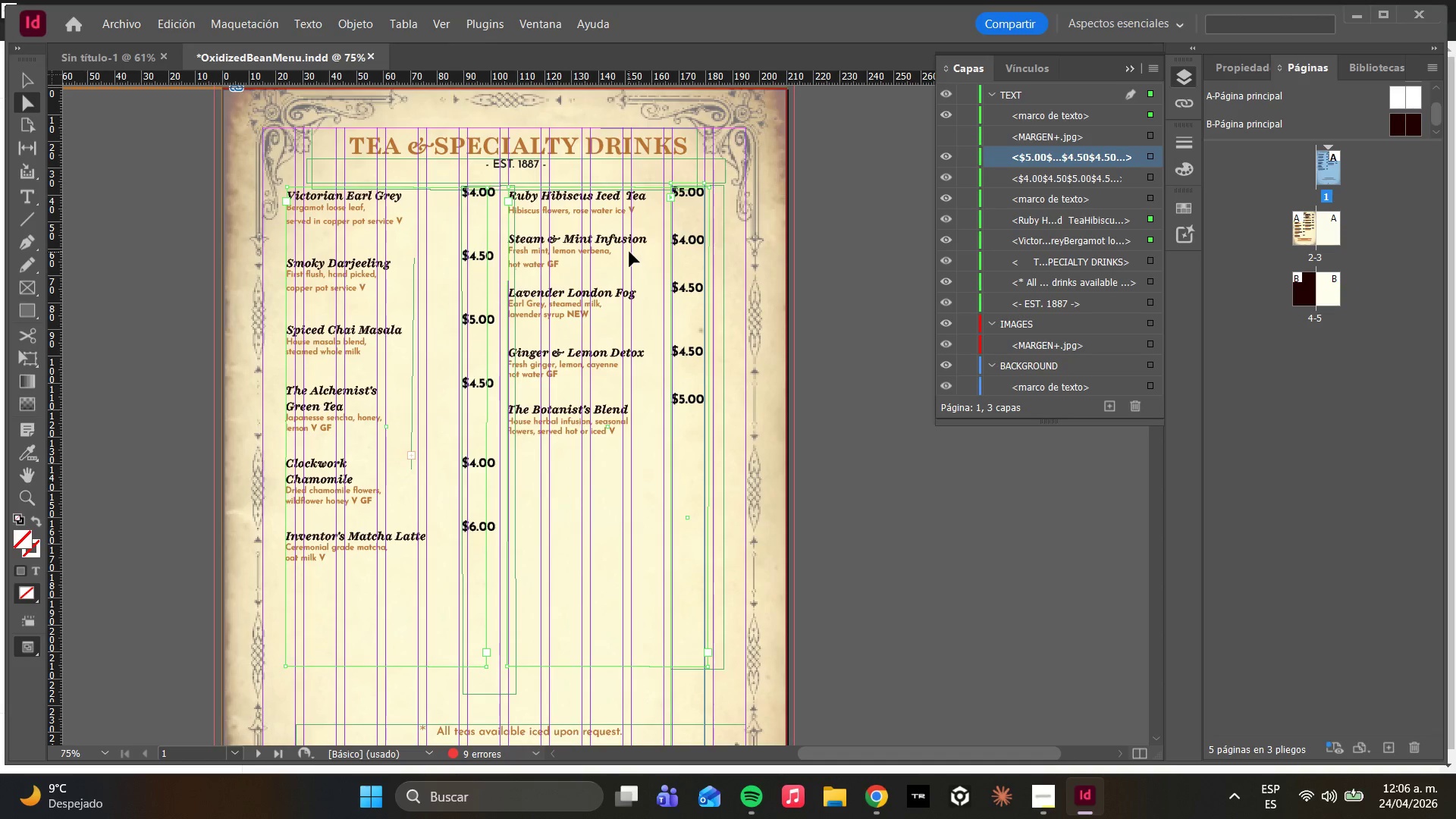 
key(Control+Z)
 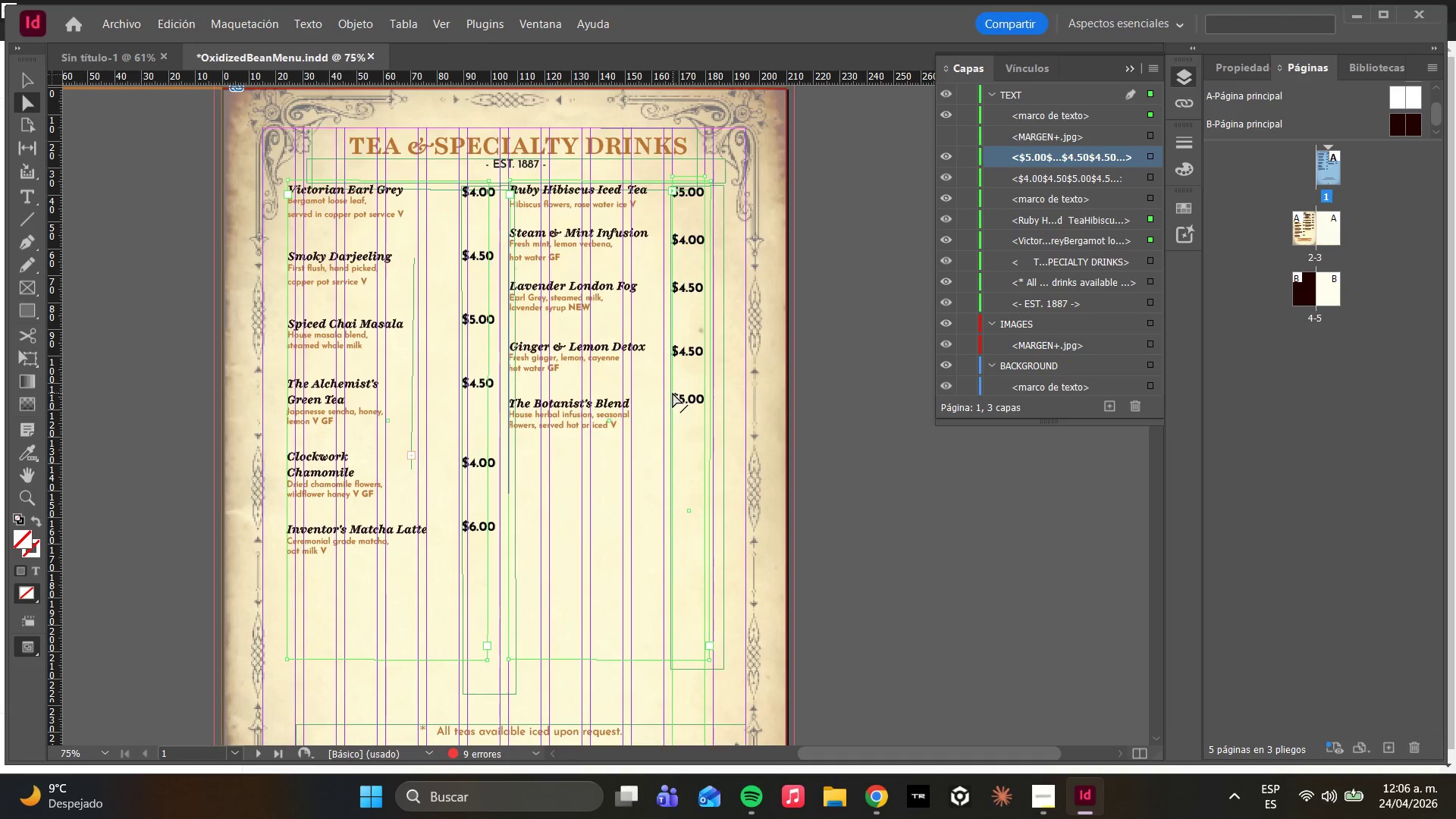 
key(W)
 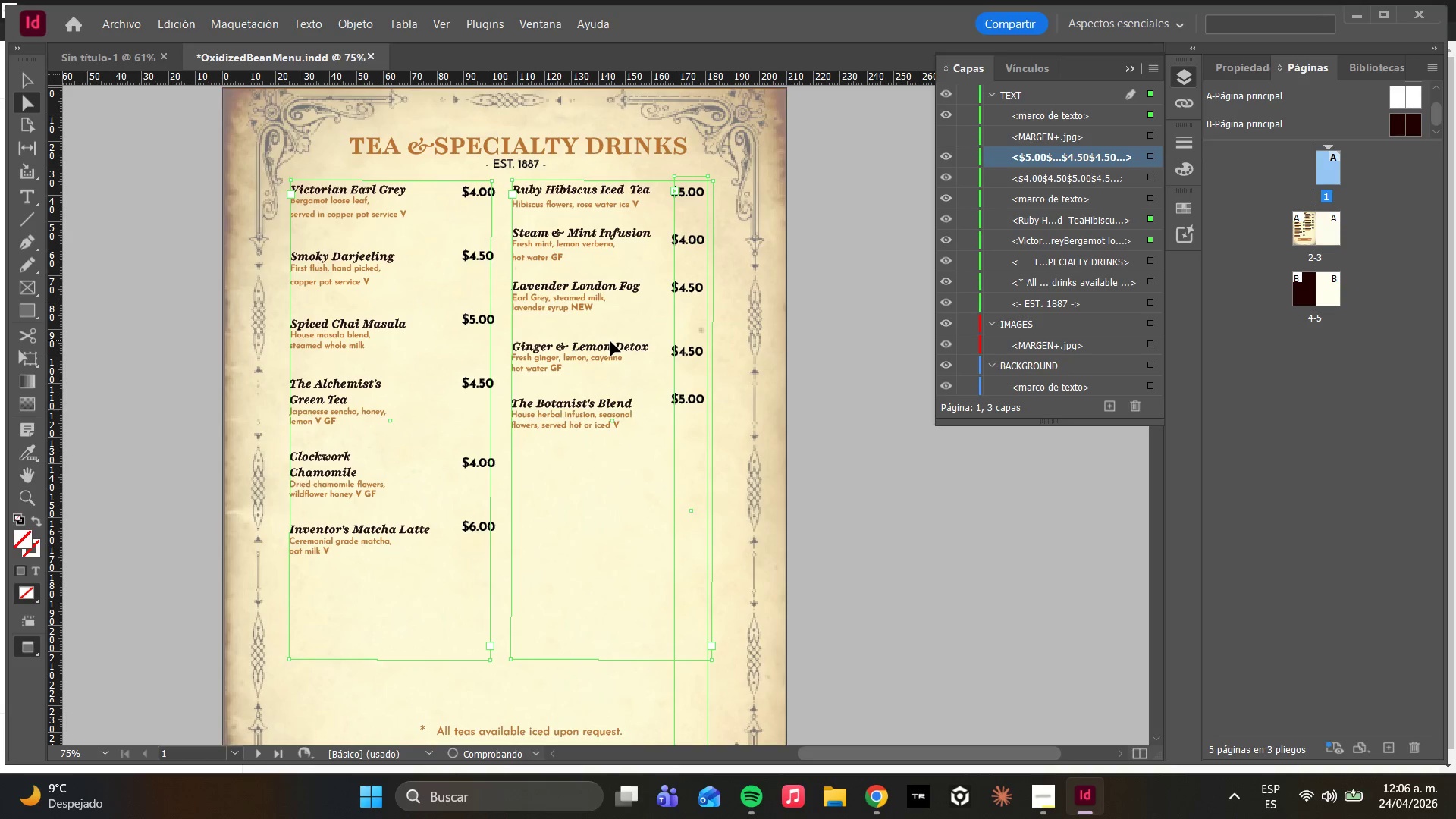 
key(Control+Z)
 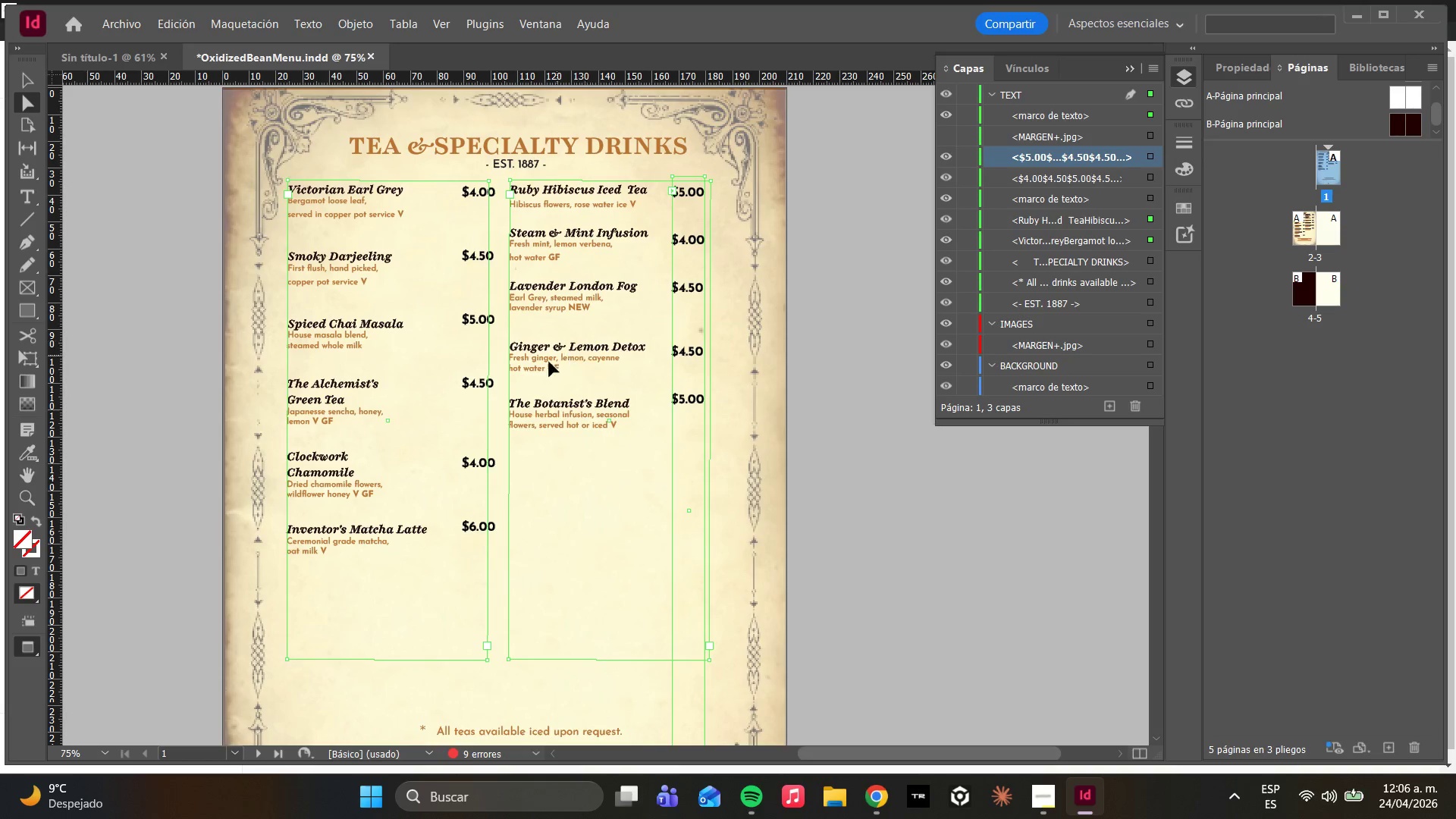 
hold_key(key=ShiftLeft, duration=1.83)
left_click([470, 368])
 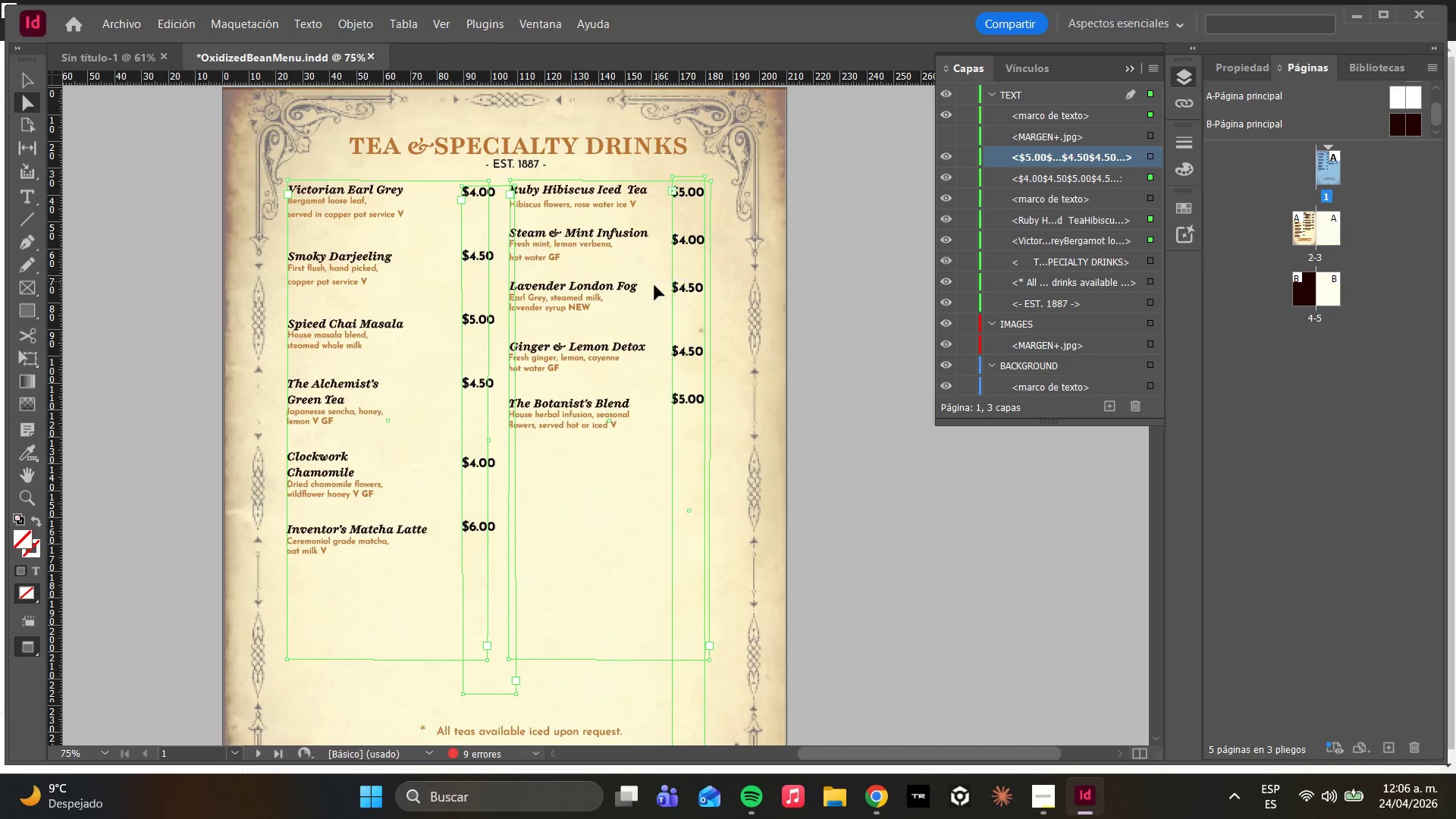 
left_click_drag(start_coordinate=[557, 303], to_coordinate=[557, 318])
 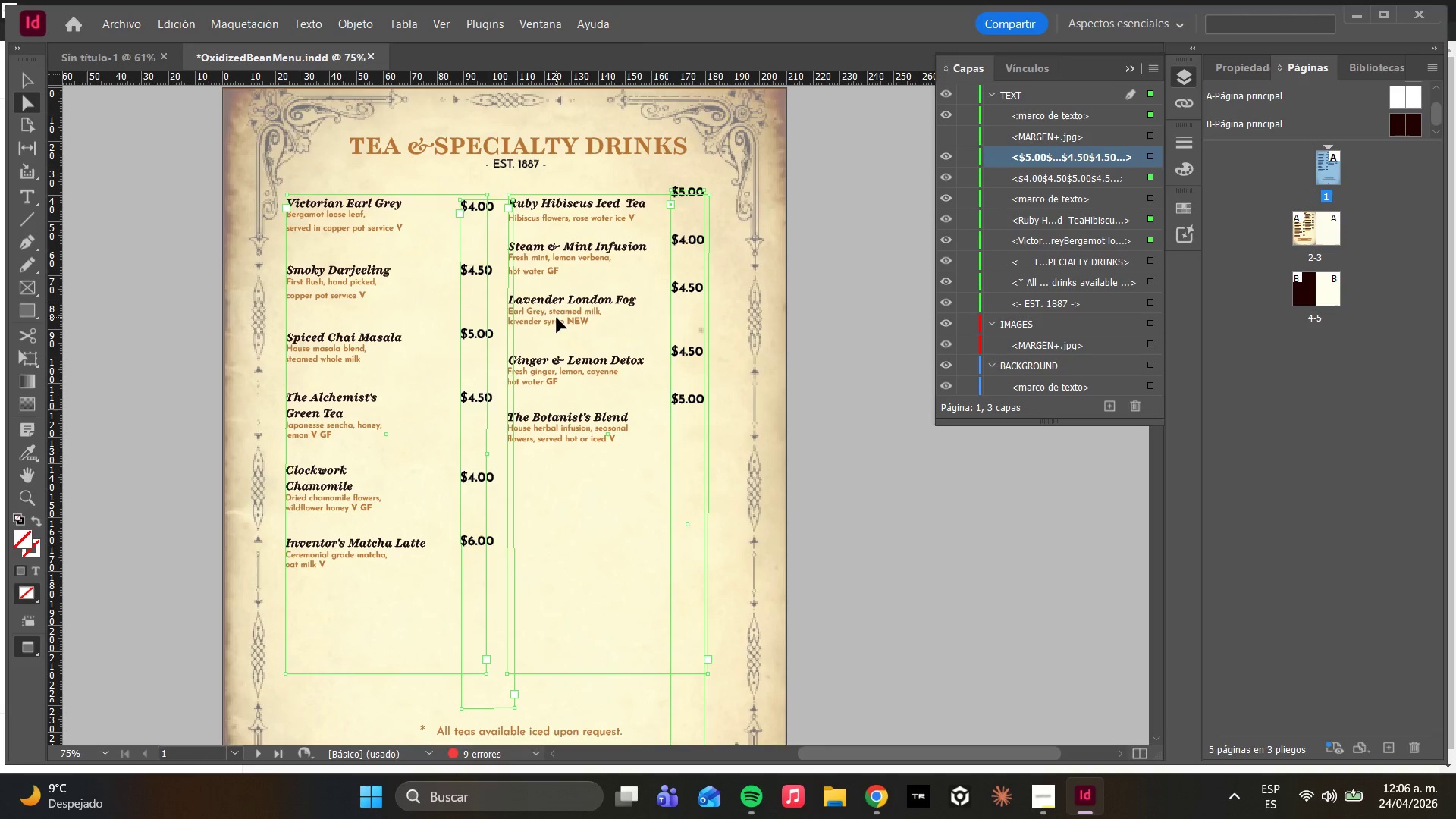 
key(Control+Z)
 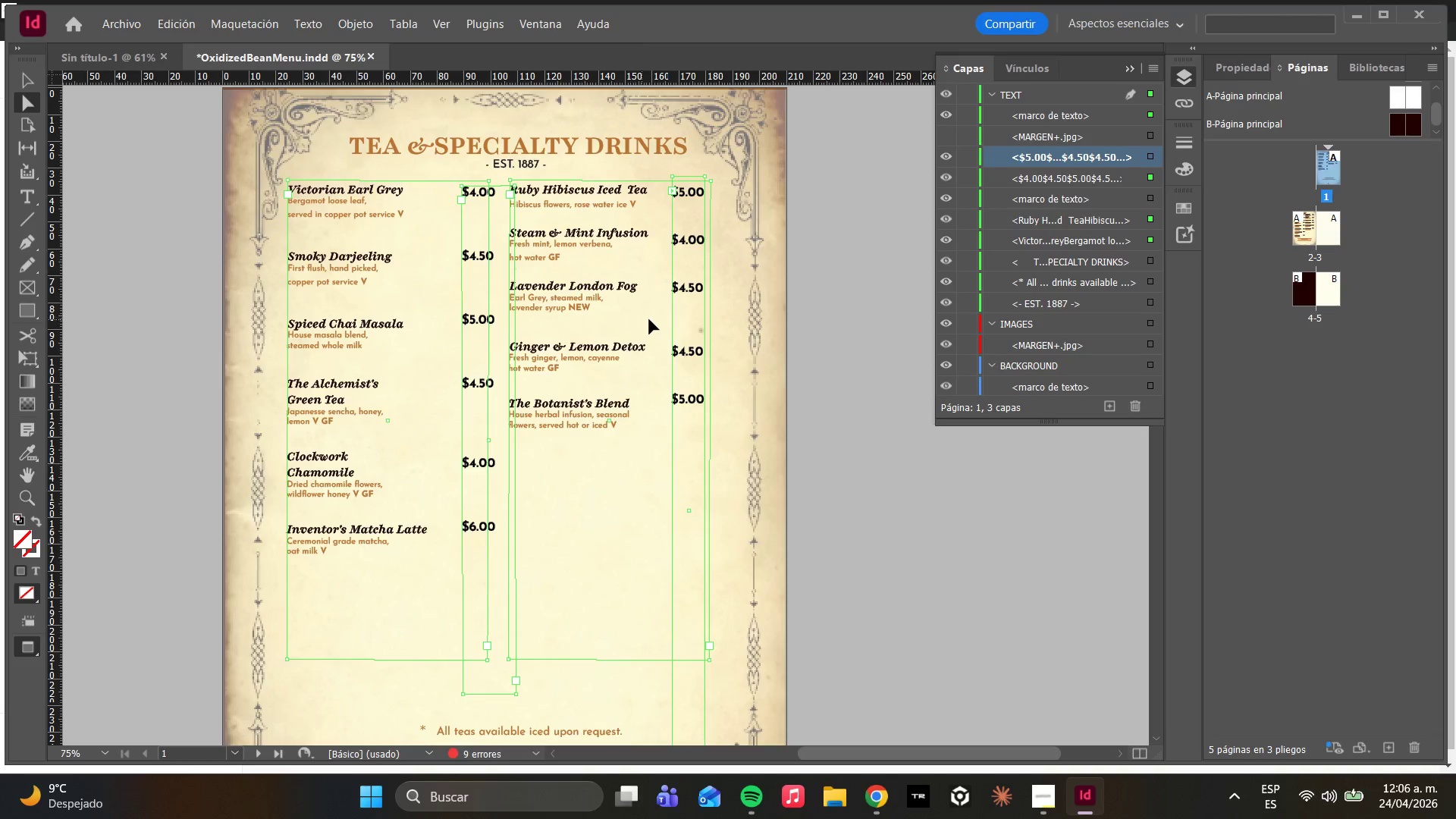 
hold_key(key=ShiftLeft, duration=2.06)
left_click([692, 297])
 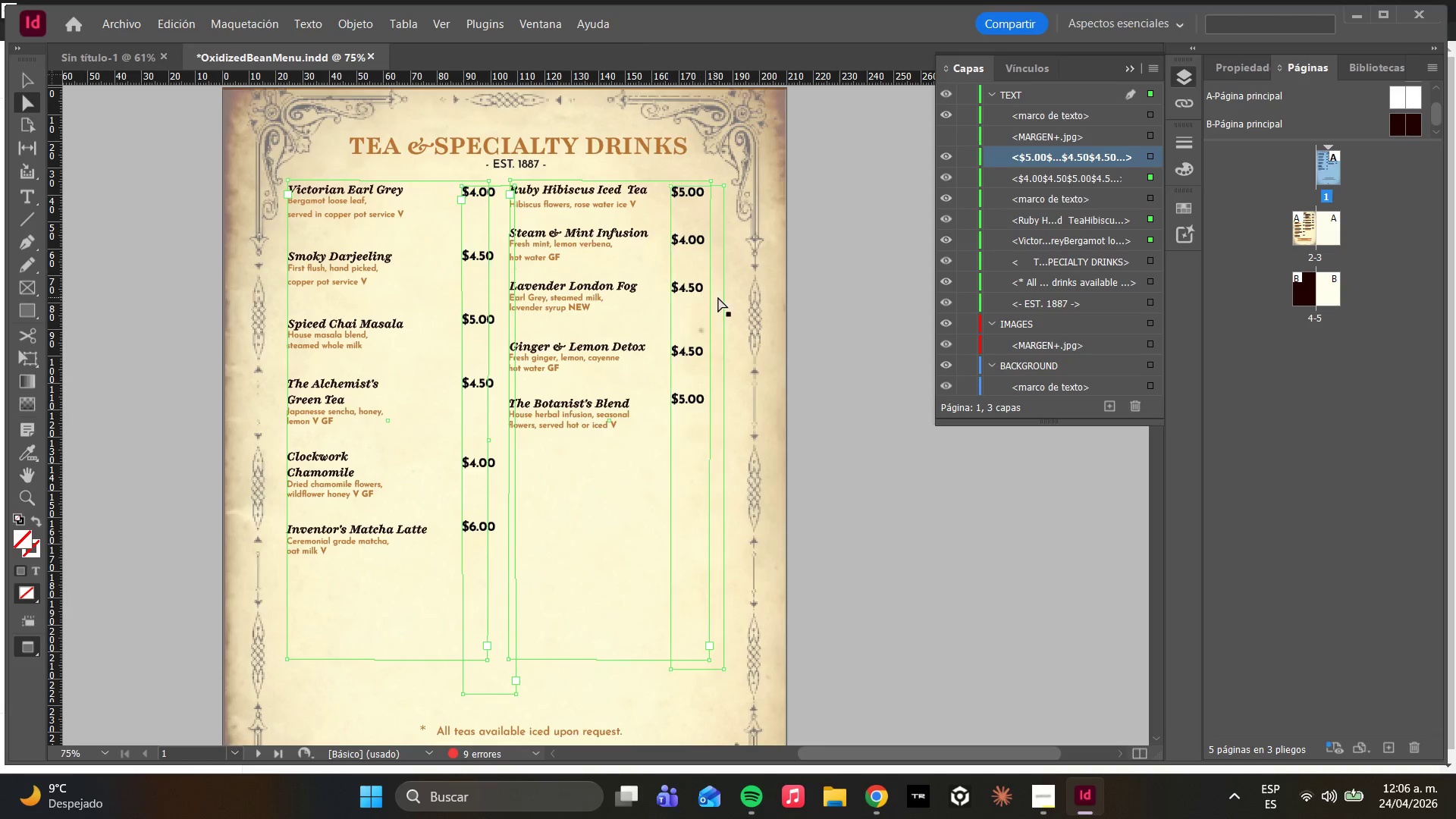 
left_click([721, 297])
 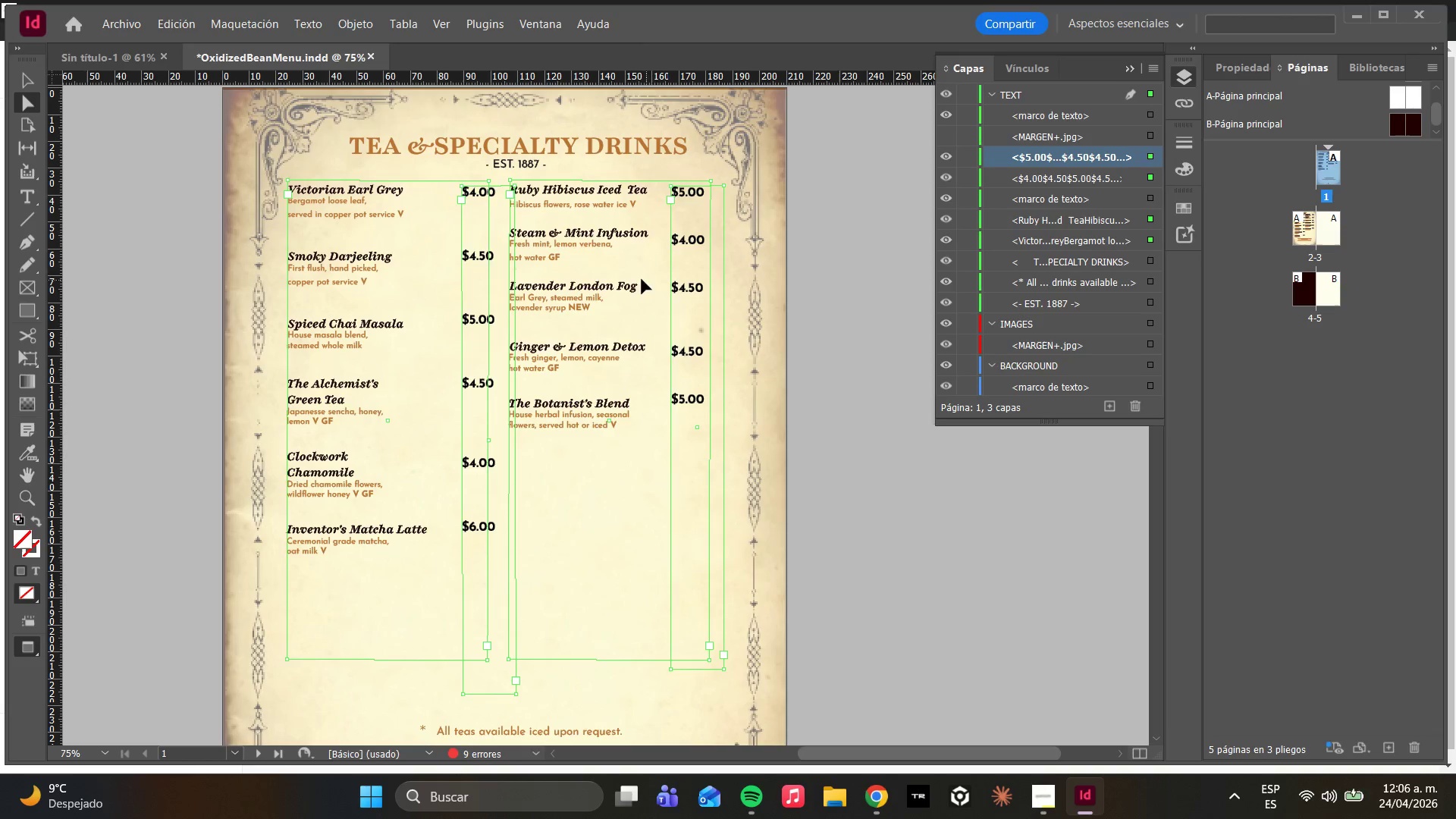 
left_click_drag(start_coordinate=[629, 279], to_coordinate=[632, 287])
 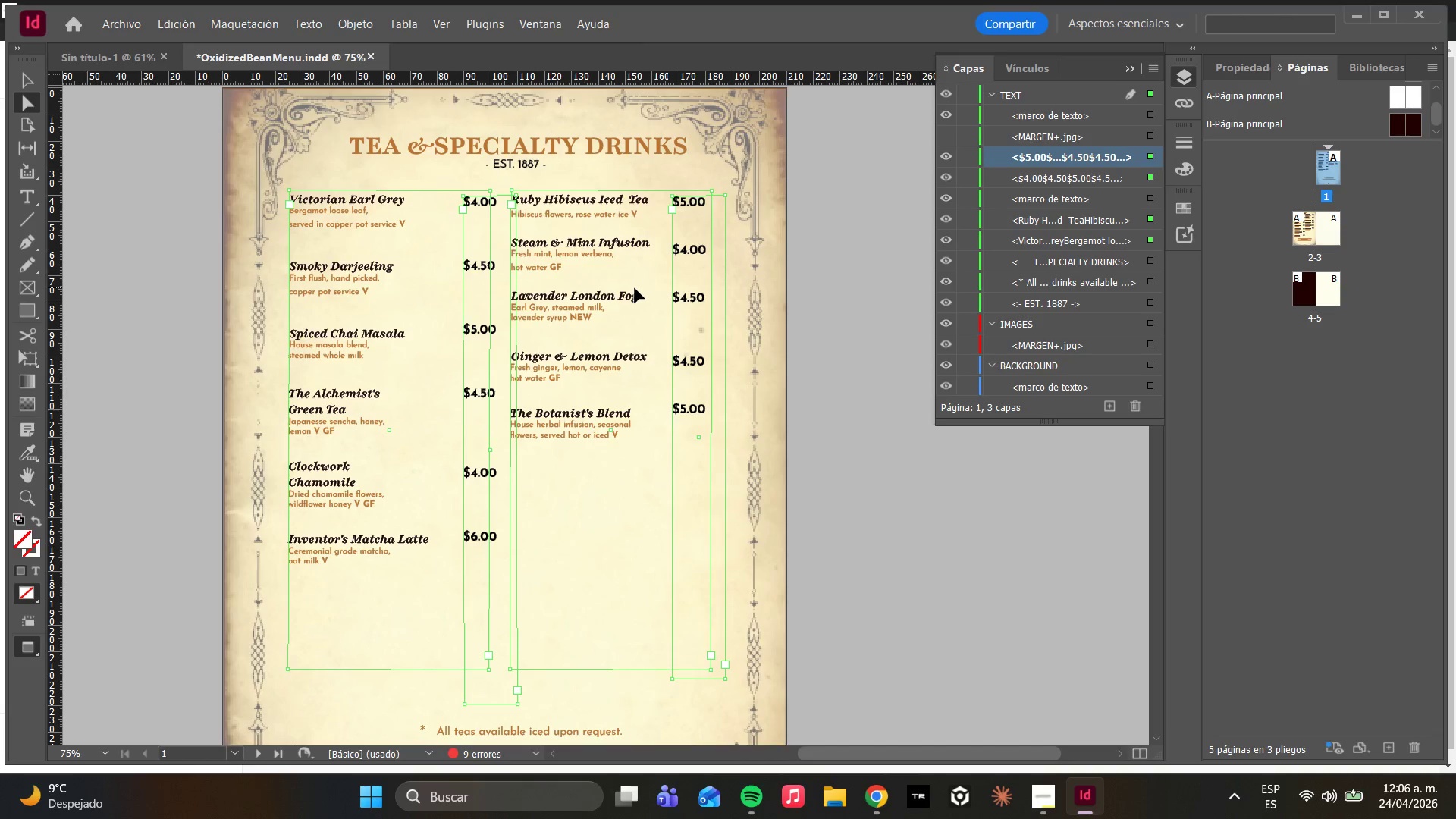 
type(WW)
 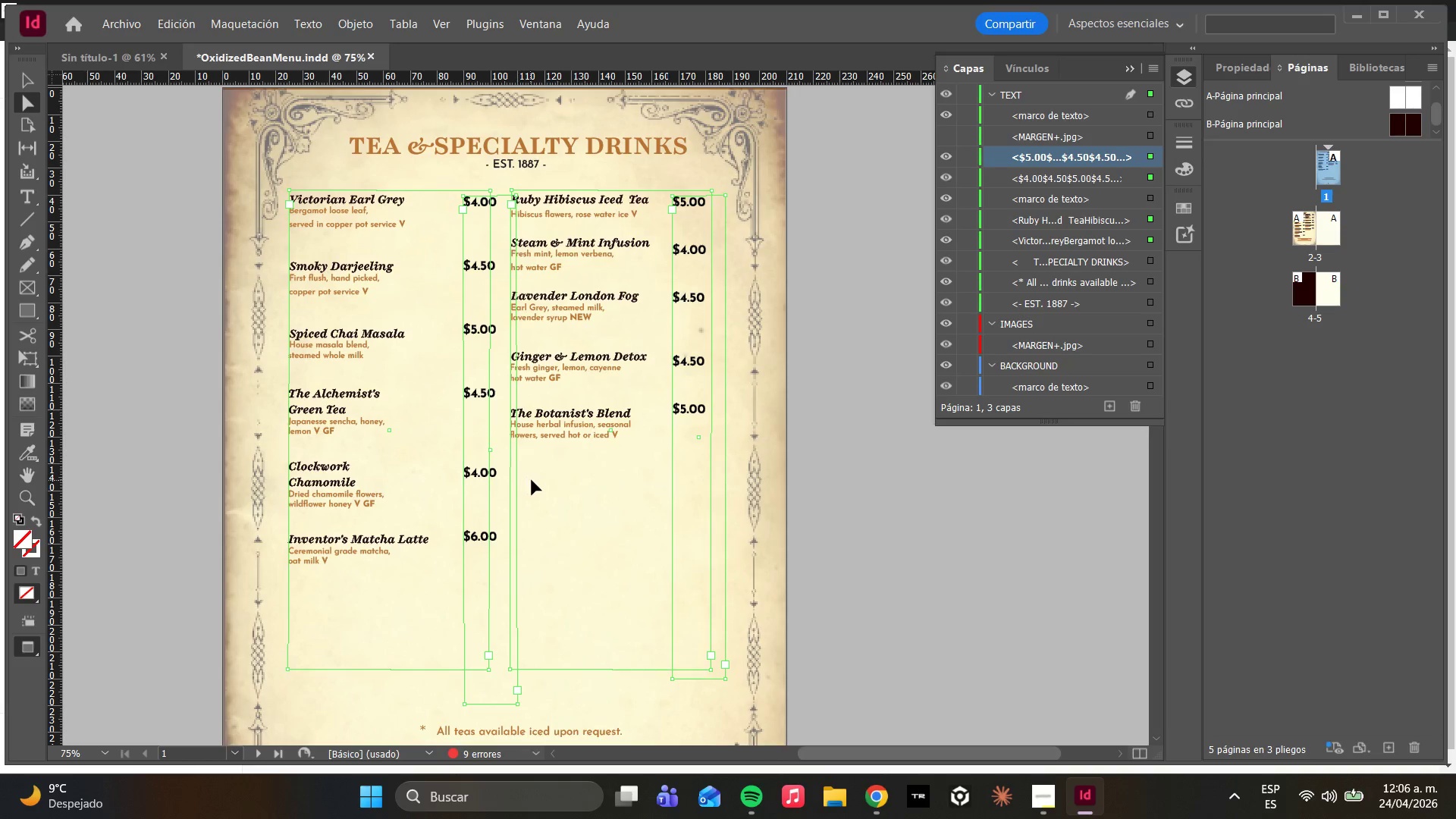 
scroll: coordinate [563, 464], scroll_direction: down, amount: 3.0
 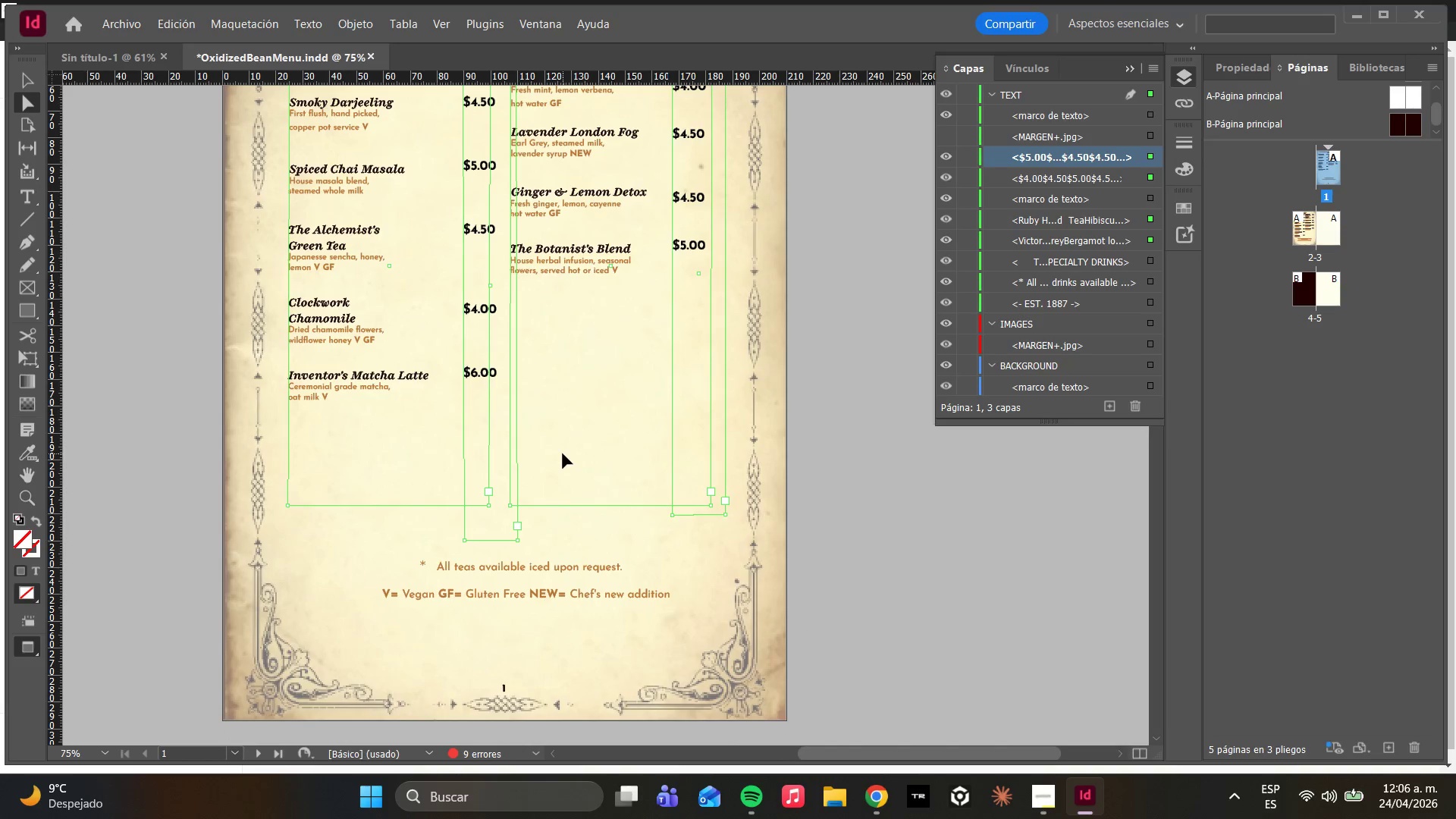 
hold_key(key=AltLeft, duration=1.55)
scroll: coordinate [544, 466], scroll_direction: up, amount: 1.0
 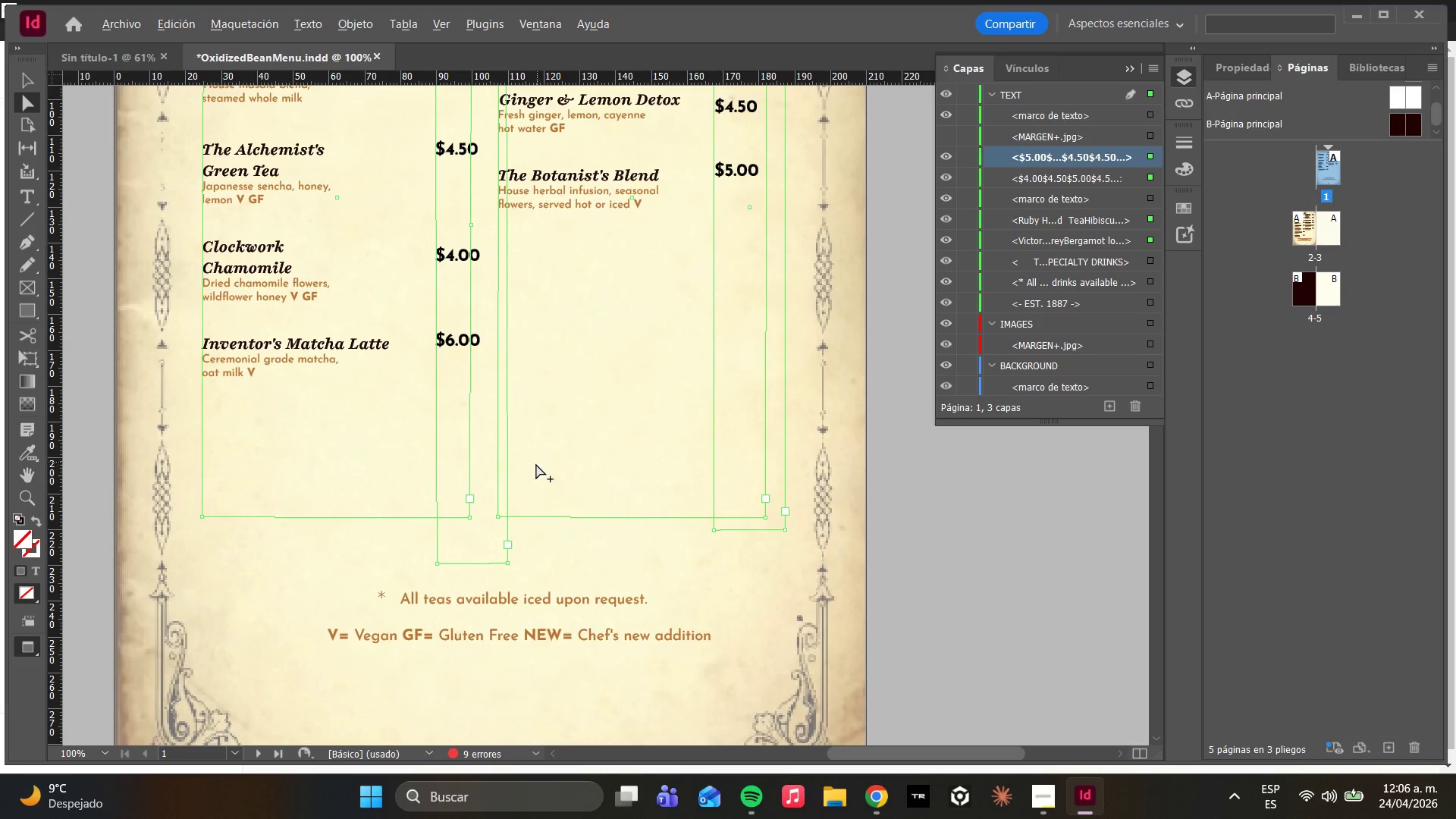 
scroll: coordinate [540, 459], scroll_direction: down, amount: 3.0
 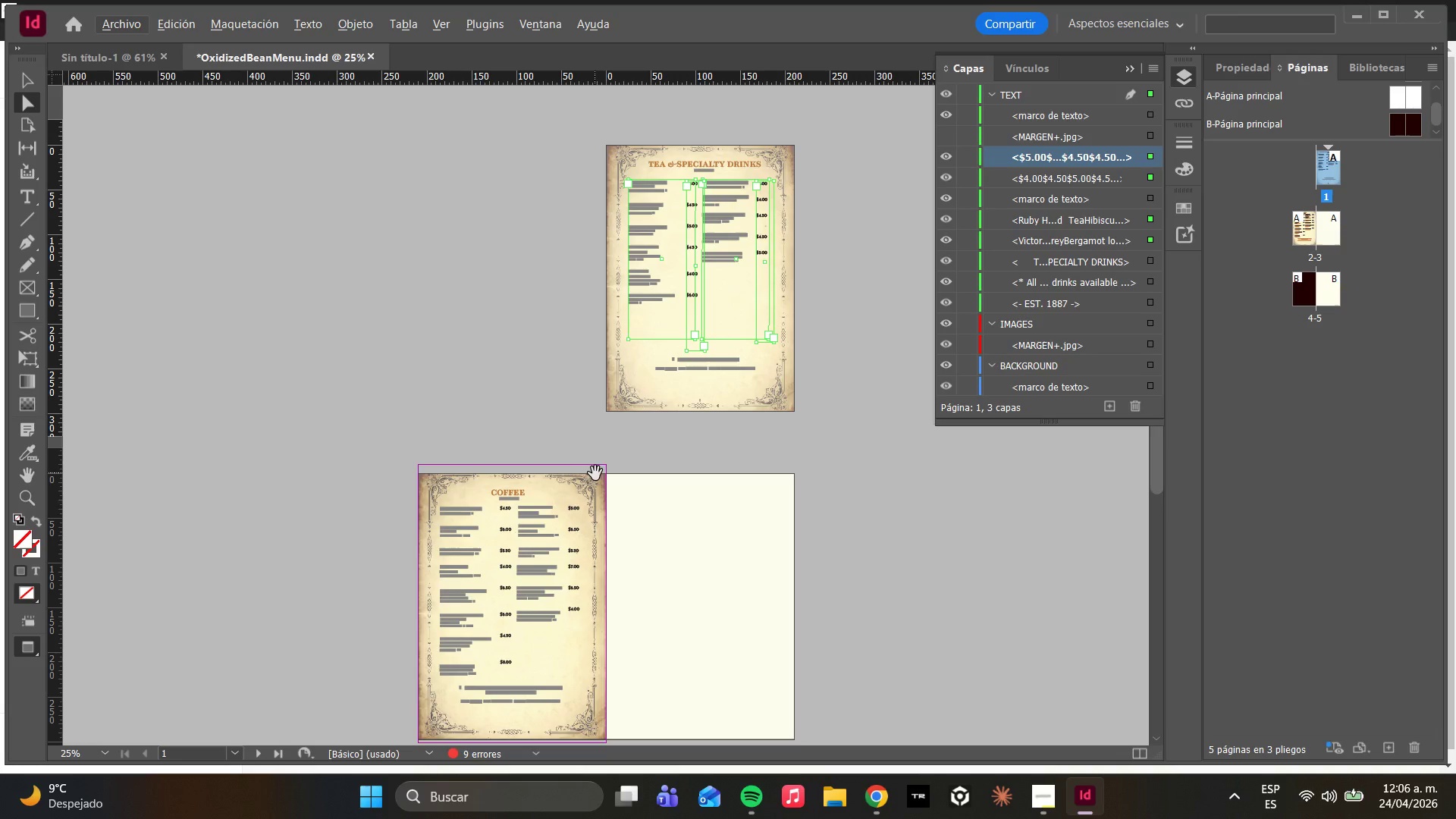 
hold_key(key=AltLeft, duration=0.62)
 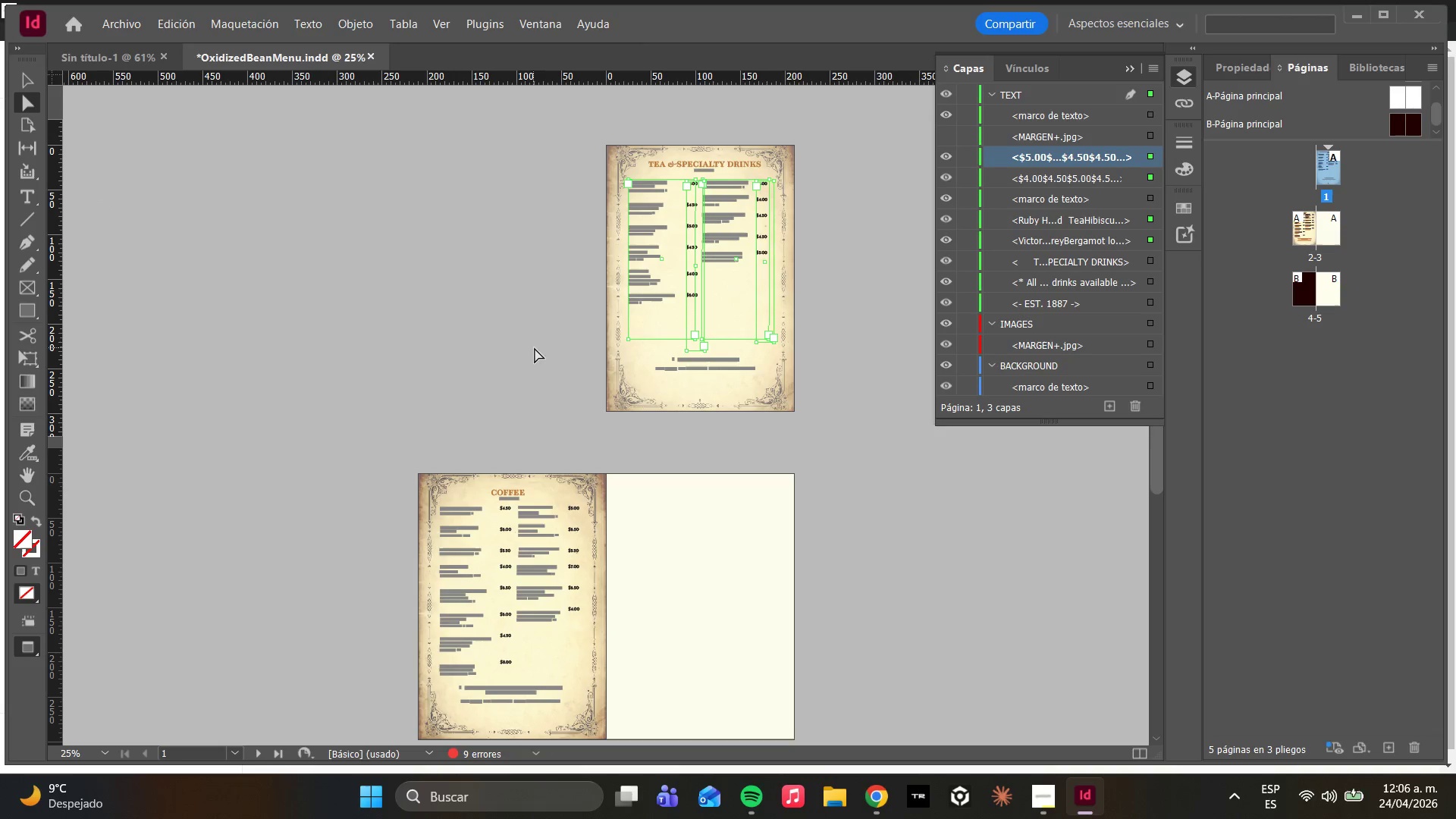 
left_click([635, 364])
 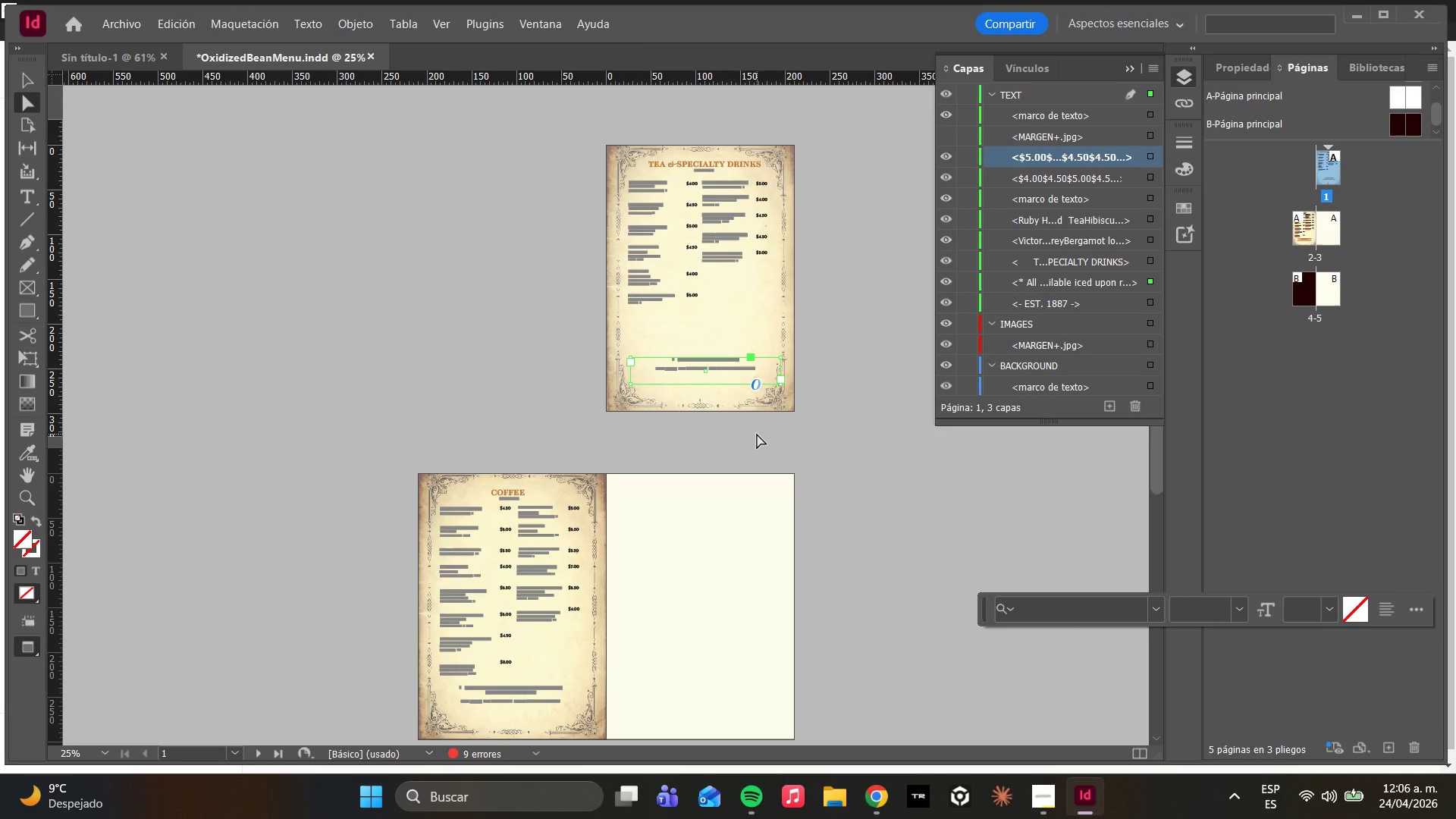 
wait(6.27)
 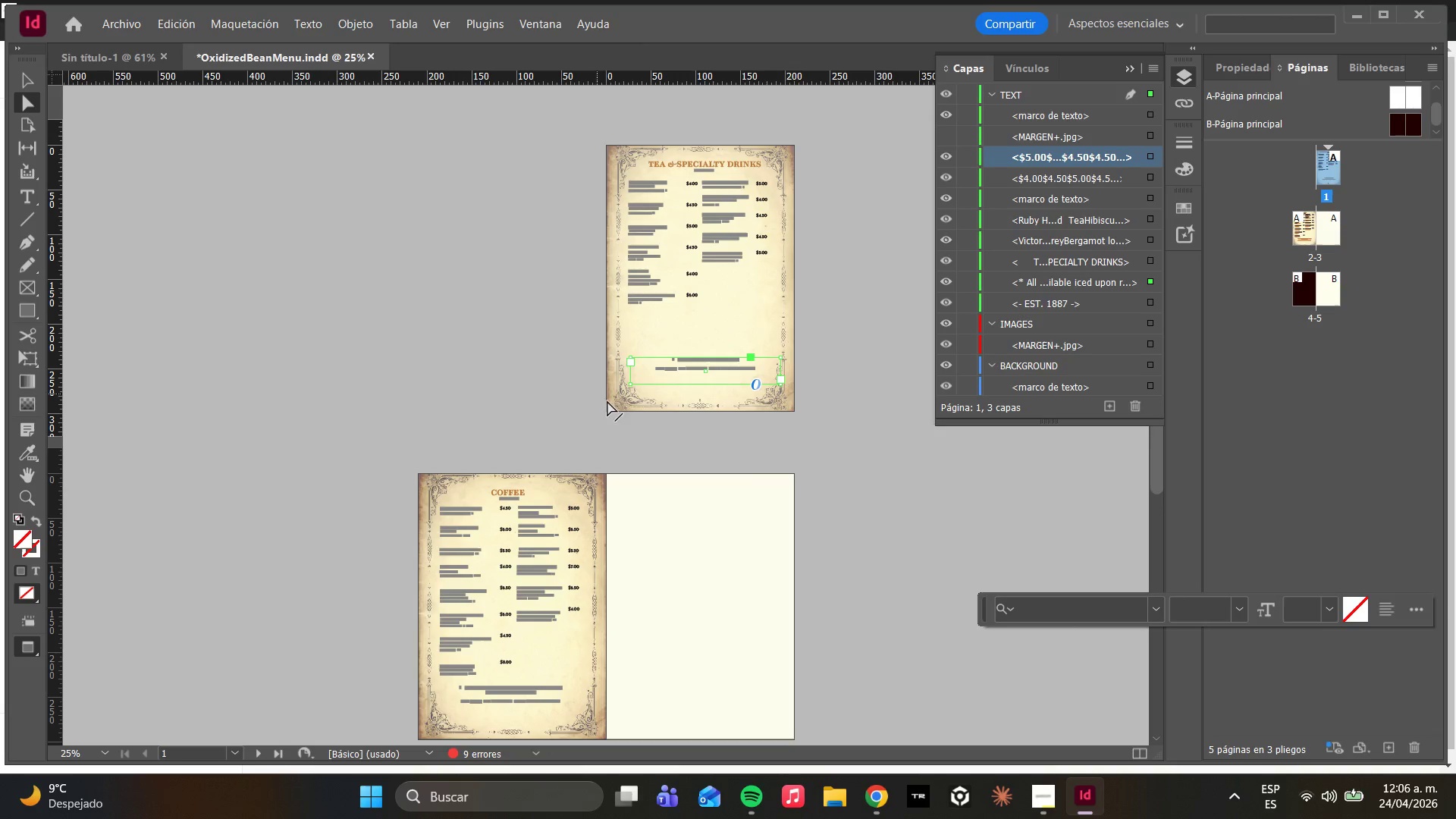 
scroll: coordinate [757, 405], scroll_direction: none, amount: 0.0
 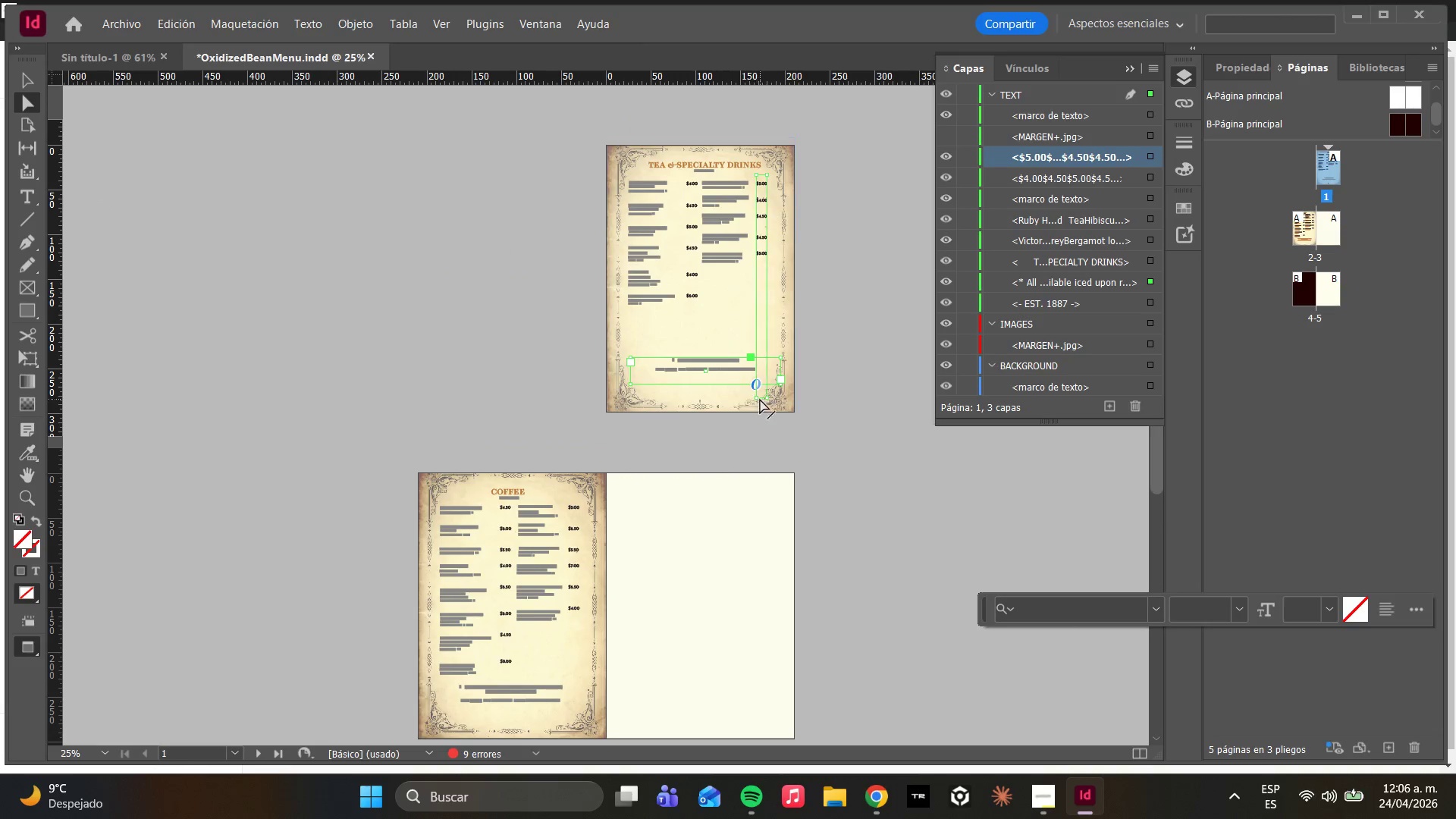 
scroll: coordinate [761, 392], scroll_direction: down, amount: 4.0
 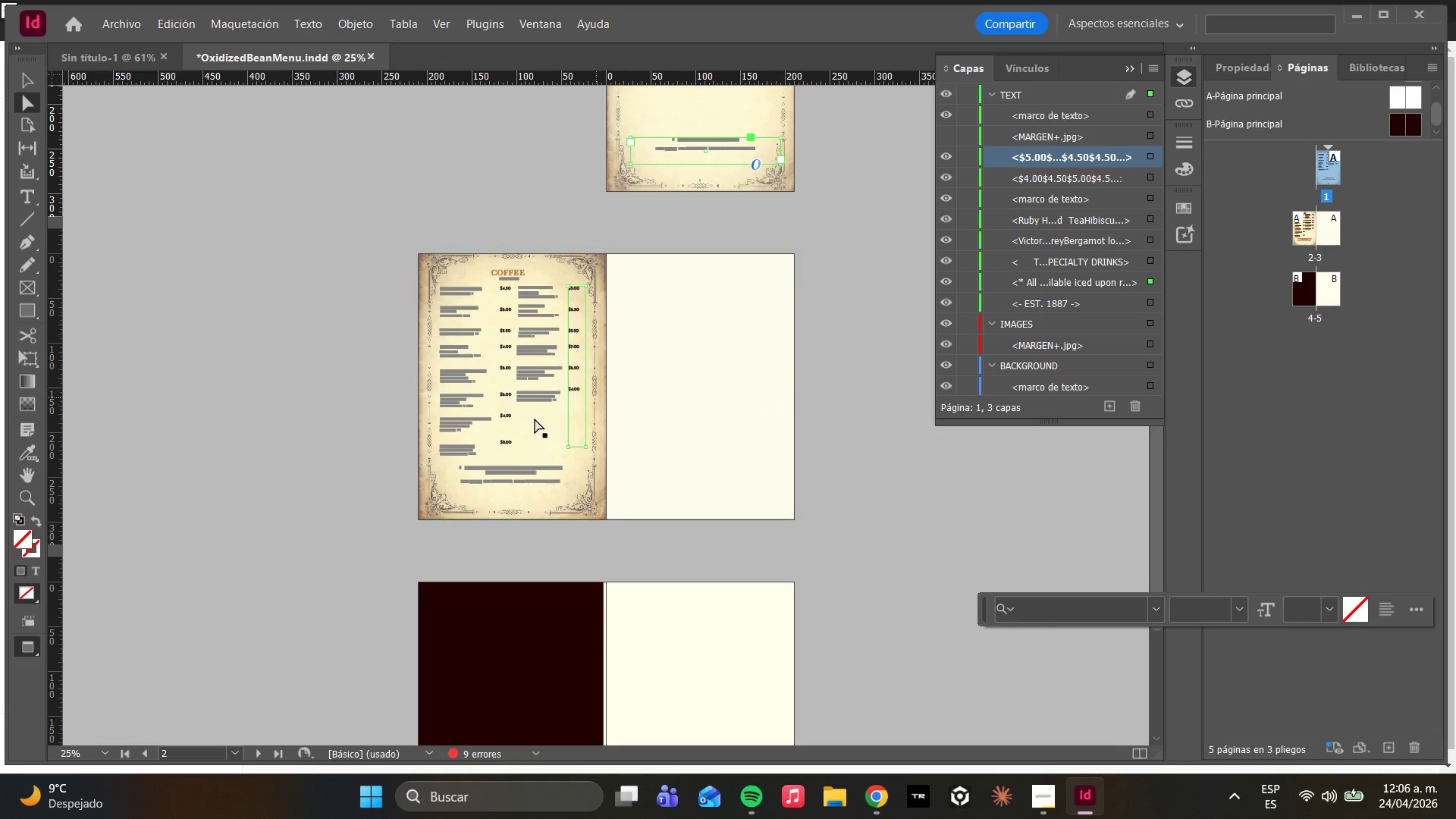 
left_click([497, 442])
 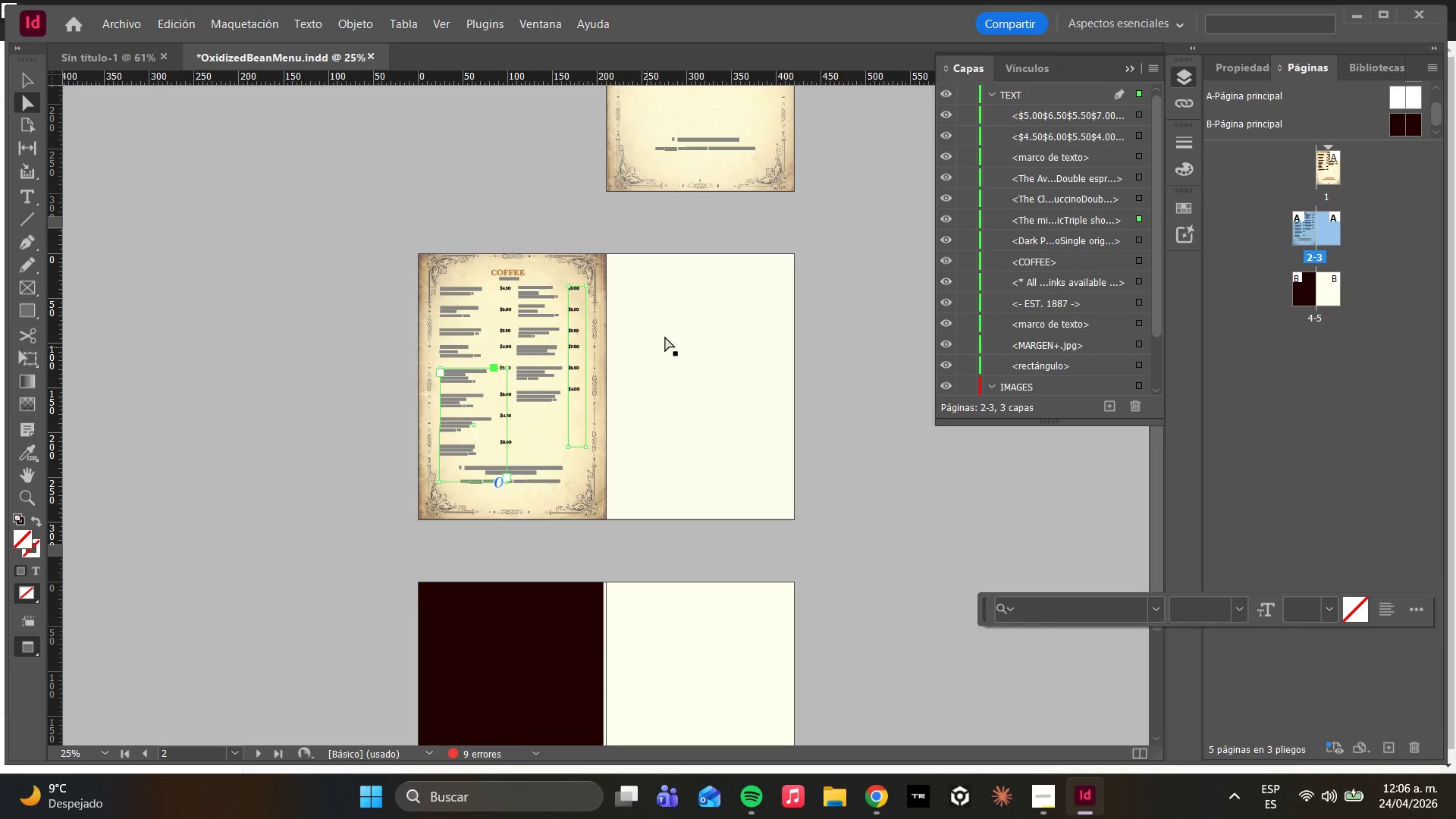 
left_click([669, 339])
 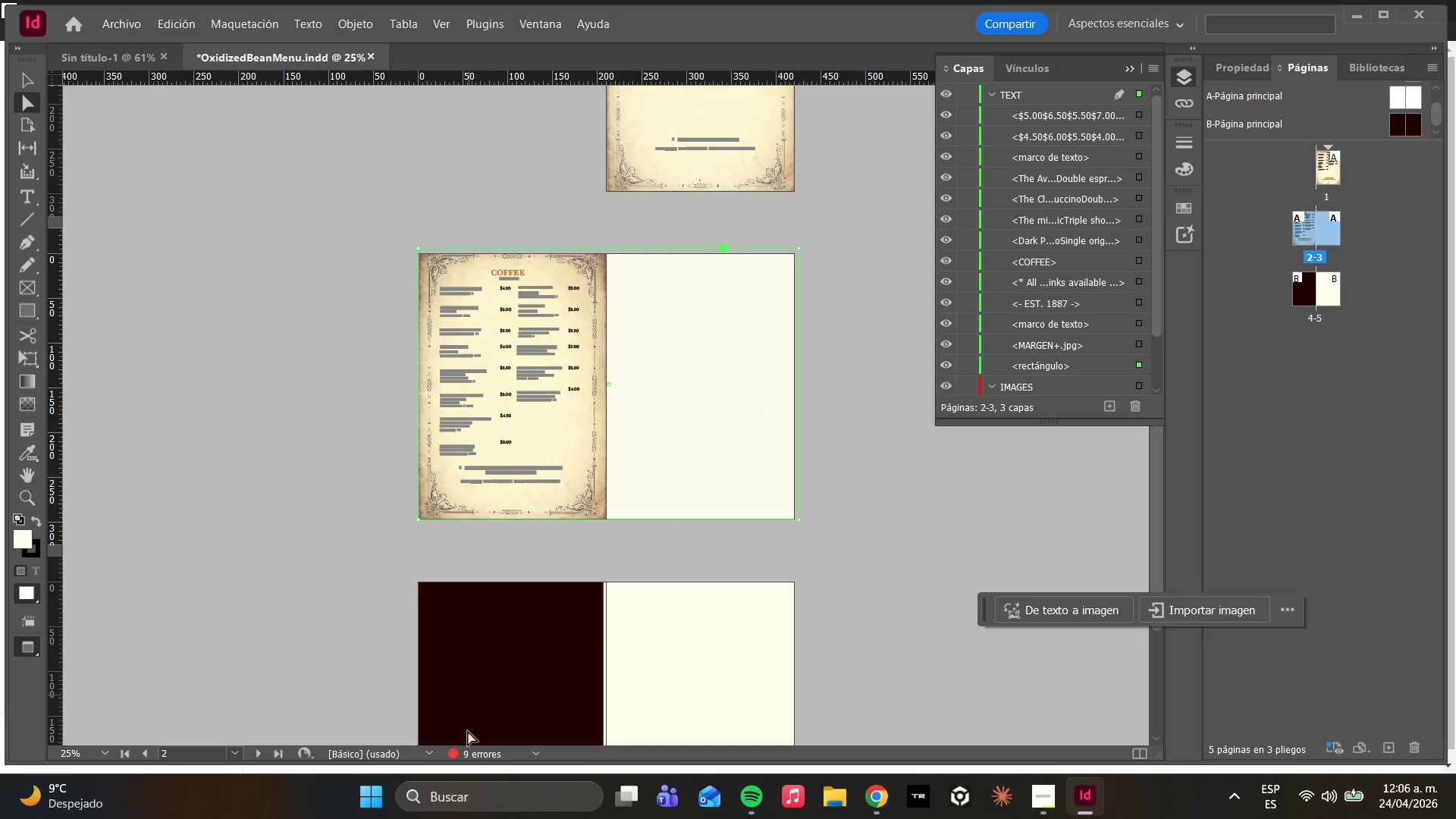 
left_click([485, 751])
 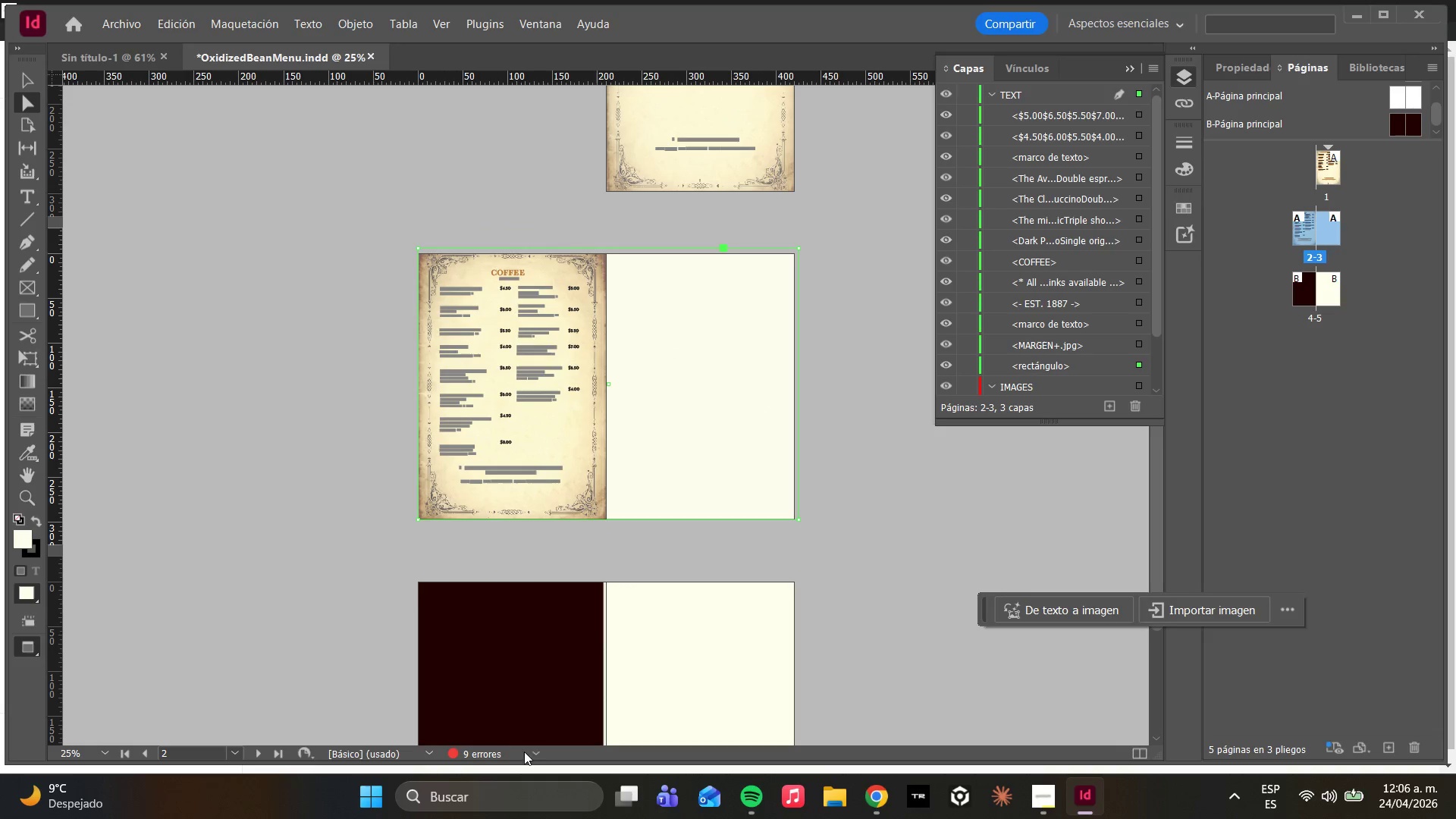 
left_click([534, 755])
 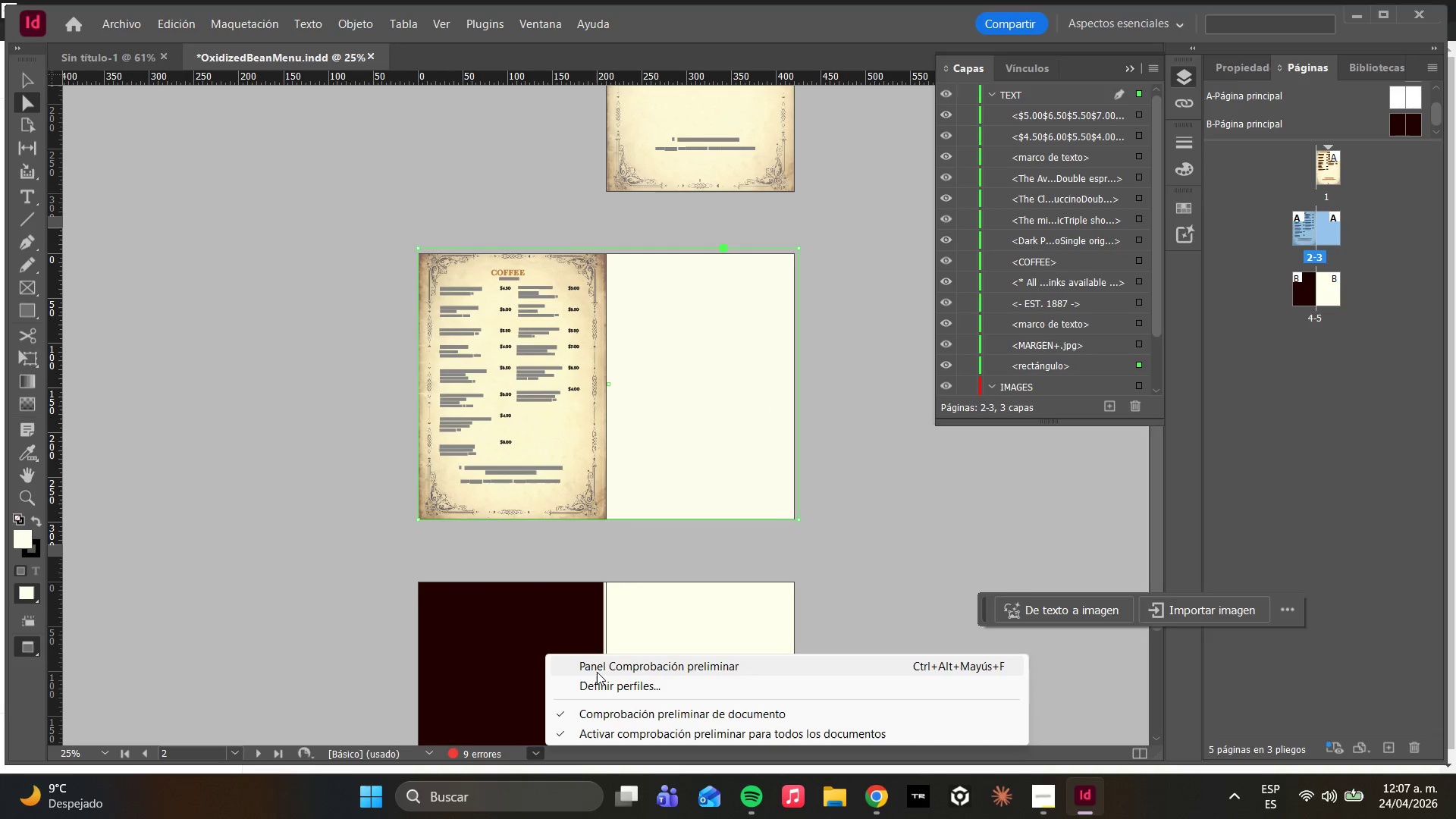 
left_click([597, 672])
 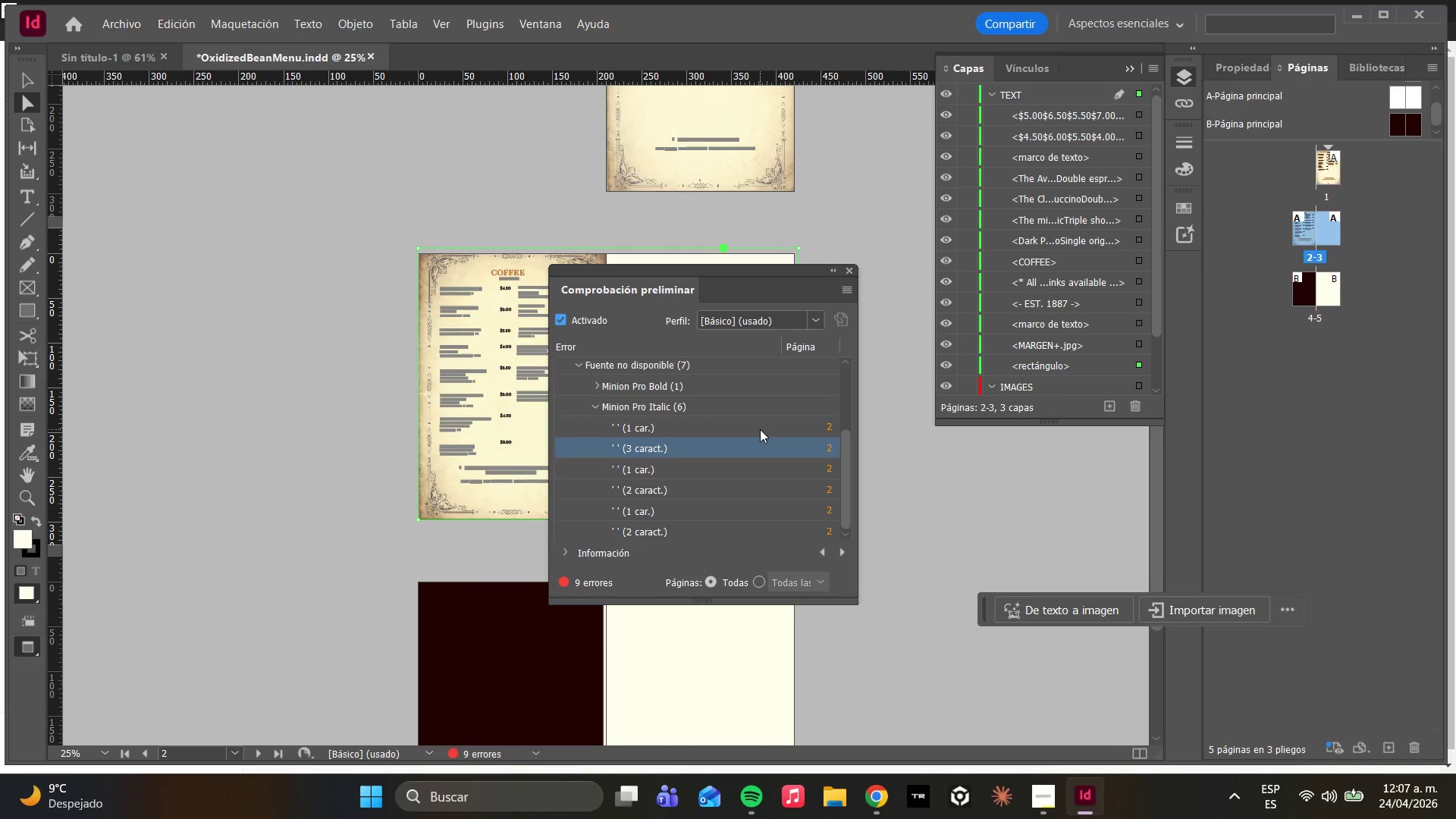 
left_click([774, 441])
 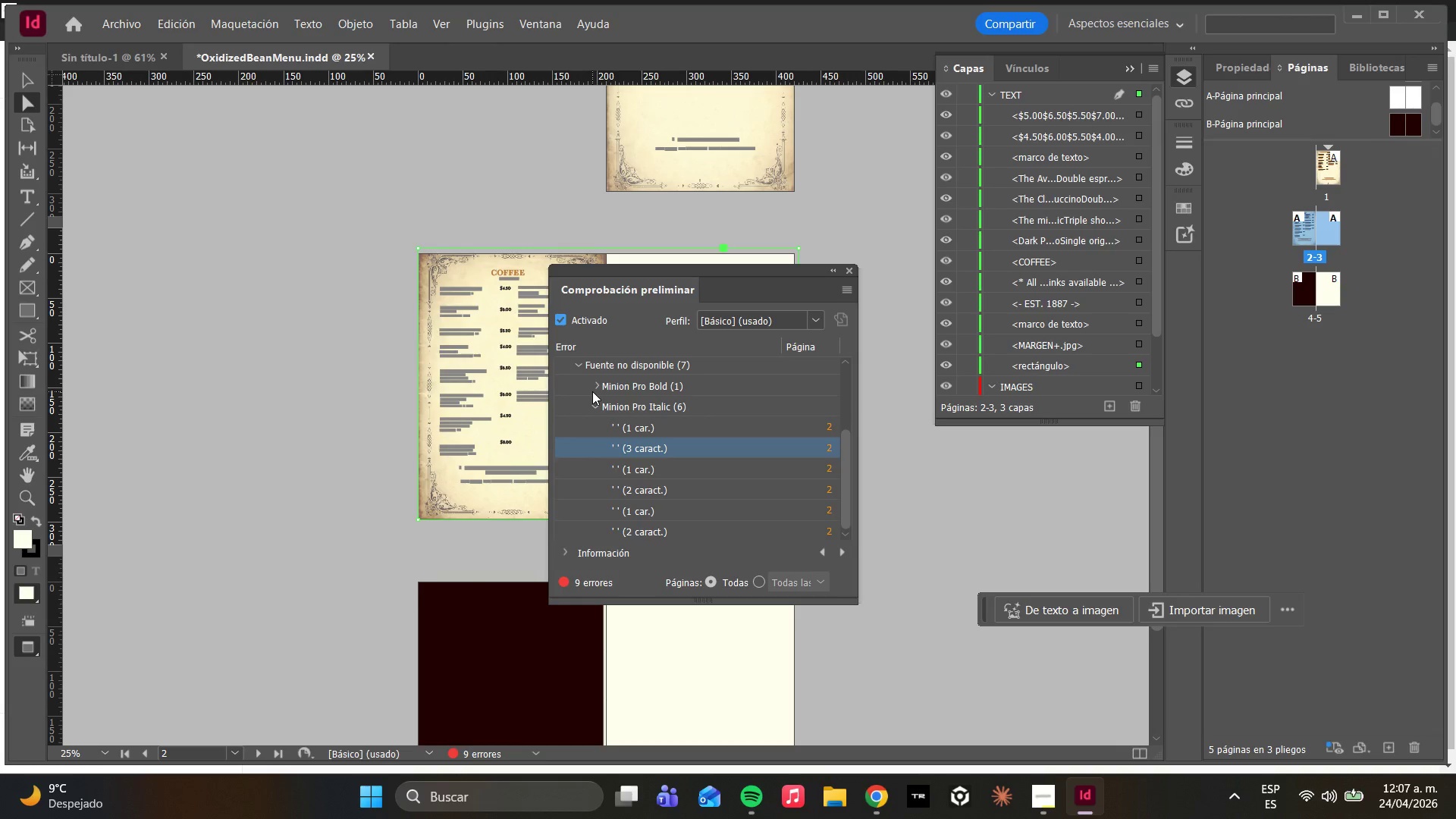 
left_click([600, 384])
 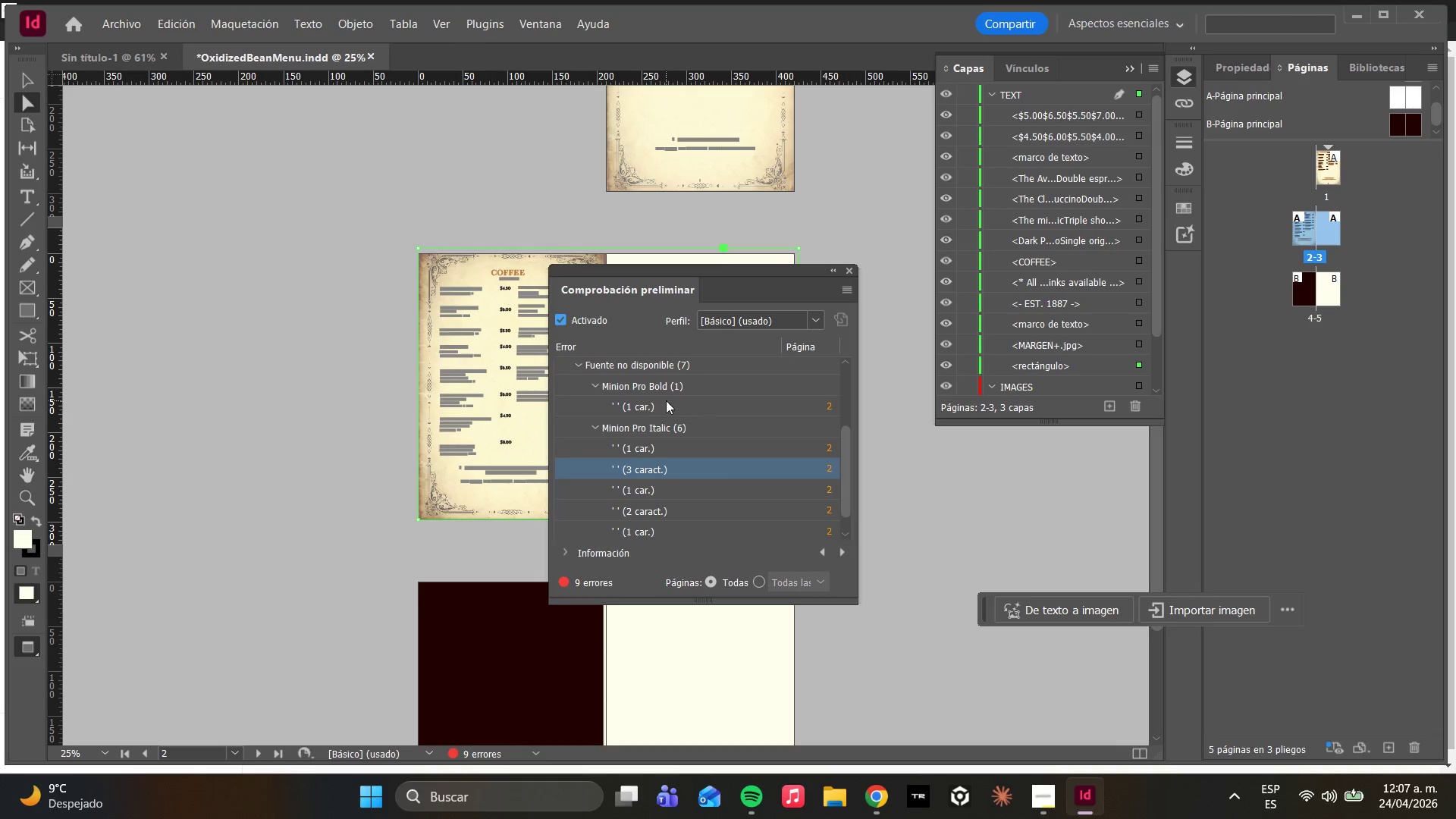 
left_click([664, 400])
 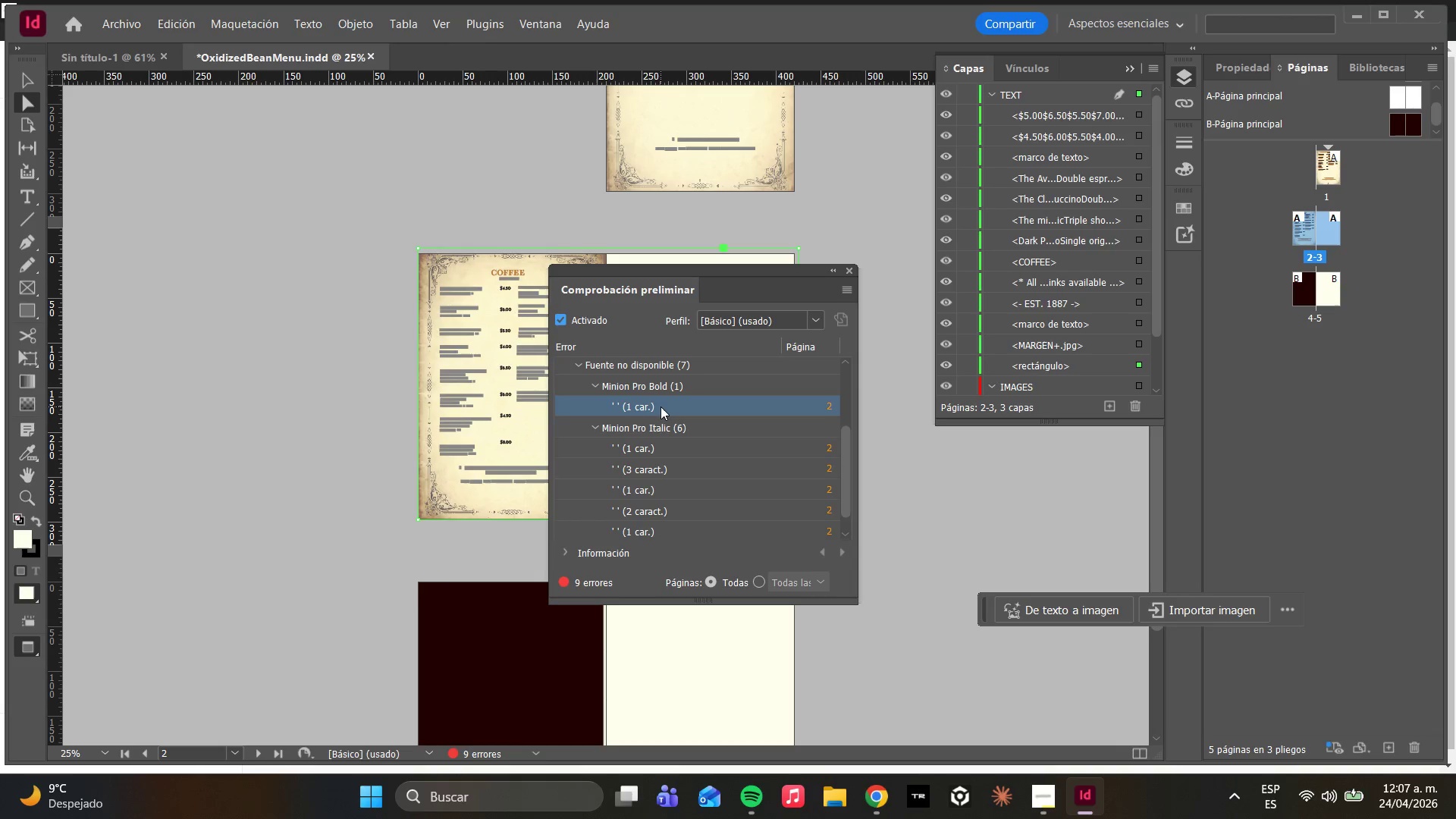 
right_click([659, 406])
 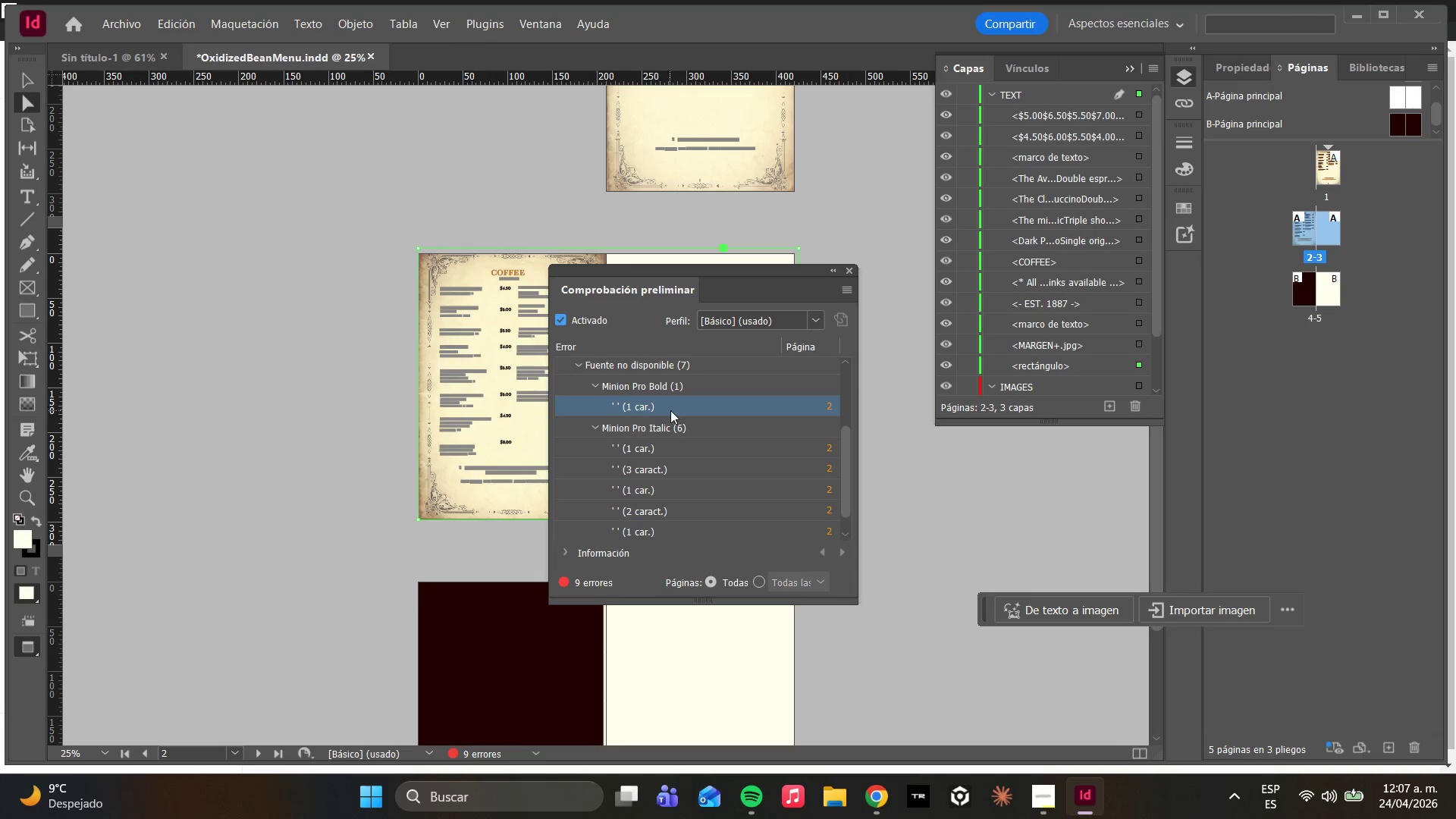 
right_click([671, 410])
 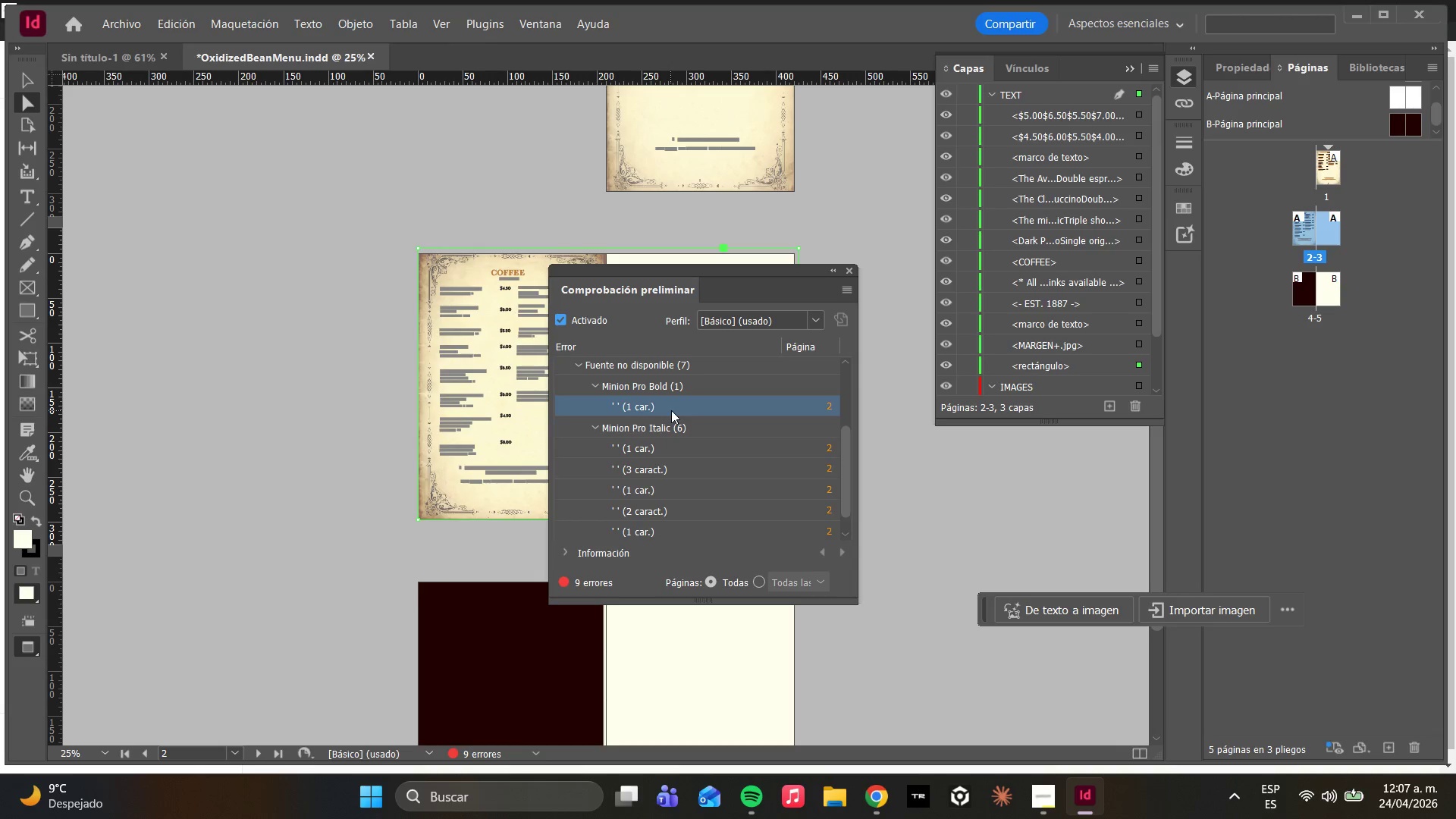 
double_click([673, 410])
 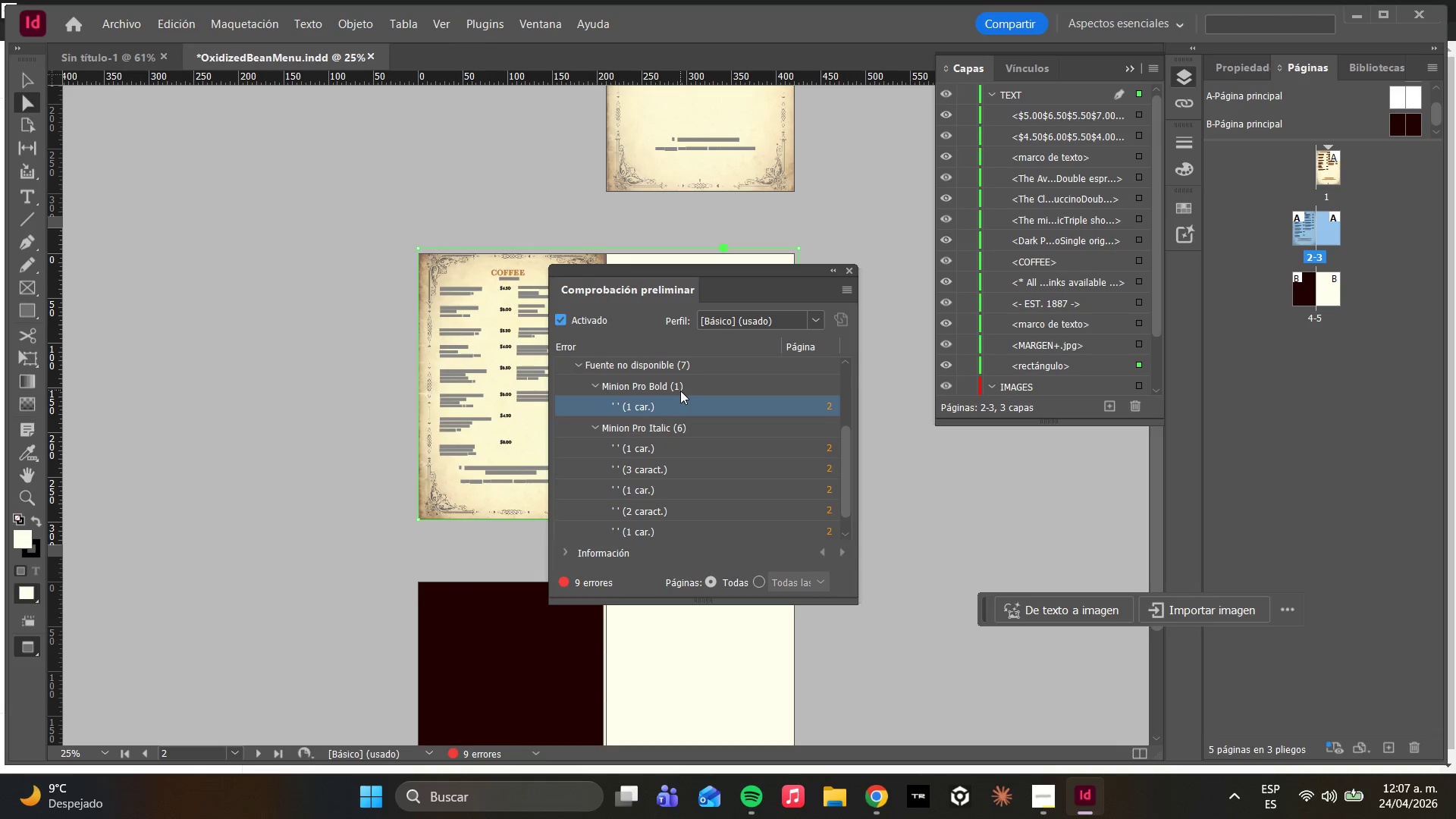 
left_click([676, 381])
 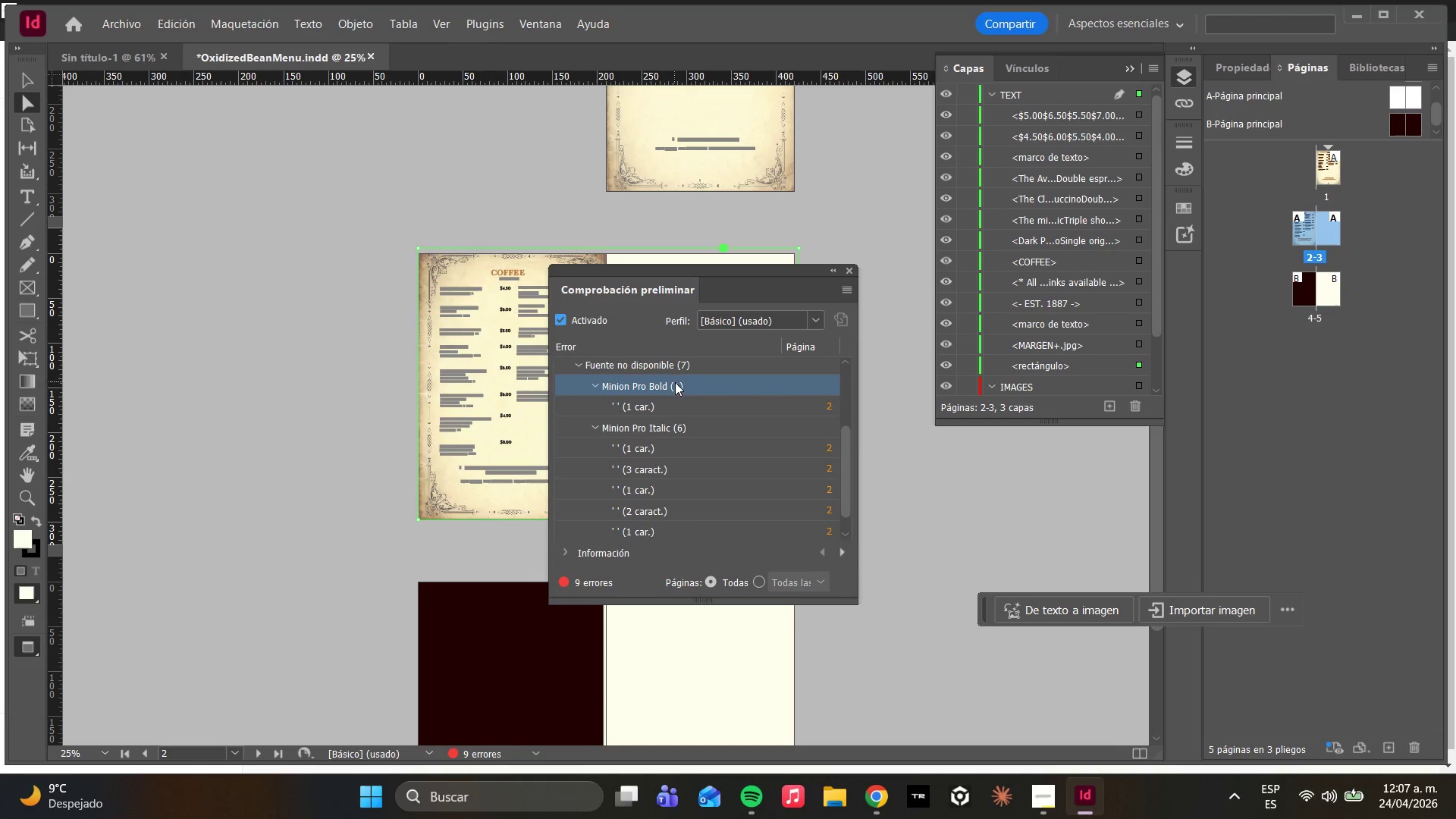 
scroll: coordinate [673, 384], scroll_direction: up, amount: 2.0
 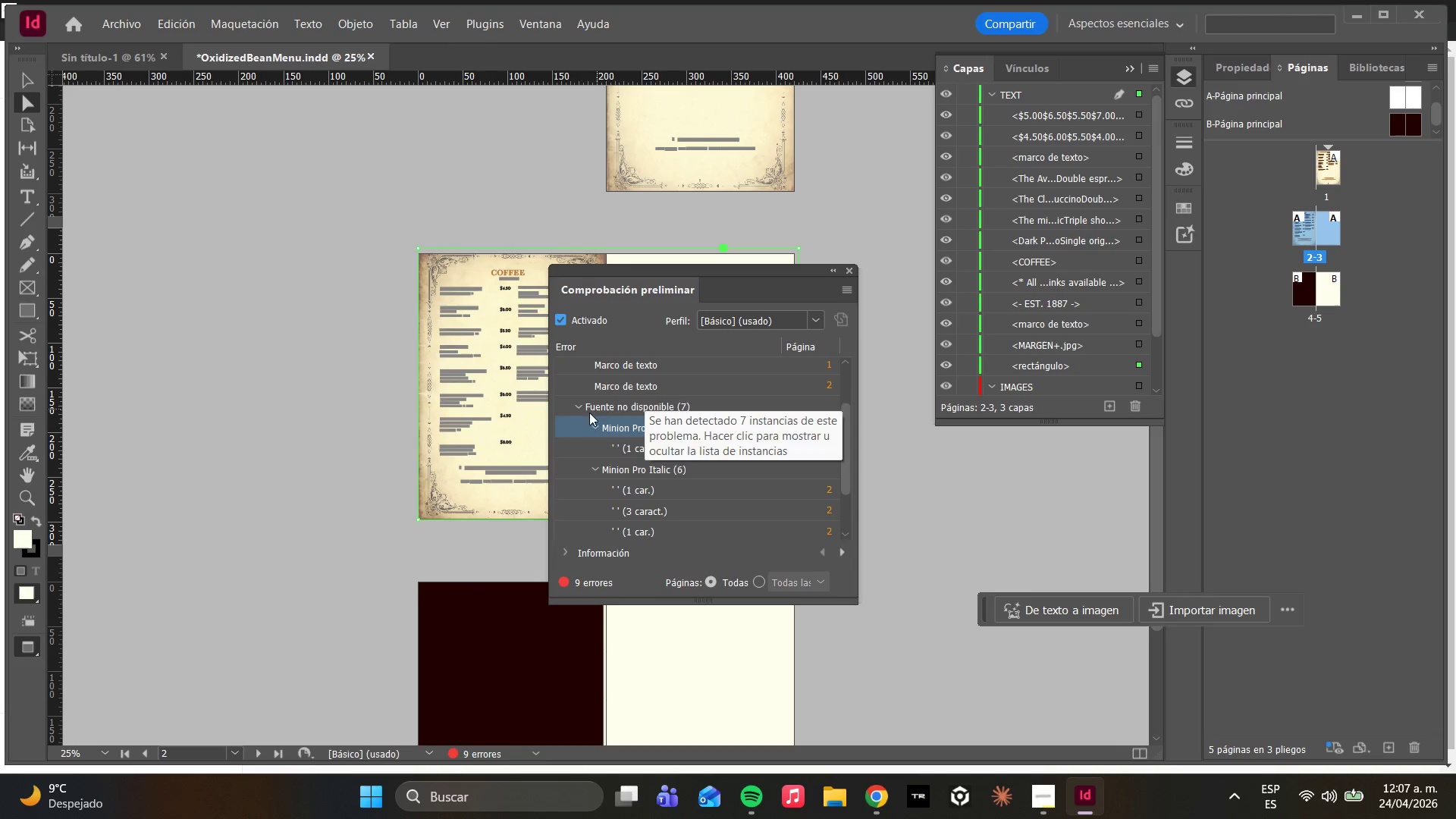 
left_click([579, 413])
 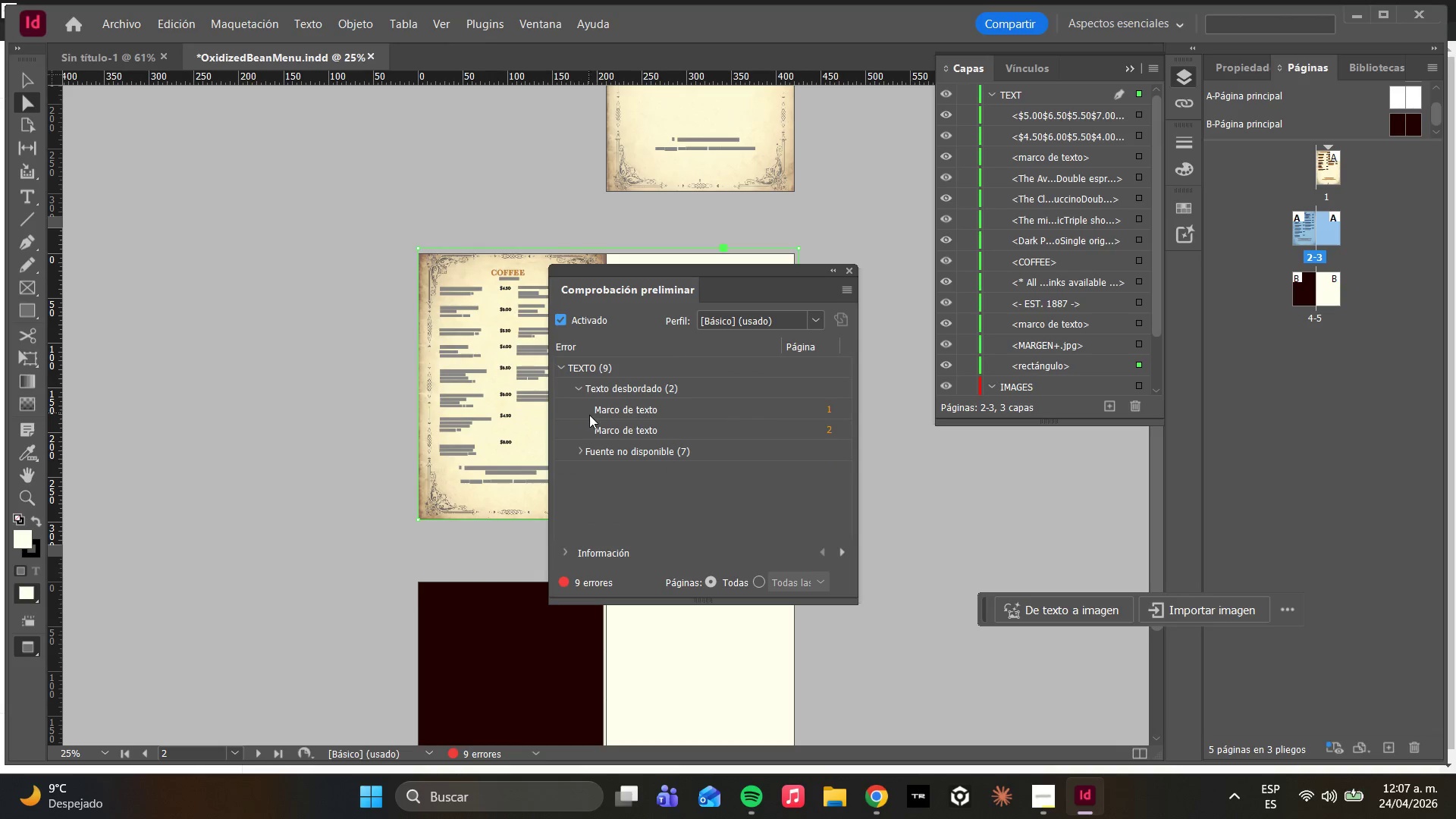 
left_click([618, 413])
 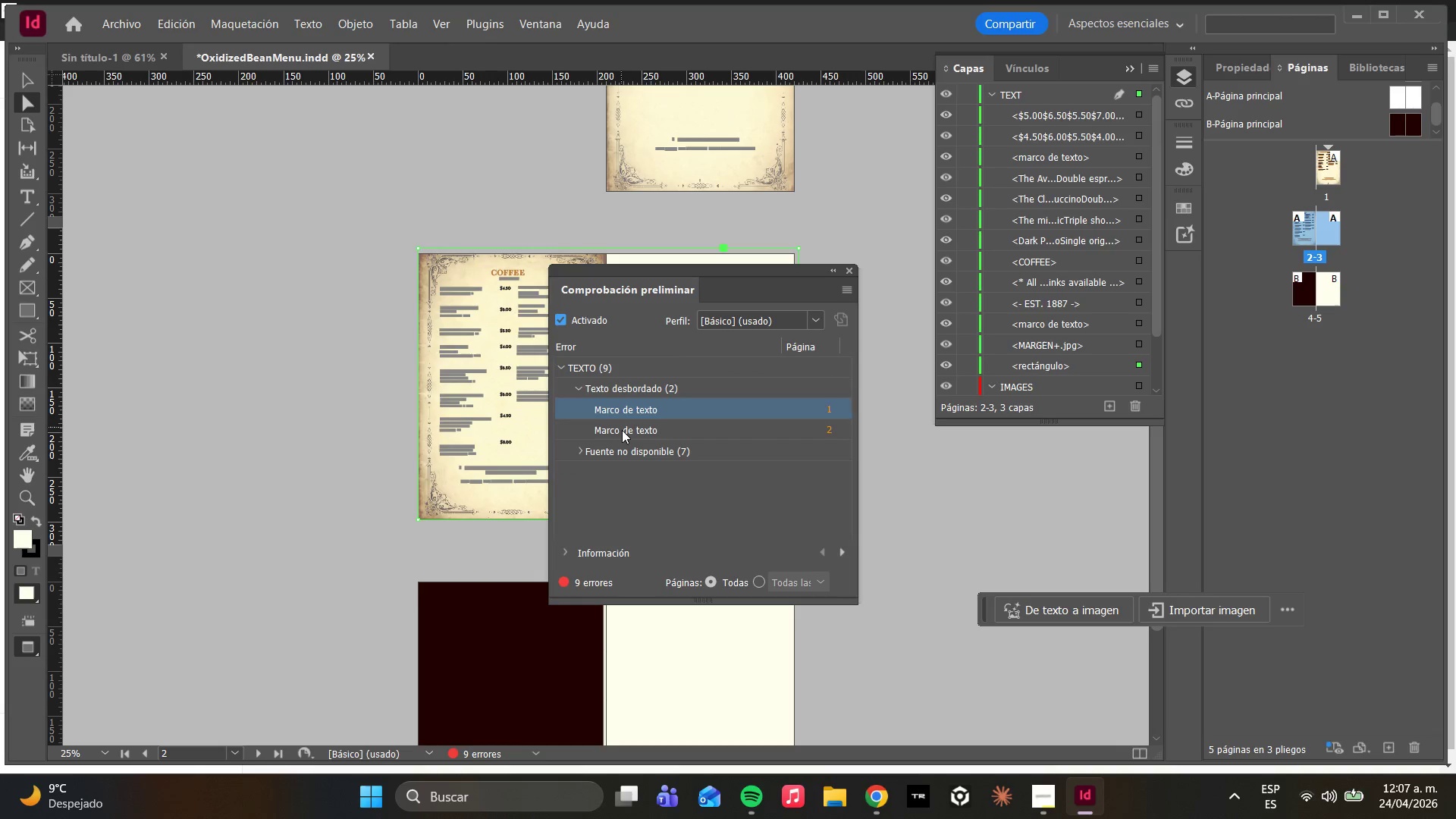 
scroll: coordinate [604, 438], scroll_direction: up, amount: 7.0
 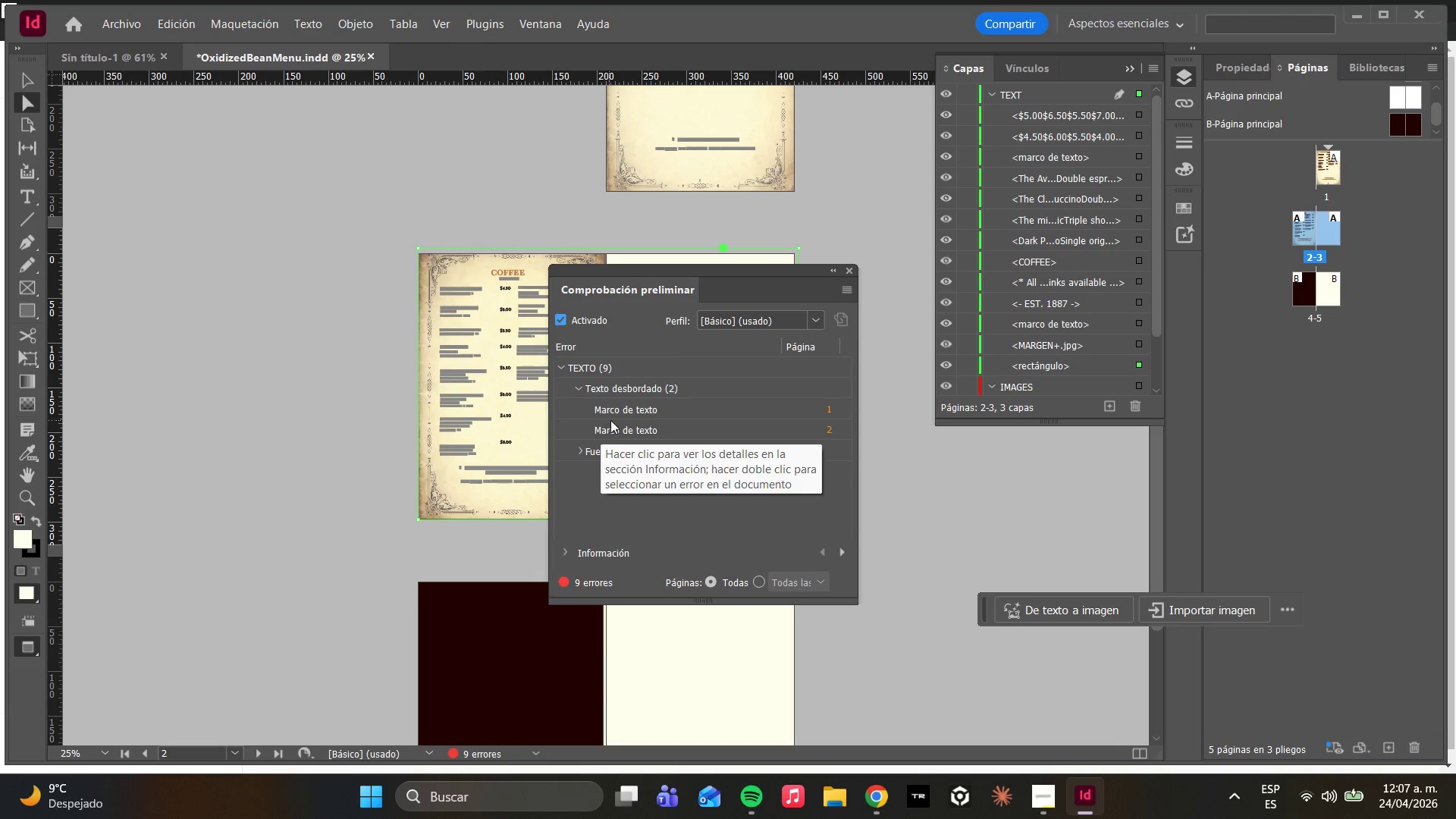 
double_click([623, 430])
 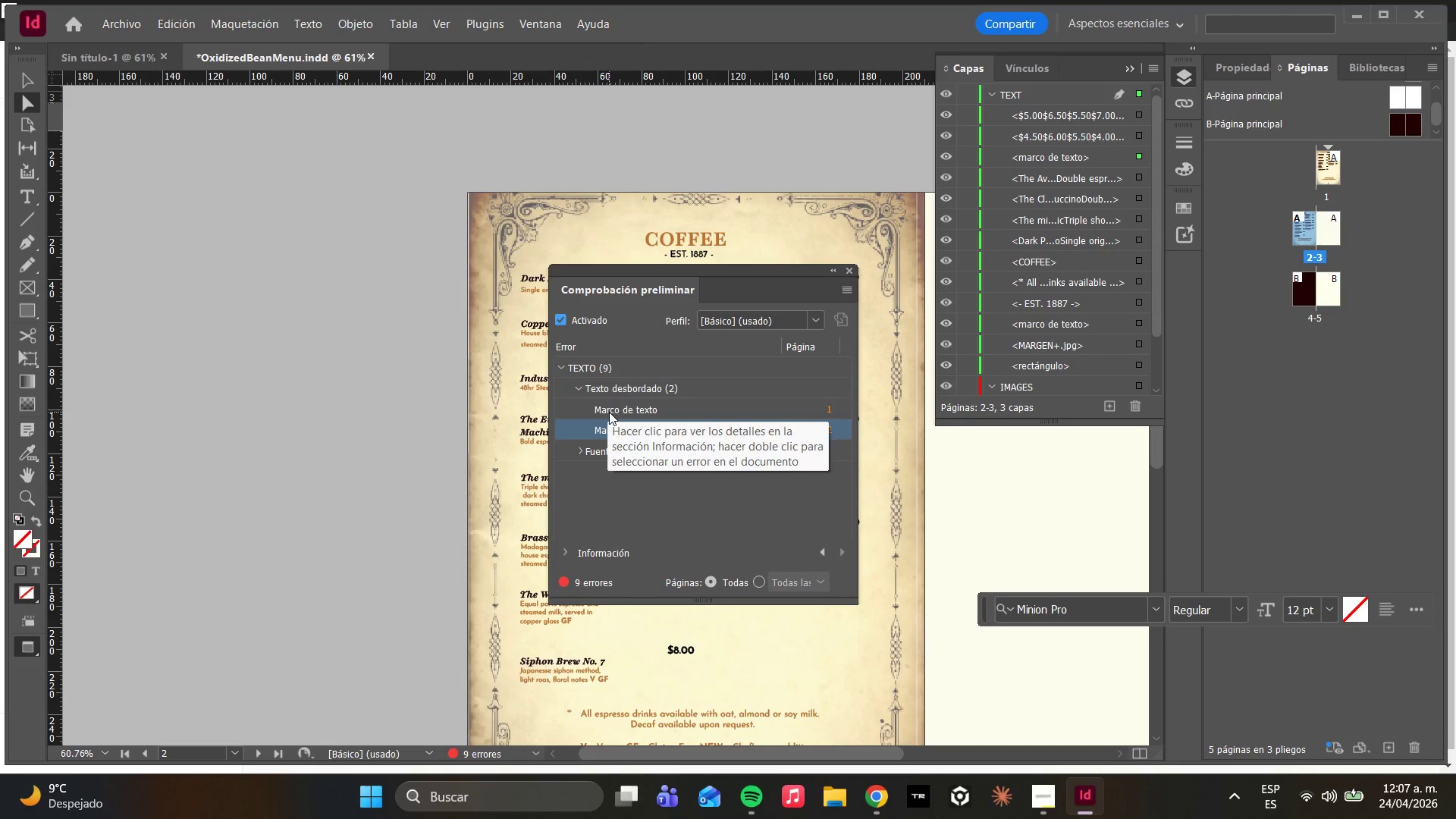 
left_click([609, 412])
 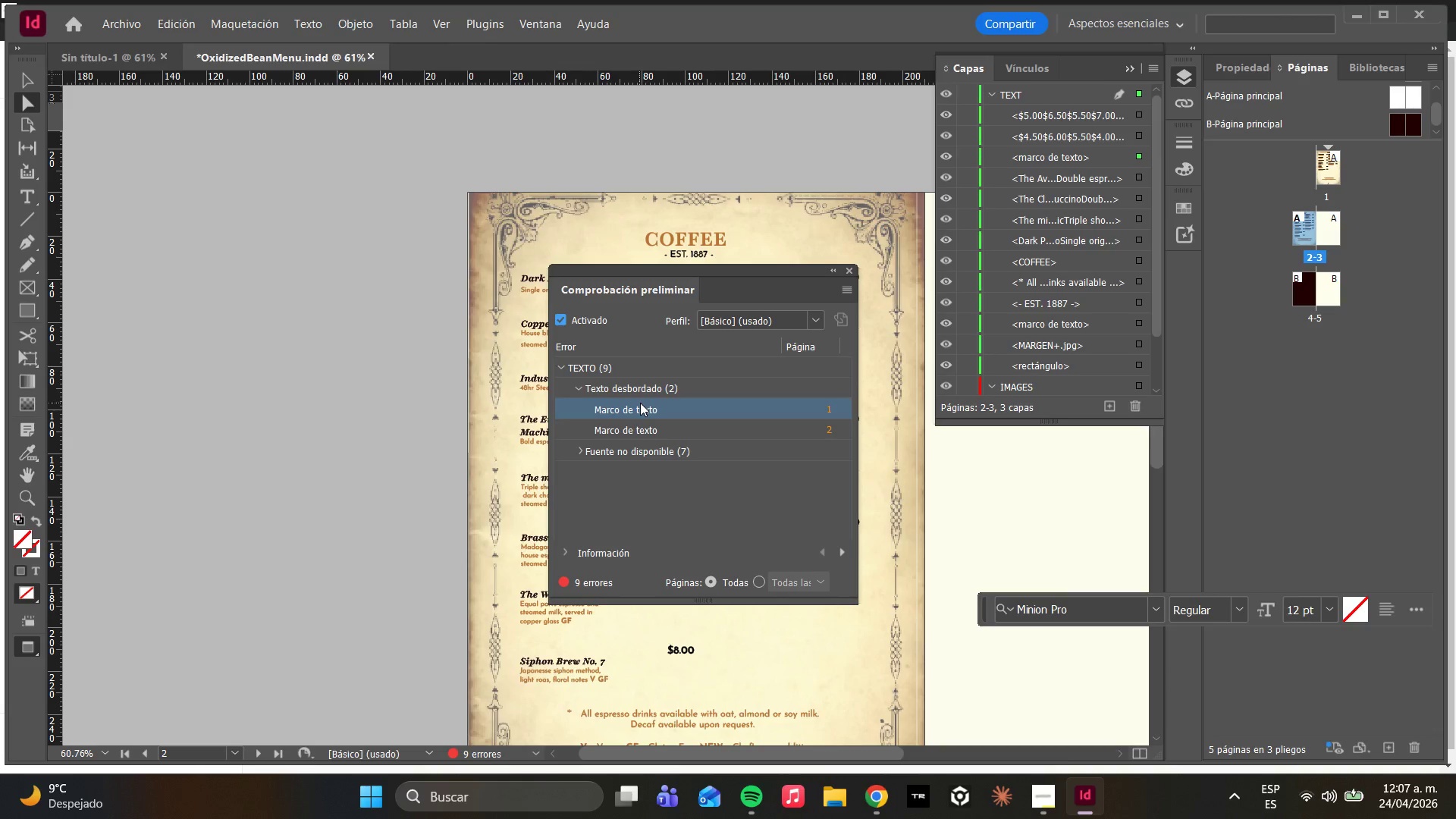 
key(W)
 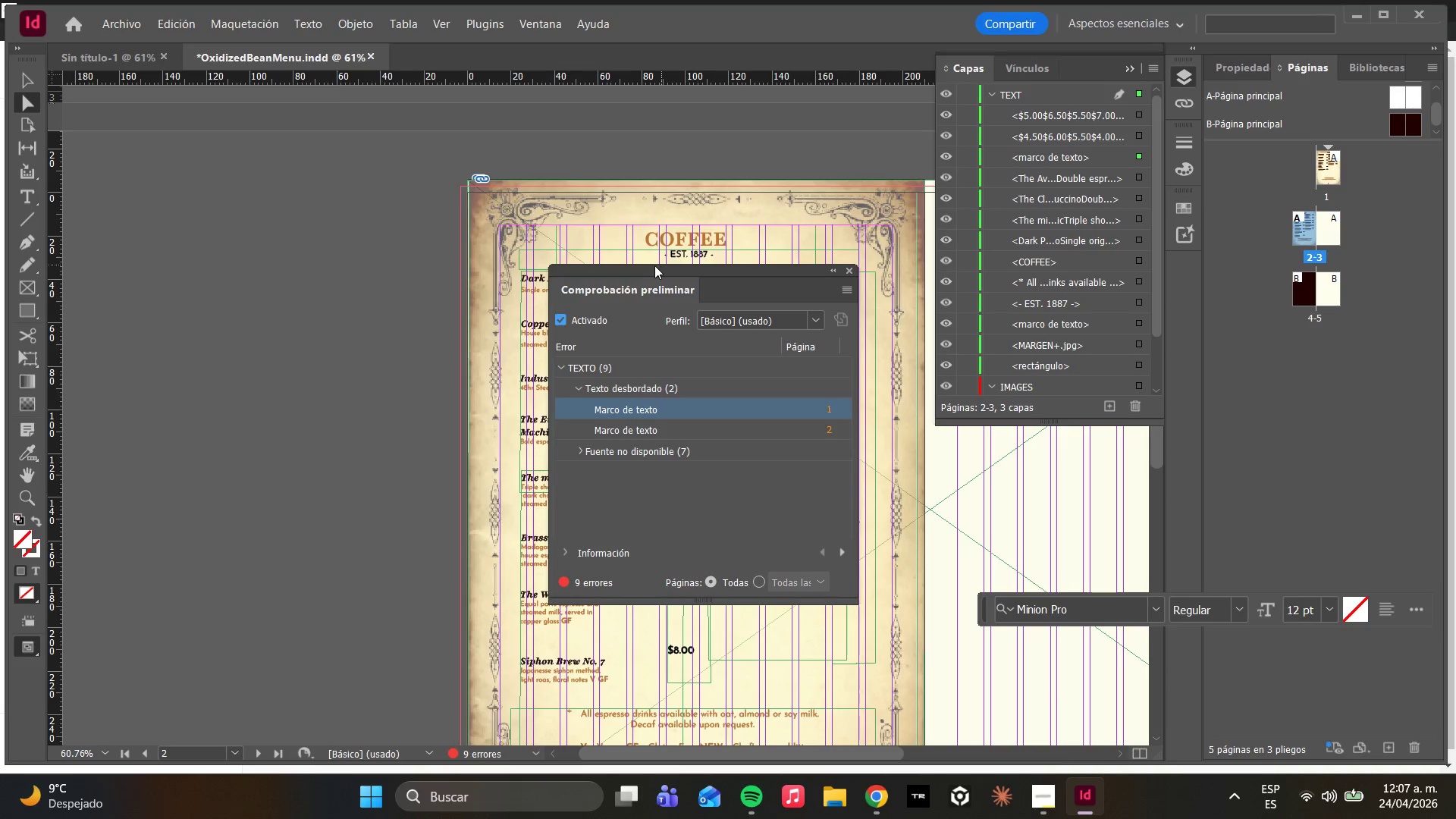 
left_click_drag(start_coordinate=[654, 265], to_coordinate=[190, 204])
 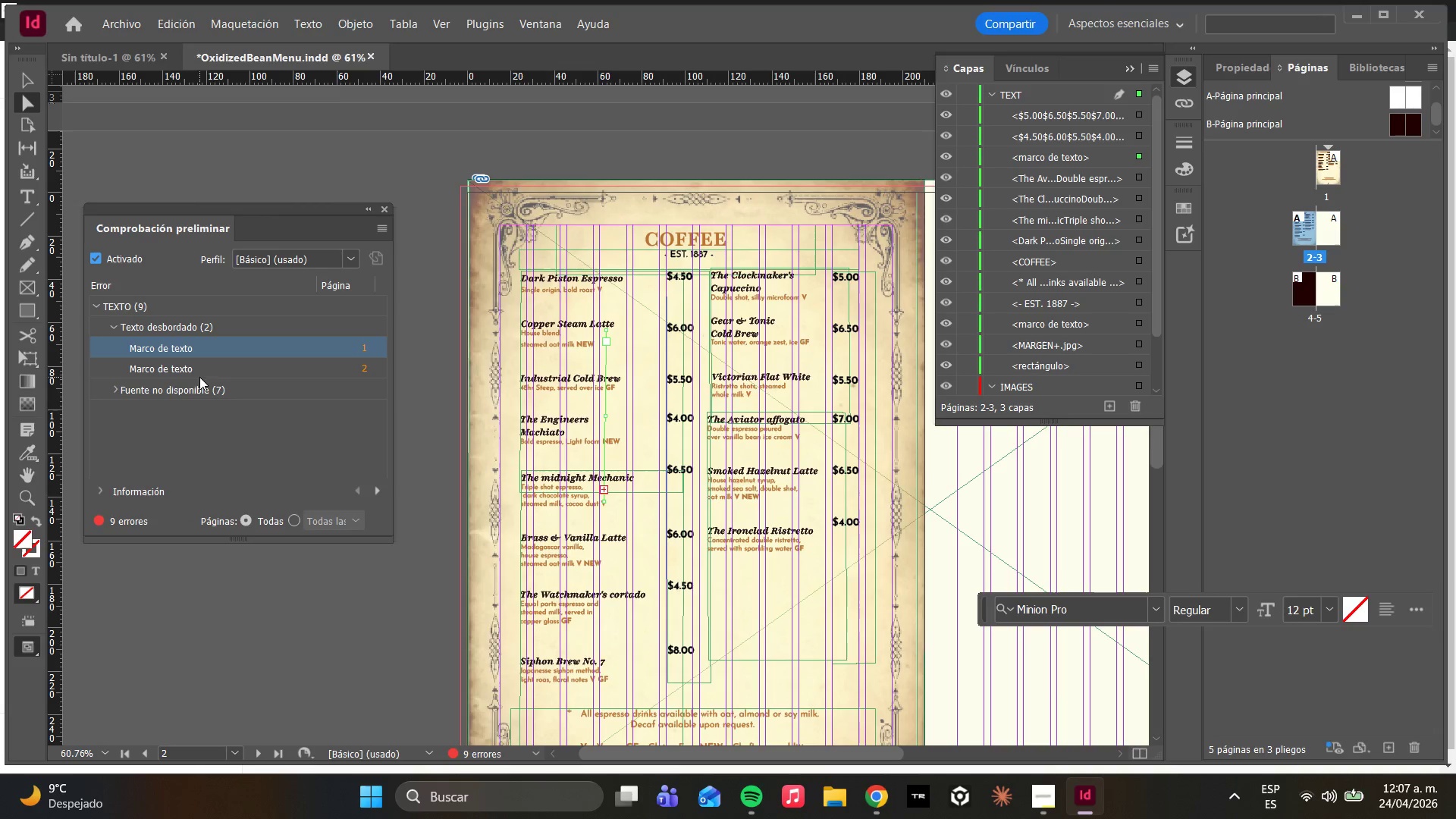 
left_click([209, 369])
 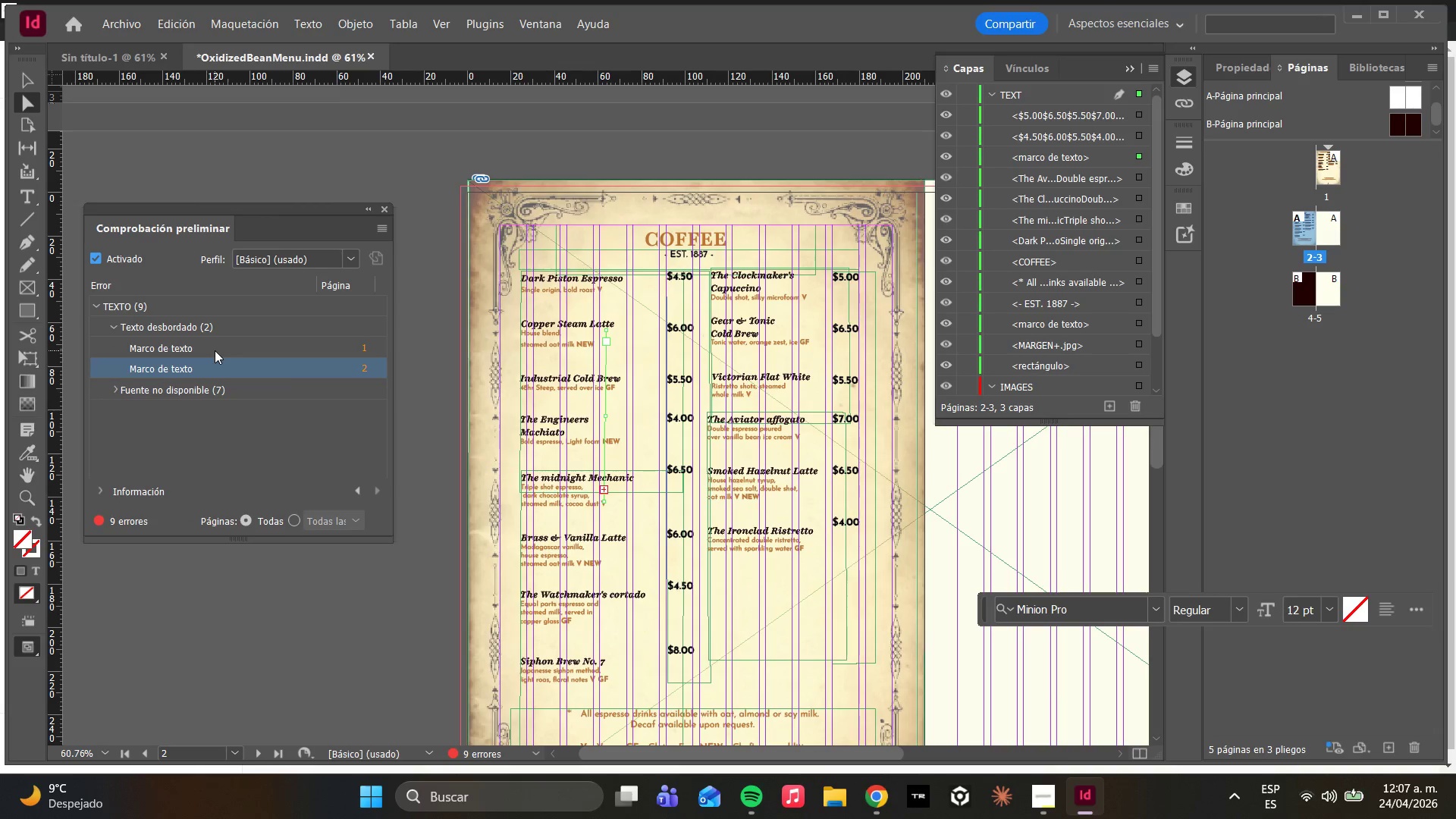 
double_click([225, 349])
 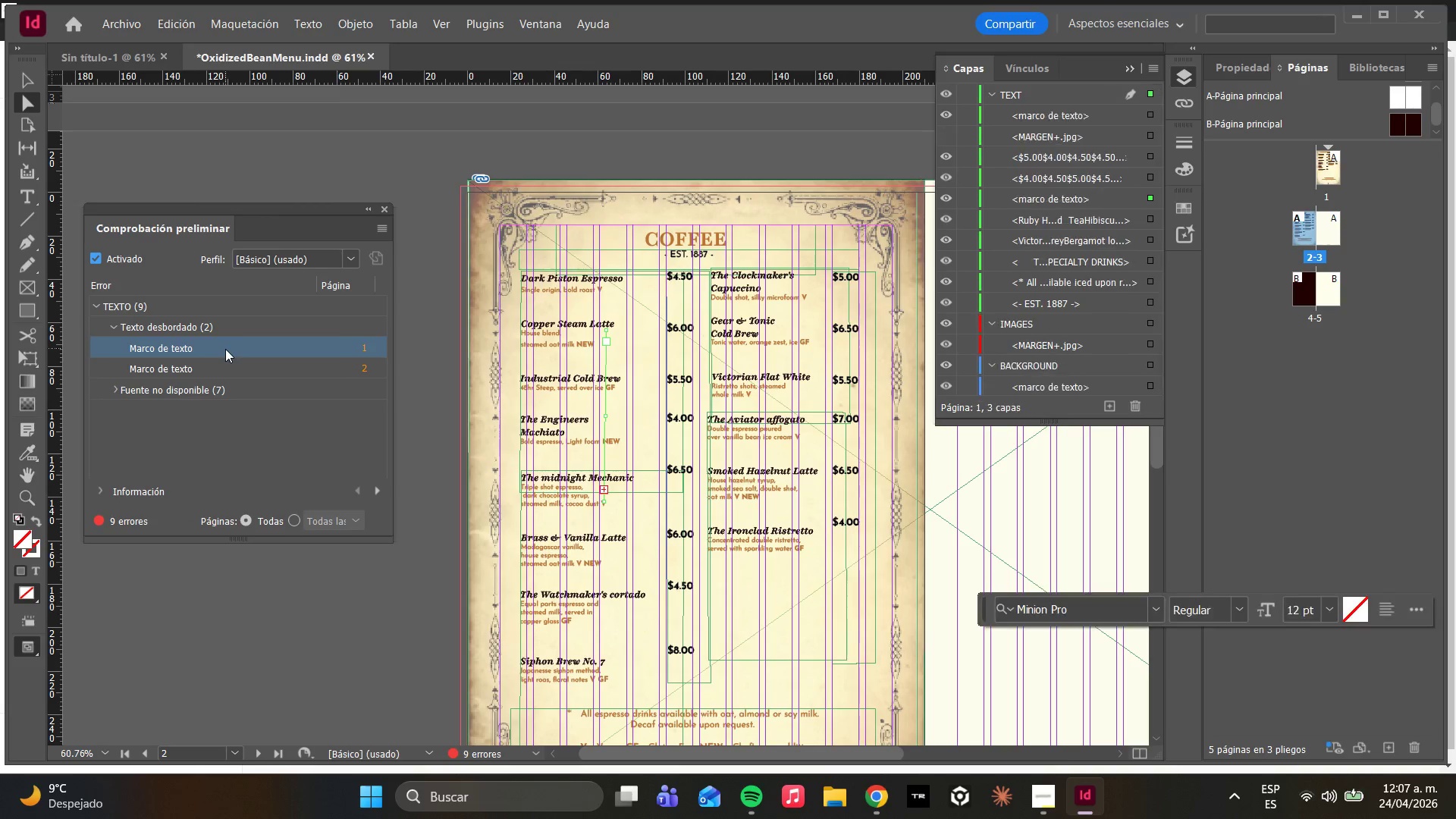 
triple_click([225, 349])
 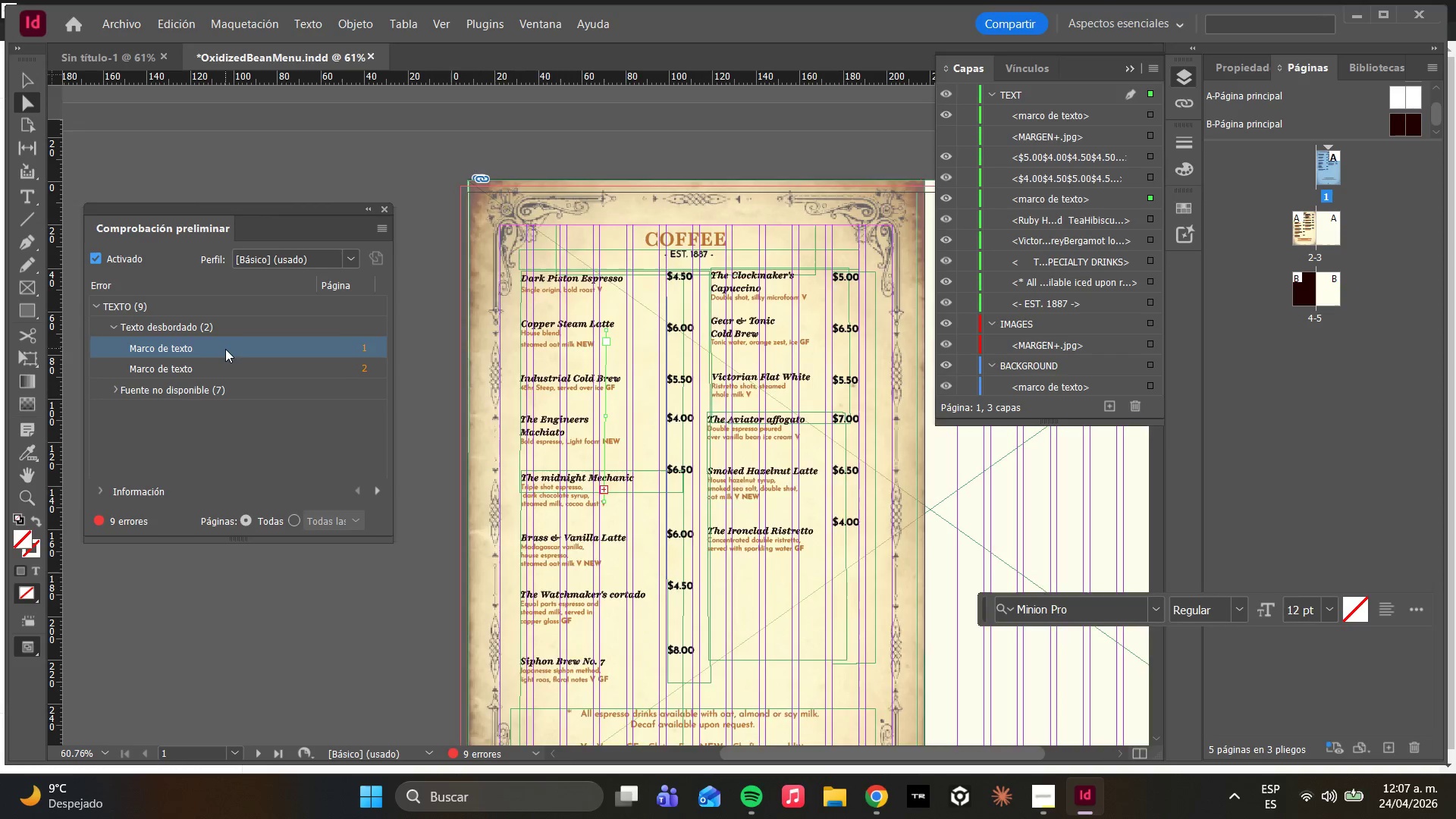 
triple_click([225, 349])
 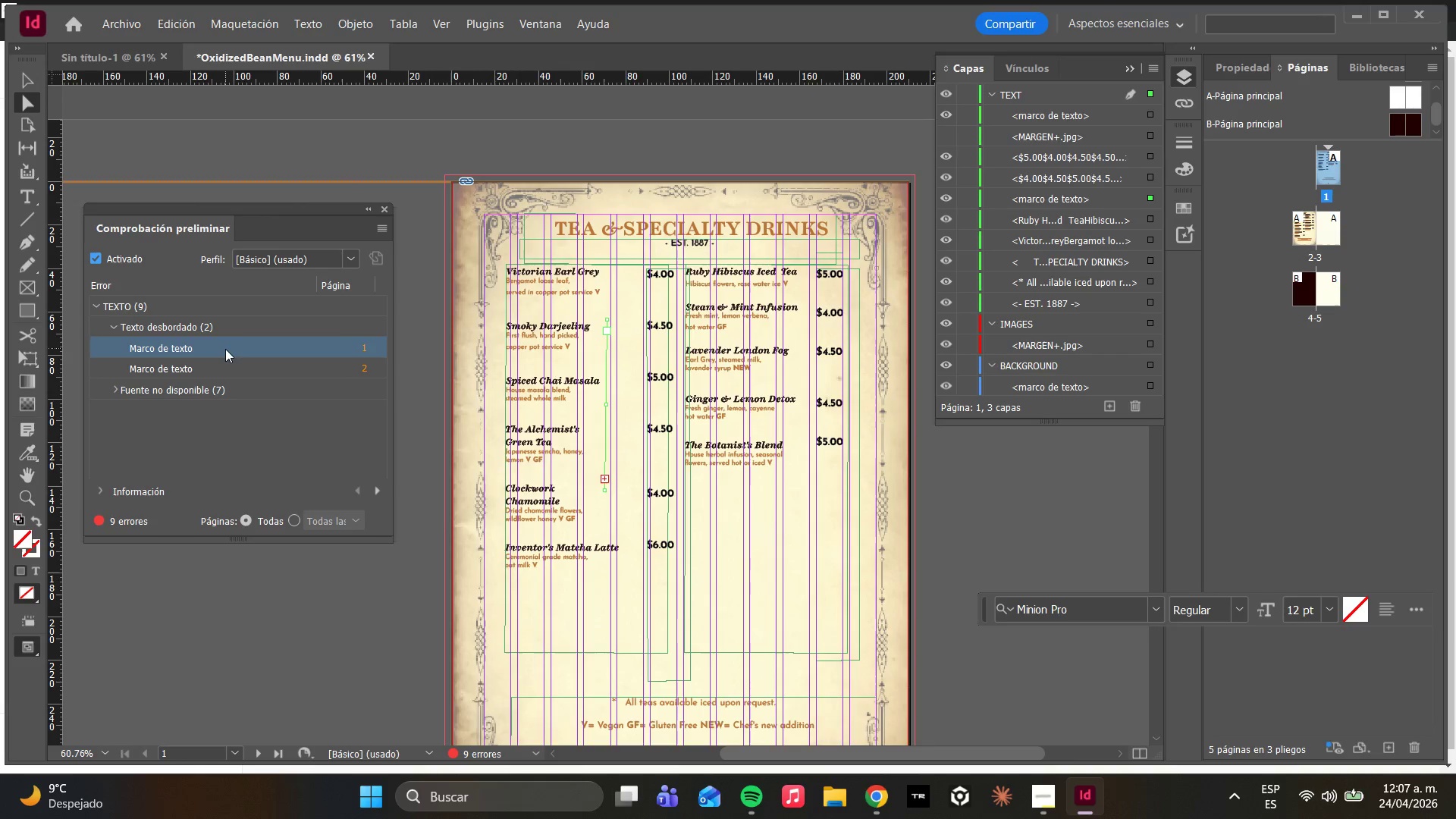 
triple_click([225, 349])
 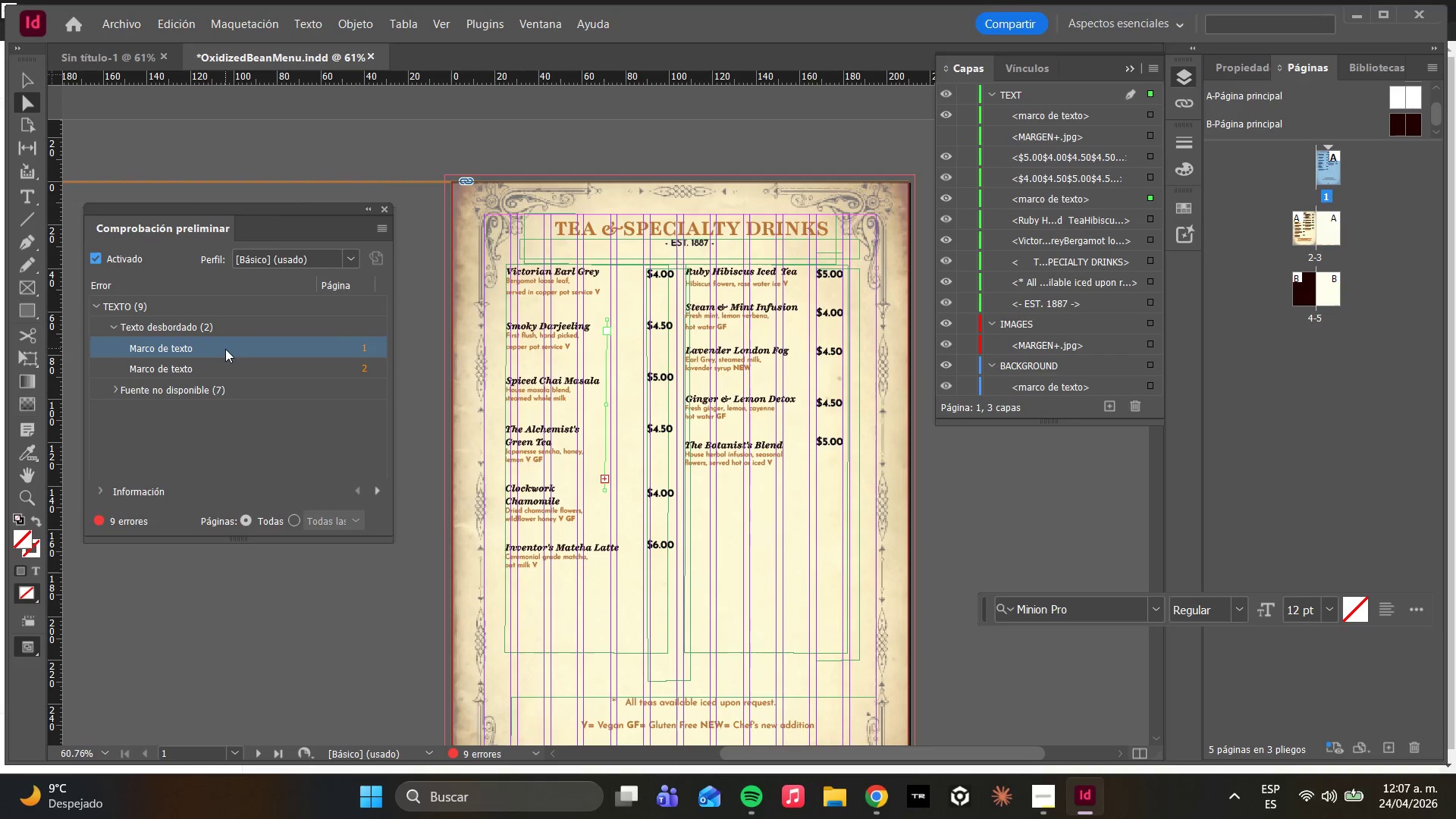 
double_click([225, 349])
 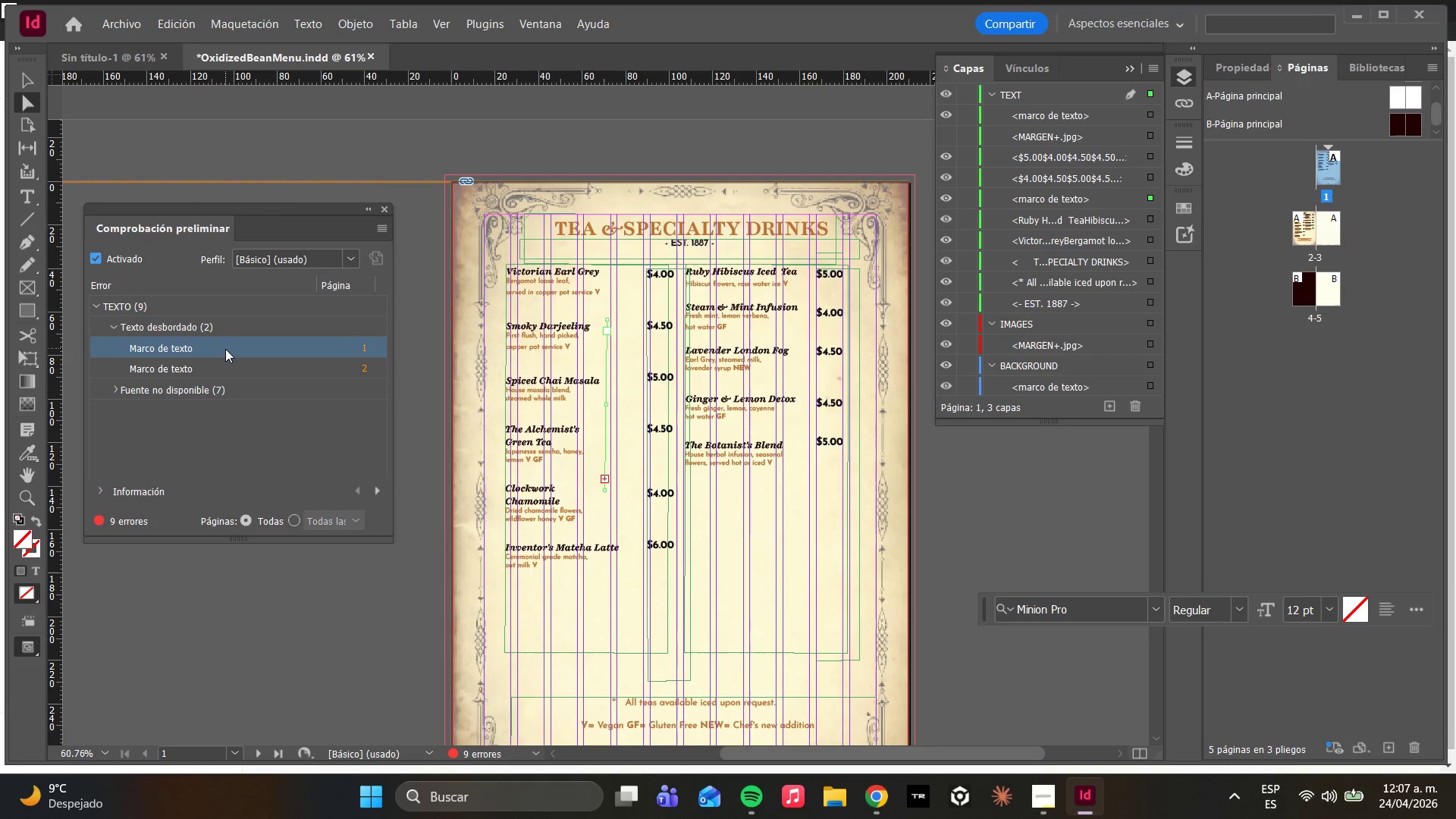 
triple_click([225, 349])
 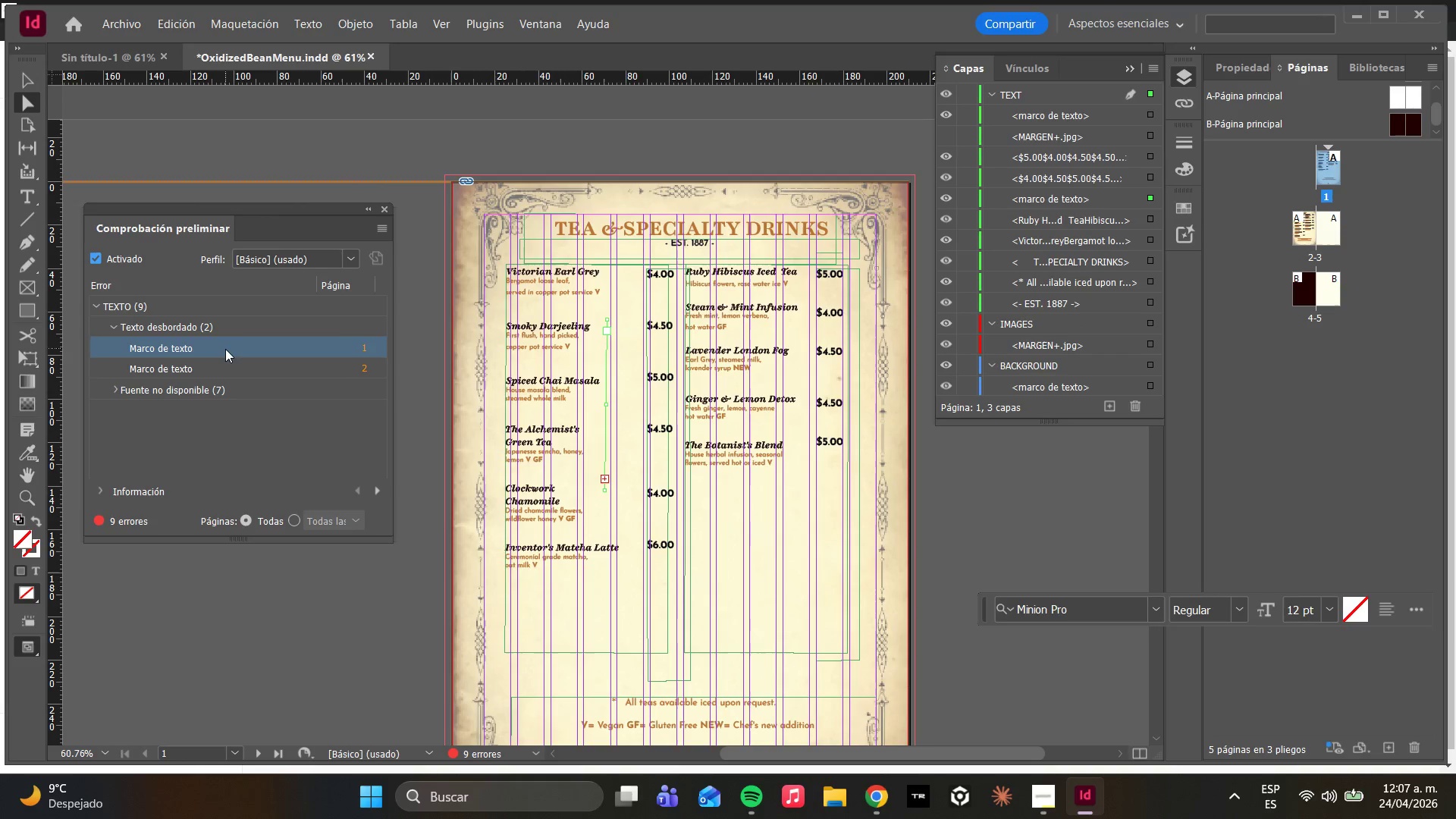 
triple_click([225, 349])
 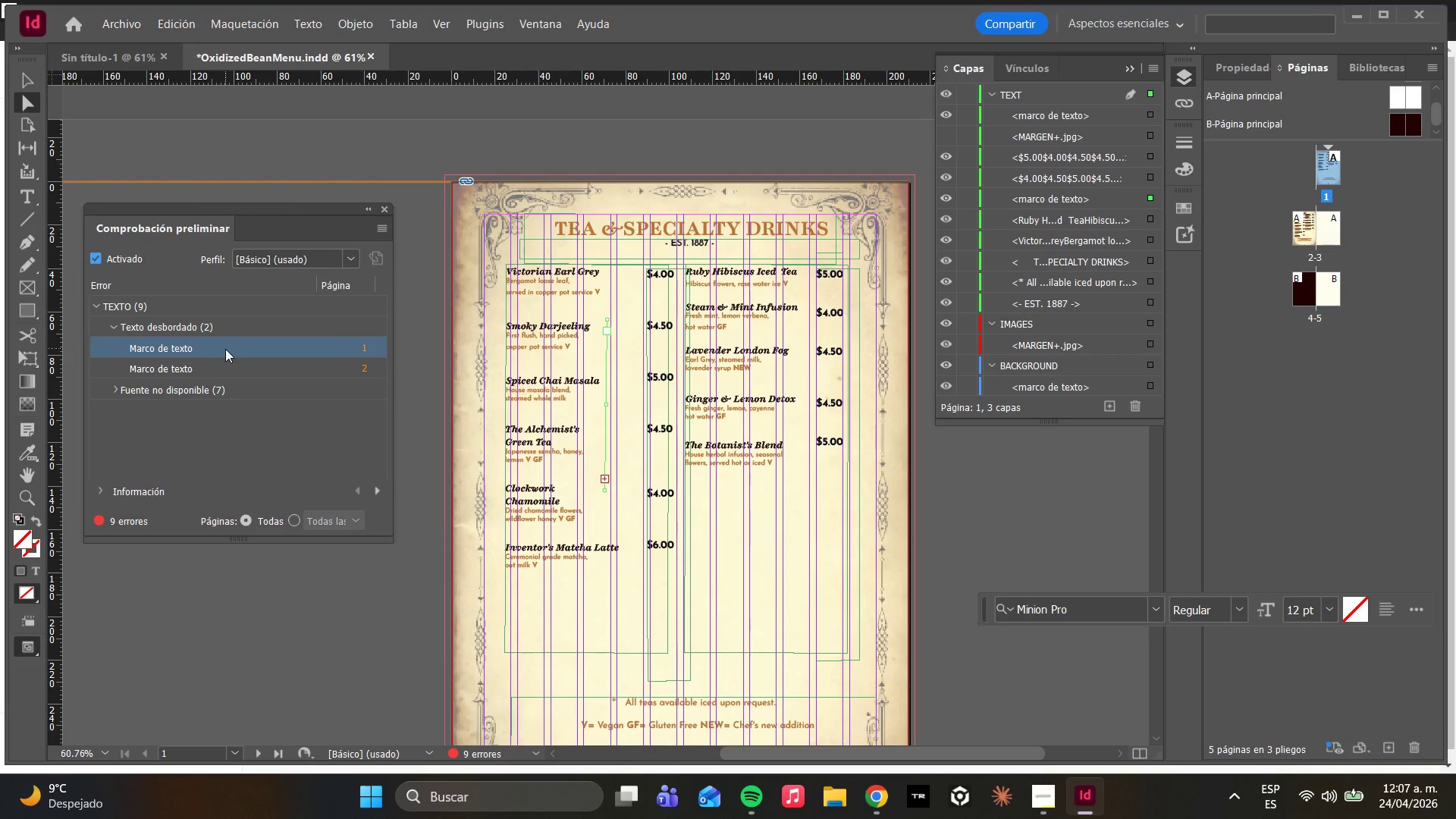 
right_click([227, 349])
 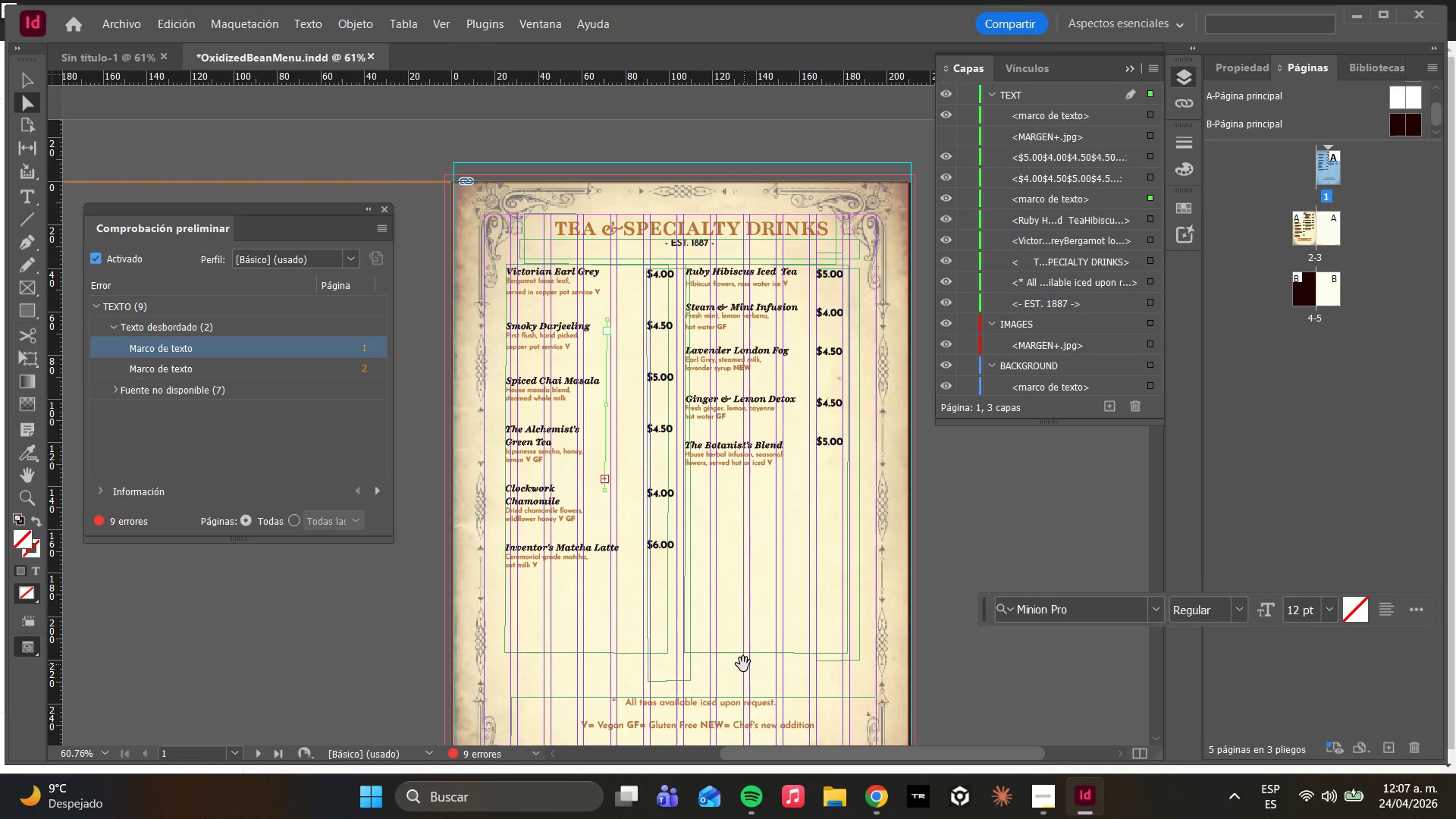 
wait(8.17)
 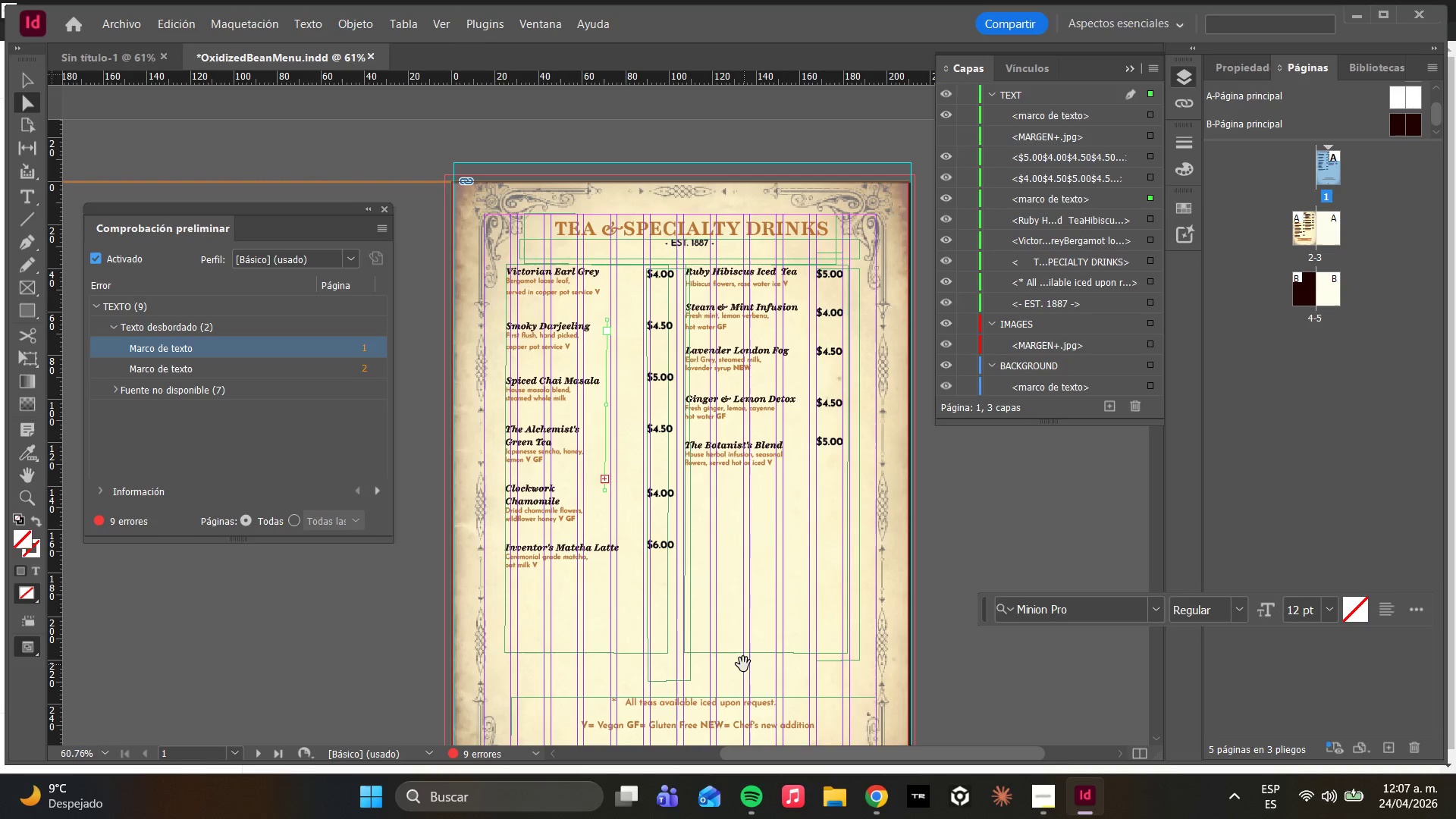 
left_click([354, 256])
 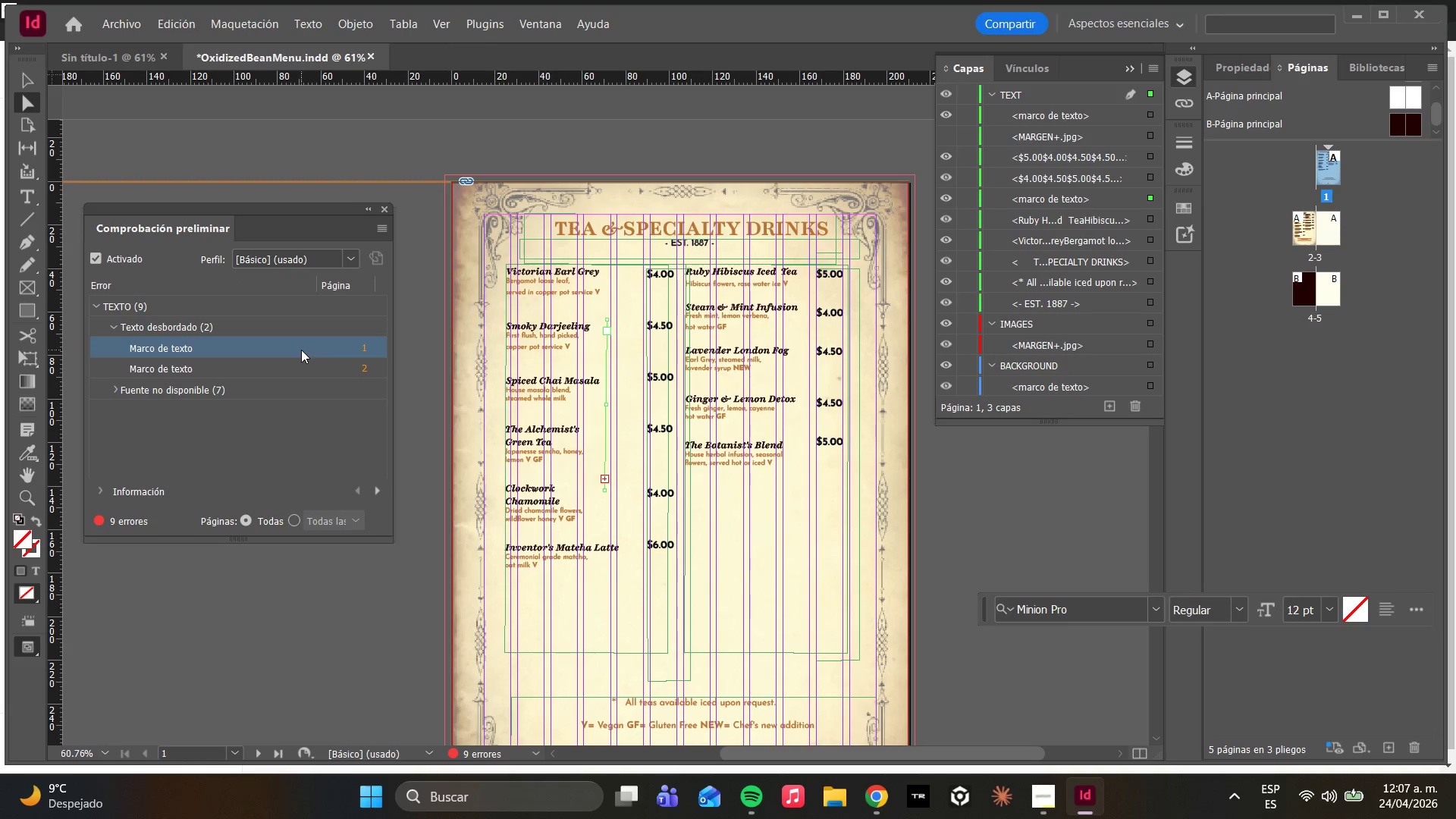 
double_click([301, 350])
 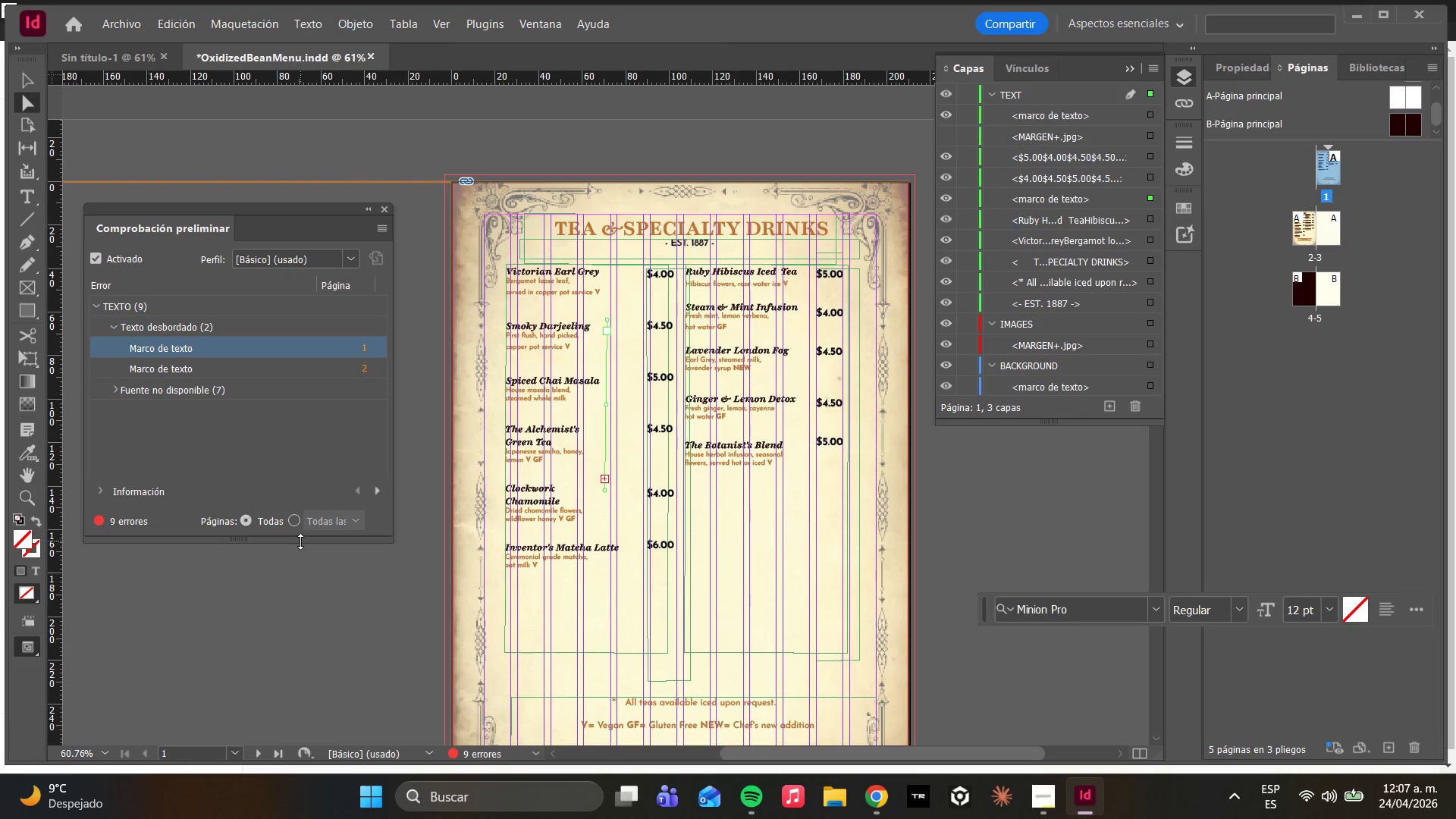 
left_click([292, 528])
 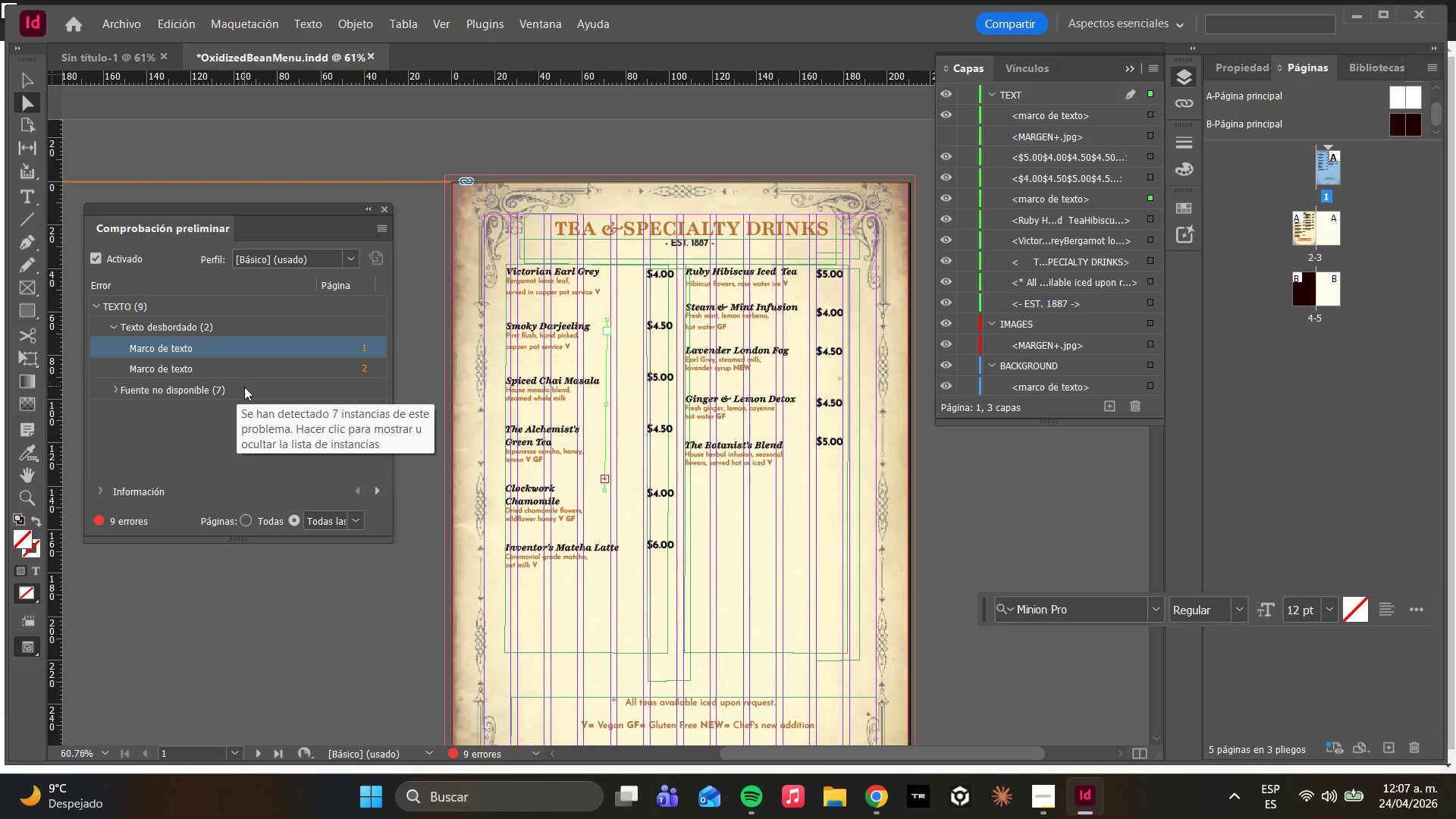 
left_click([126, 391])
 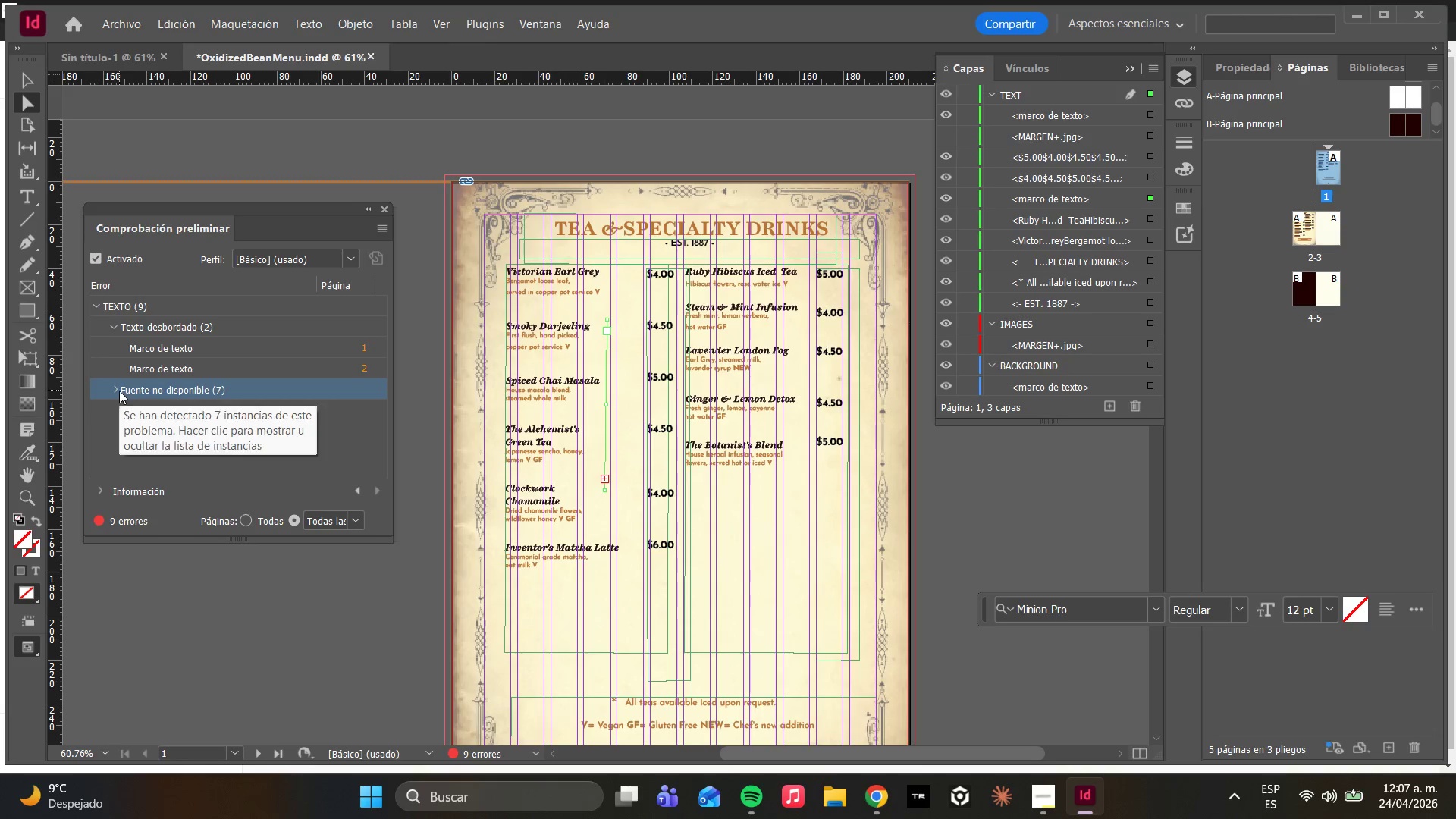 
left_click([115, 391])
 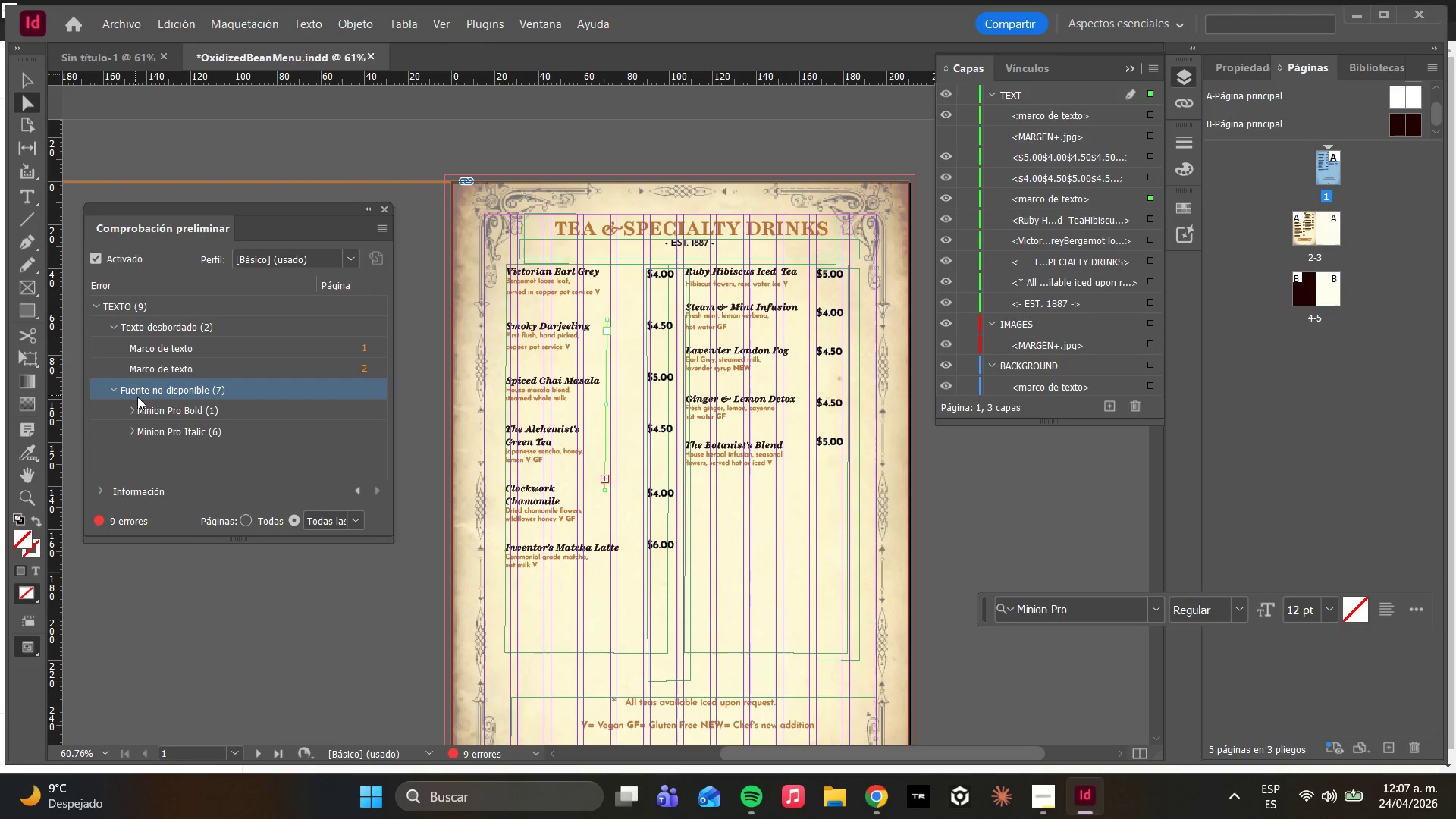 
left_click([152, 405])
 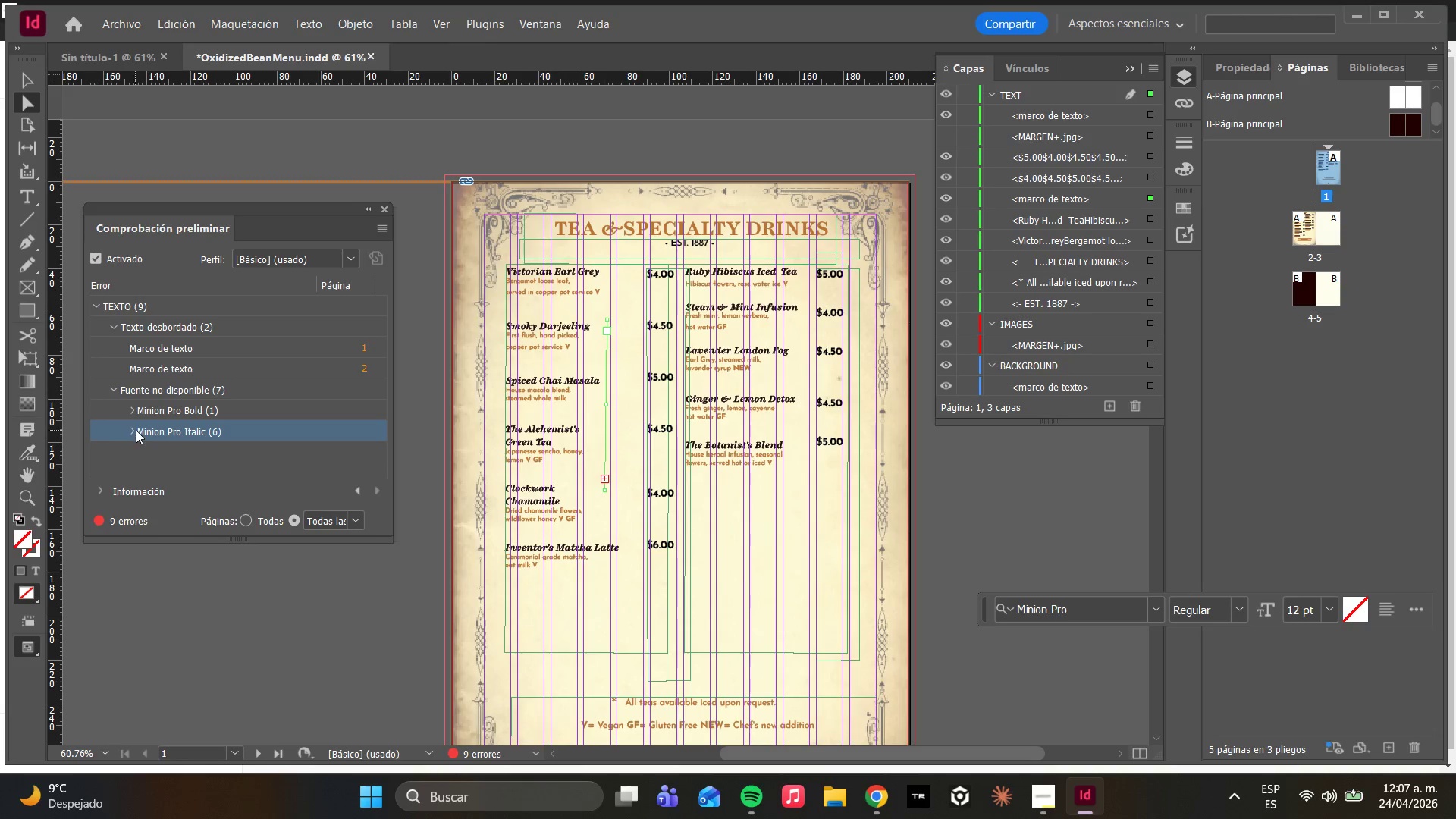 
left_click([130, 412])
 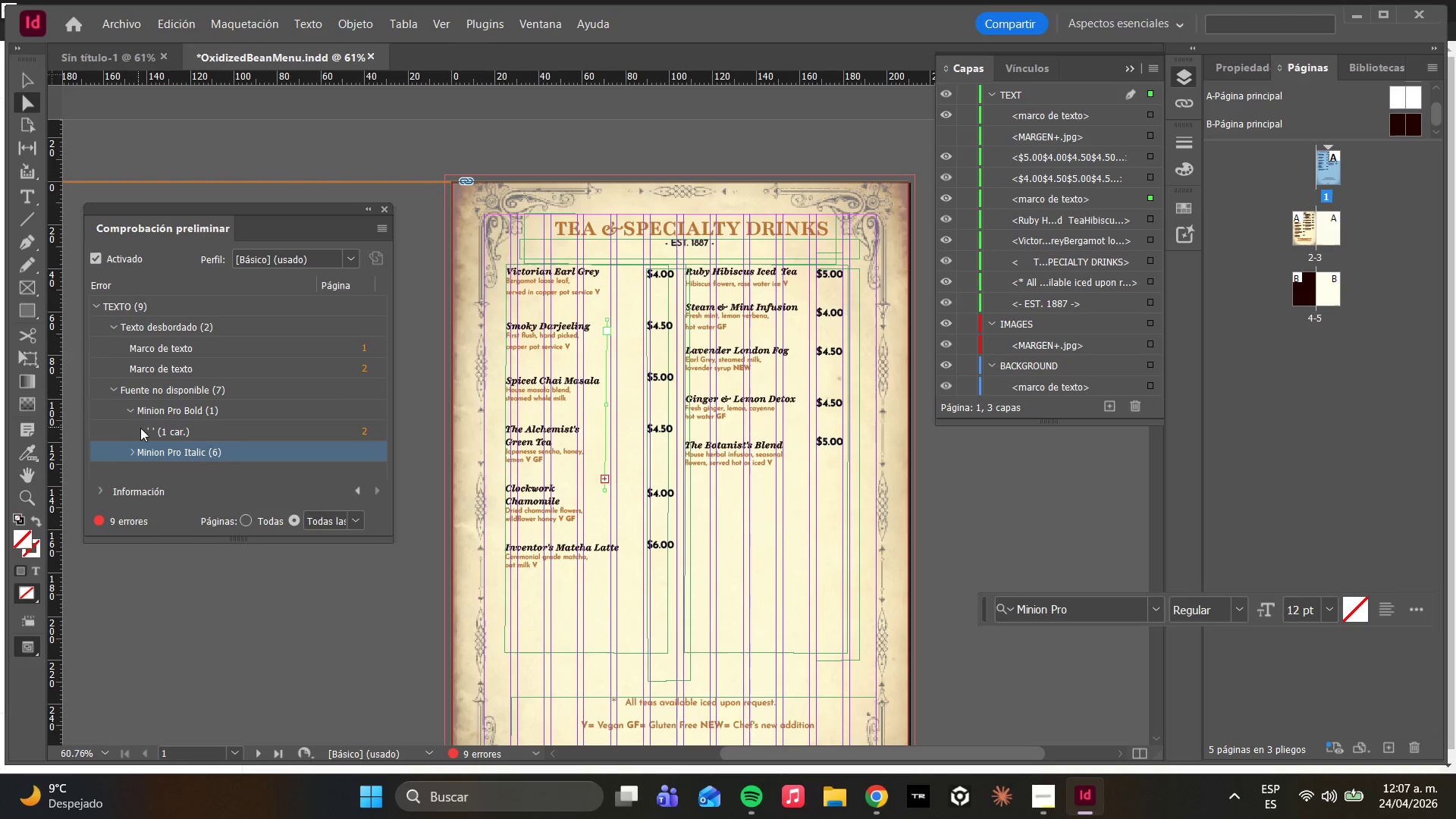 
left_click([140, 419])
 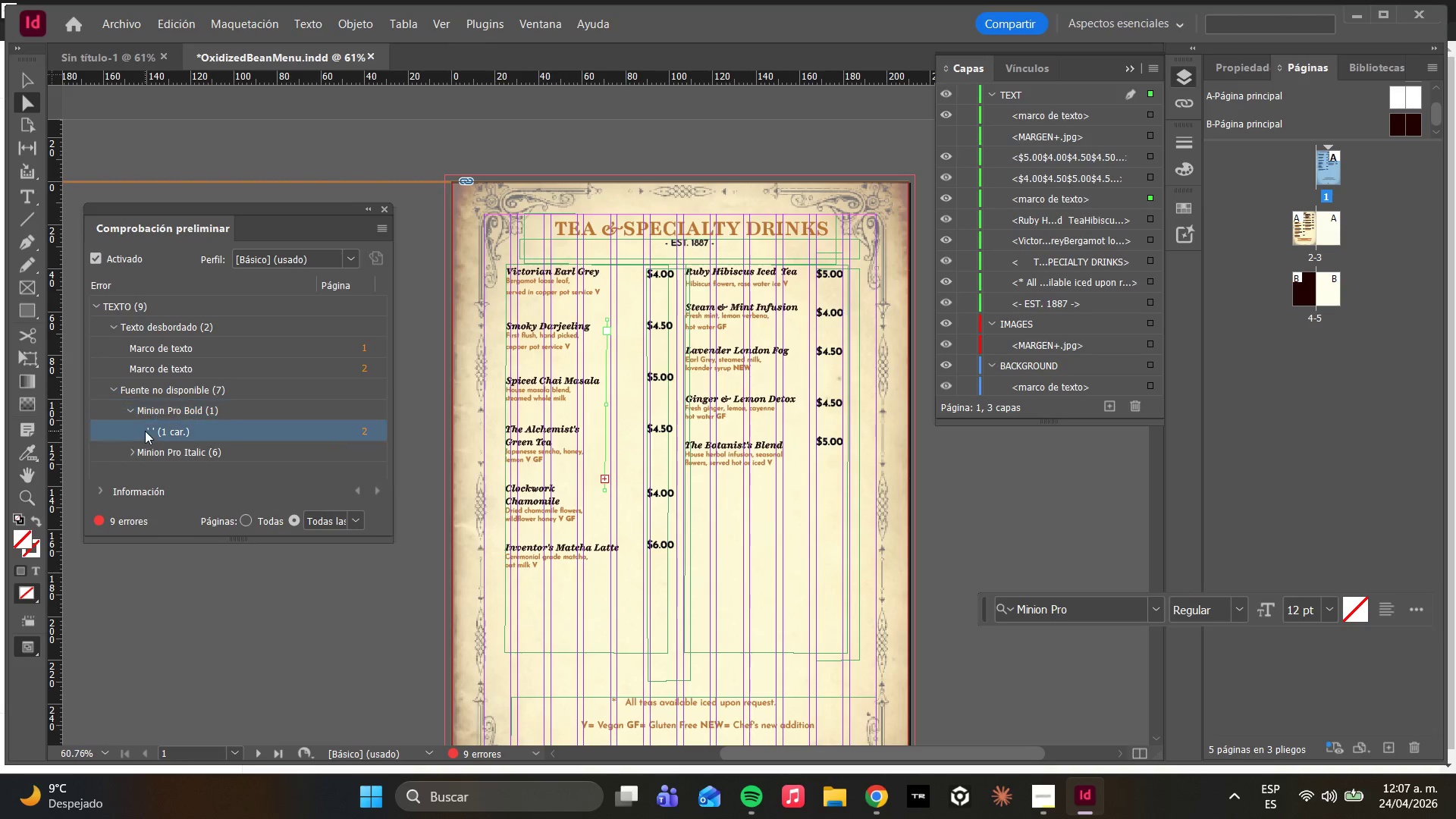 
double_click([145, 431])
 